 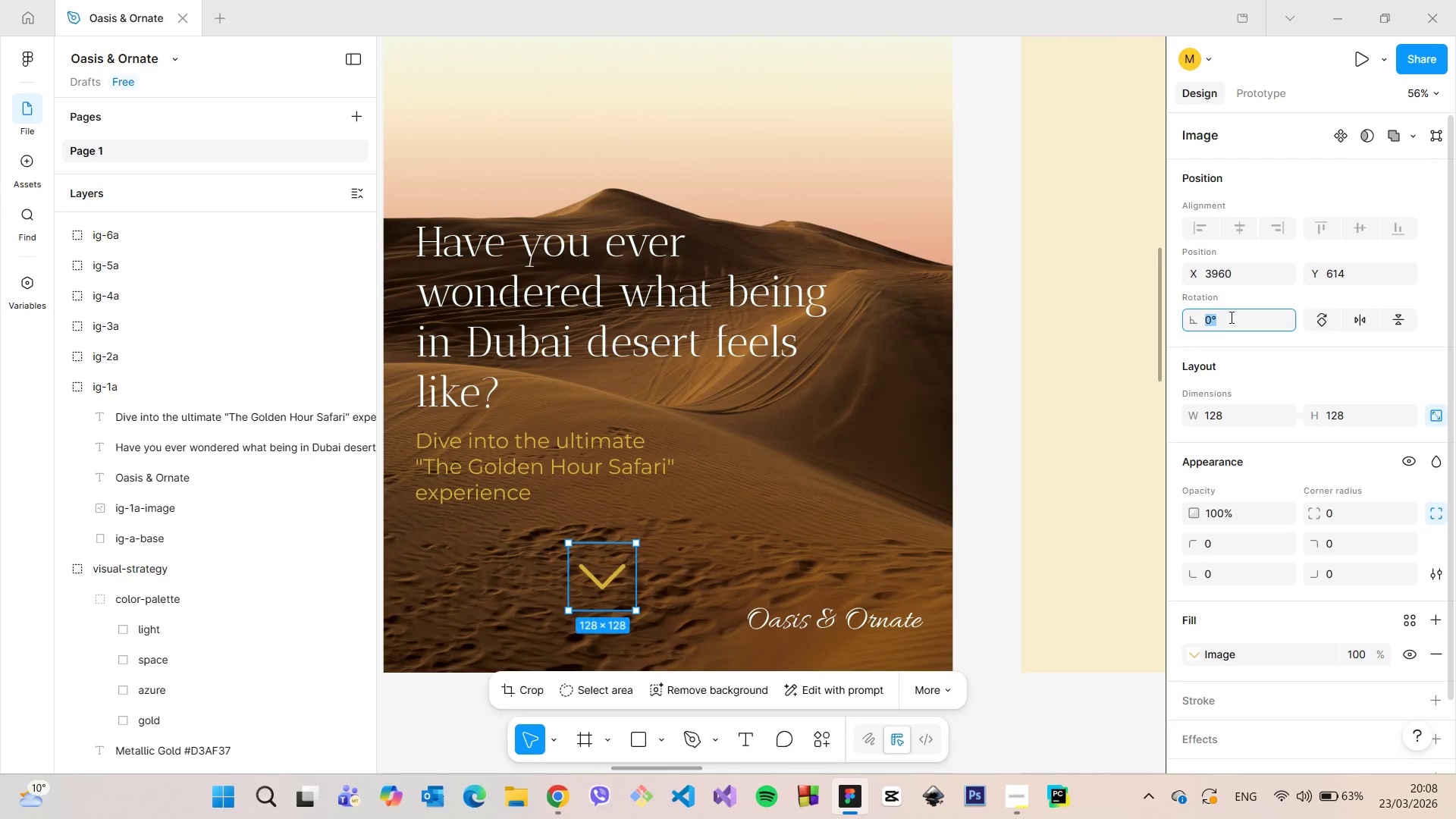 
type(90)
 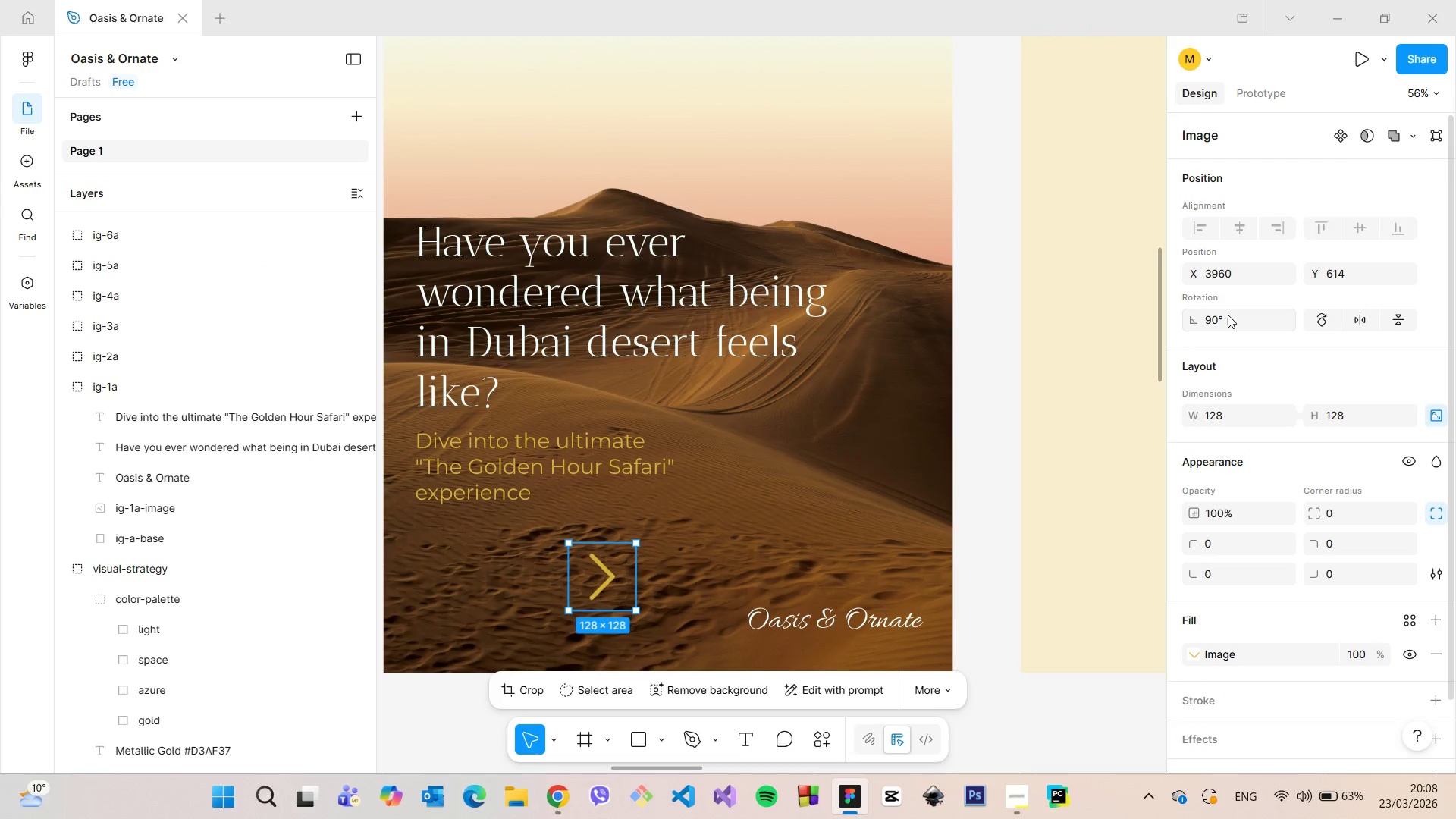 
key(Enter)
 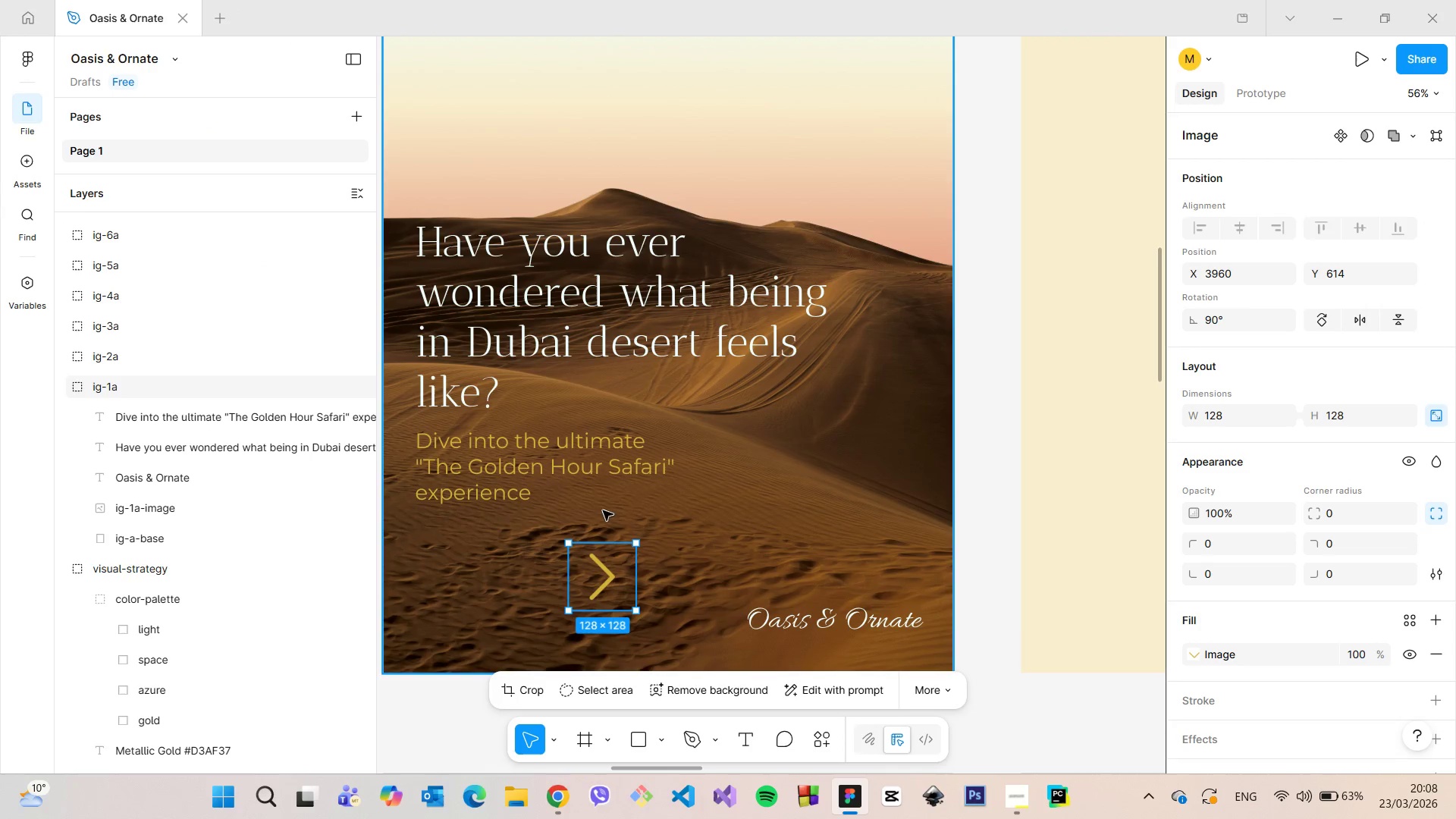 
scroll: coordinate [599, 576], scroll_direction: up, amount: 14.0
 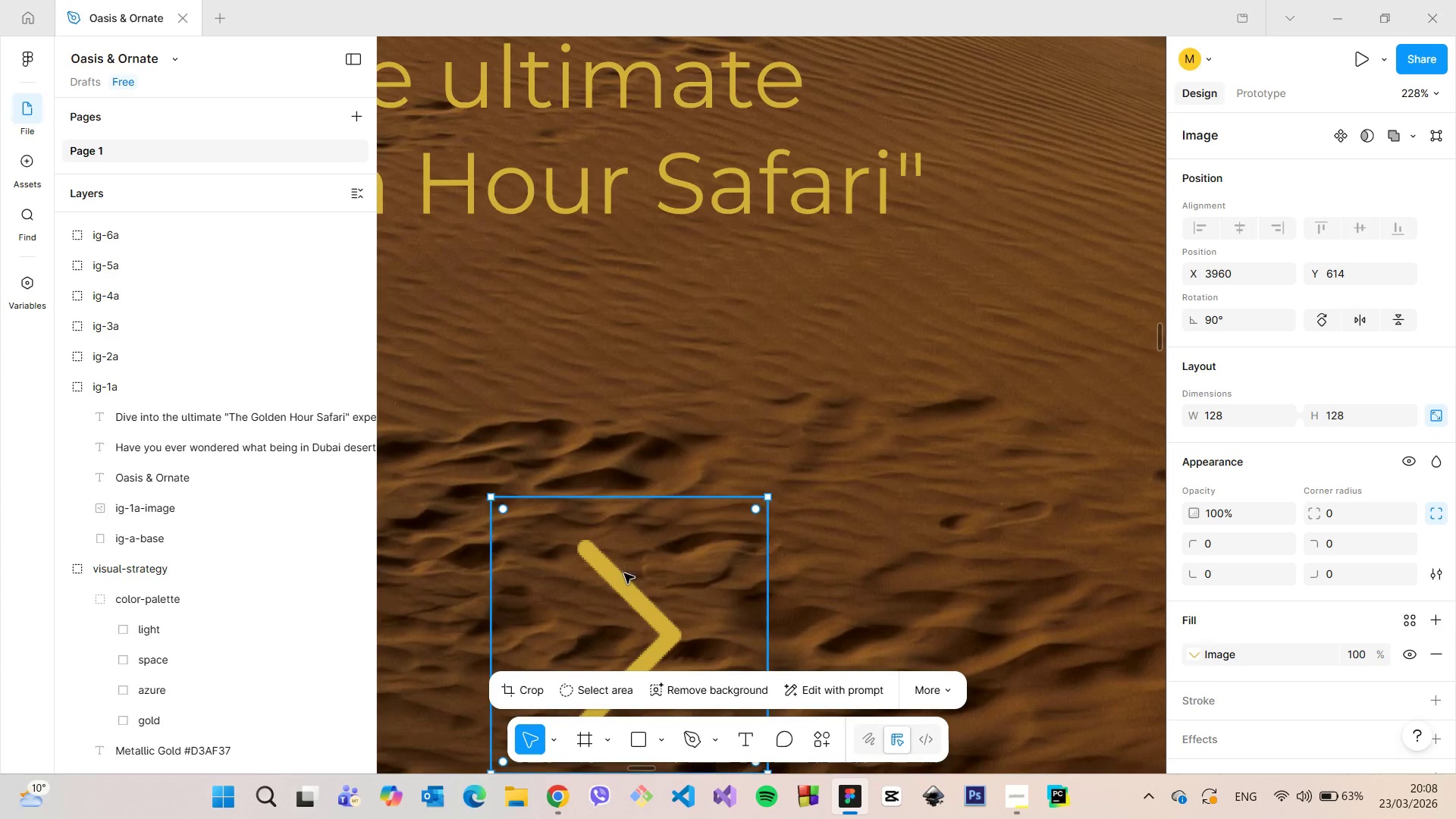 
left_click_drag(start_coordinate=[624, 573], to_coordinate=[605, 328])
 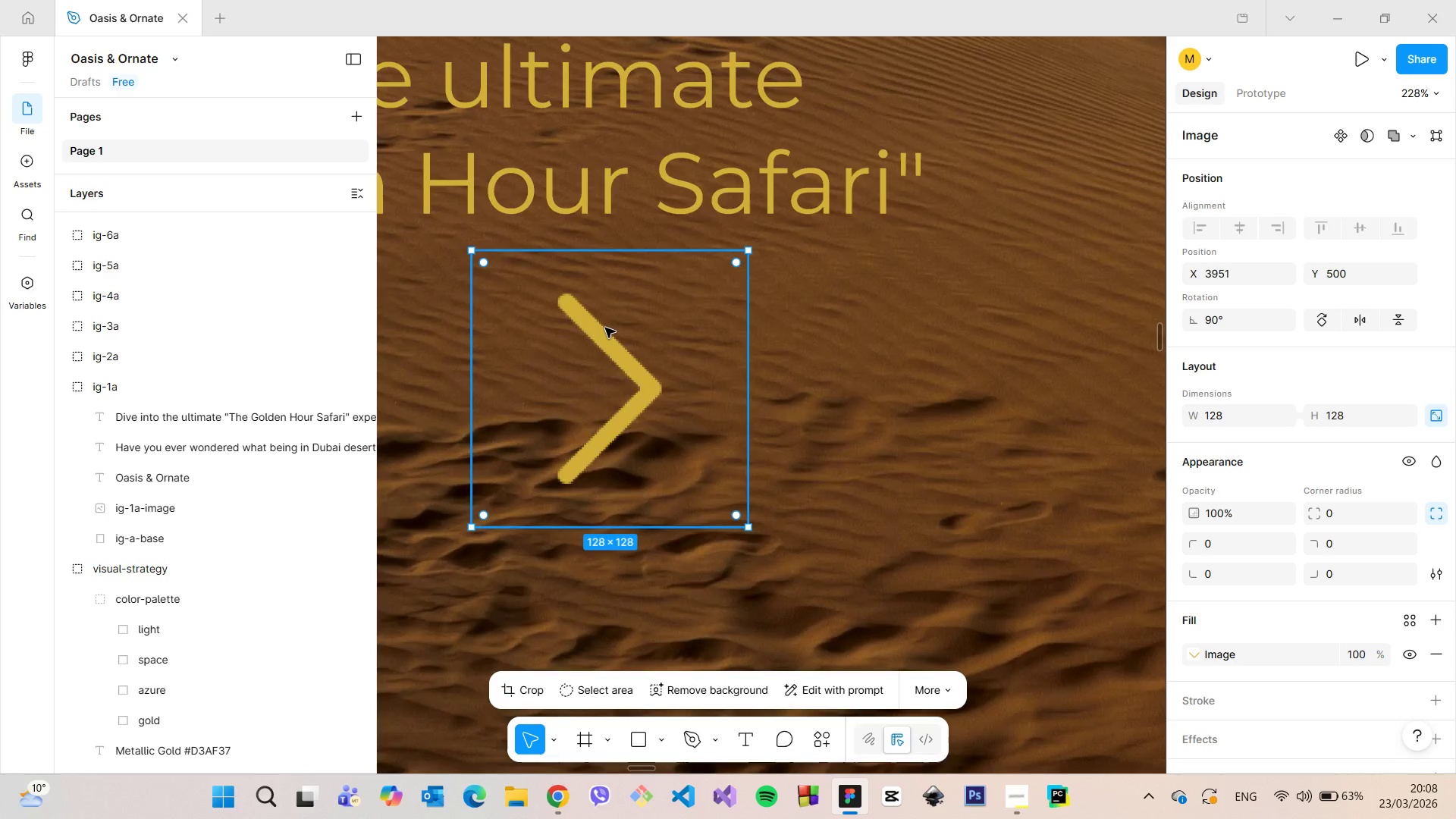 
scroll: coordinate [605, 328], scroll_direction: down, amount: 9.0
 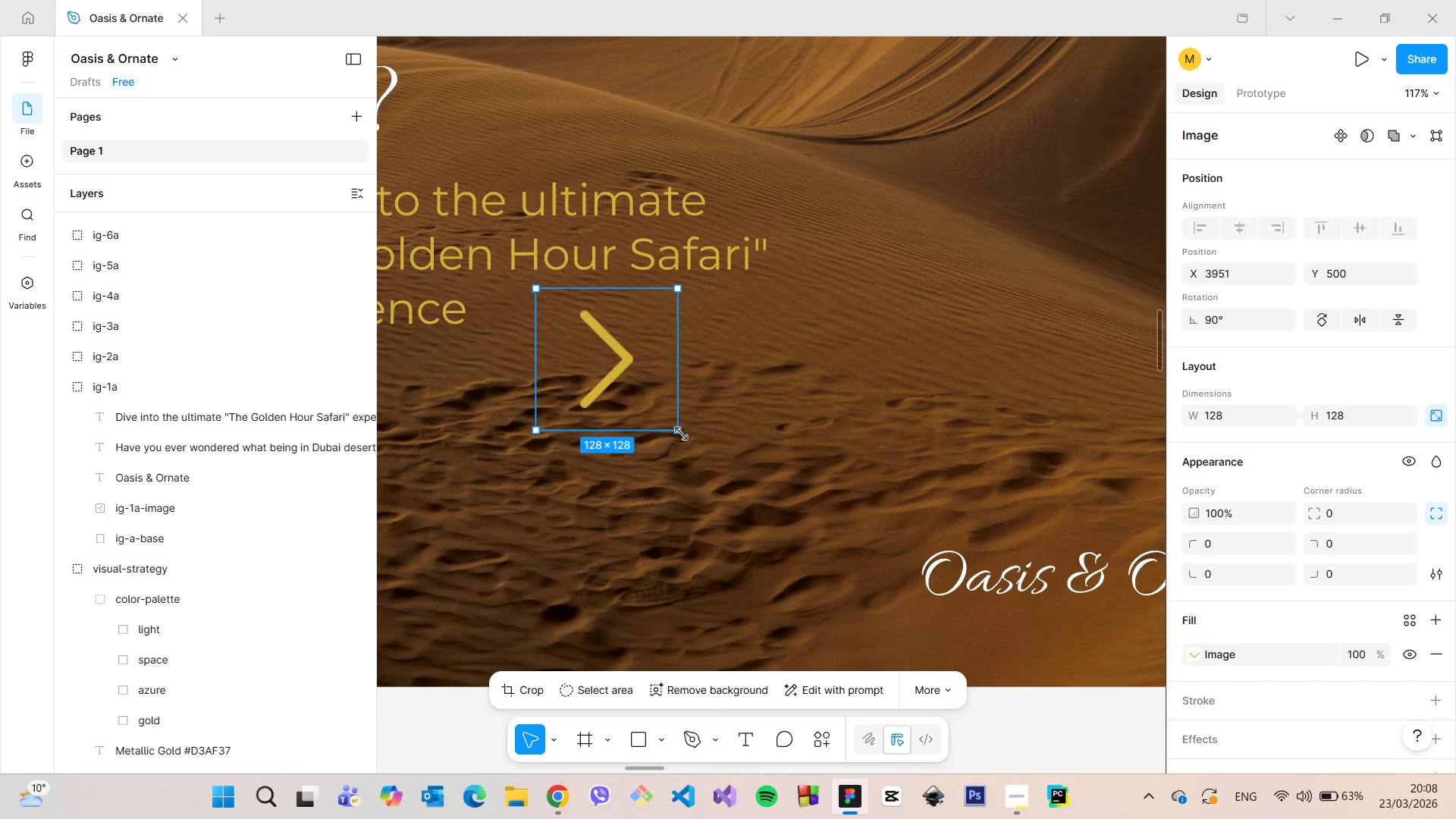 
left_click_drag(start_coordinate=[681, 434], to_coordinate=[585, 322])
 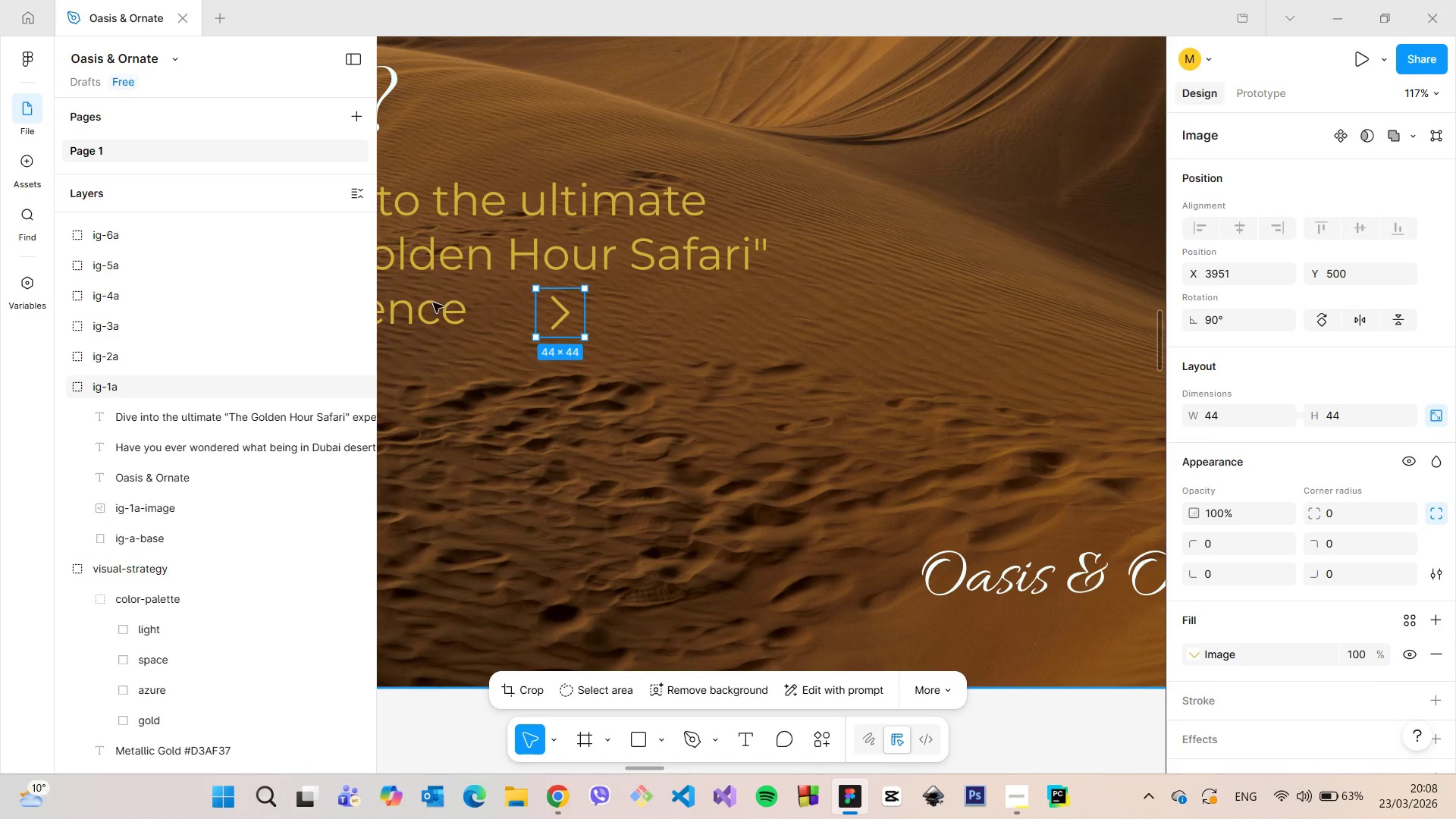 
scroll: coordinate [437, 307], scroll_direction: down, amount: 5.0
 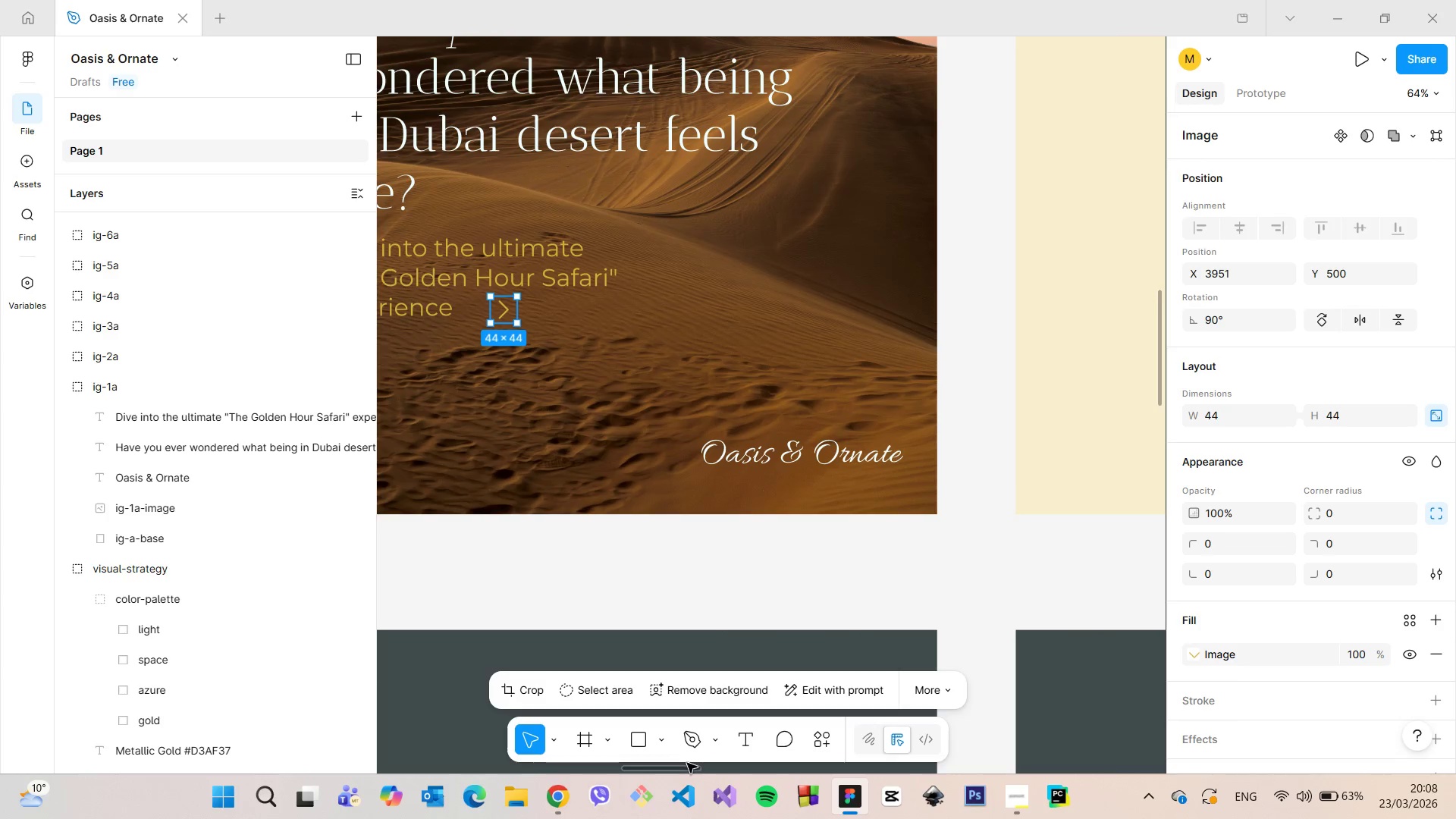 
left_click_drag(start_coordinate=[685, 769], to_coordinate=[659, 767])
 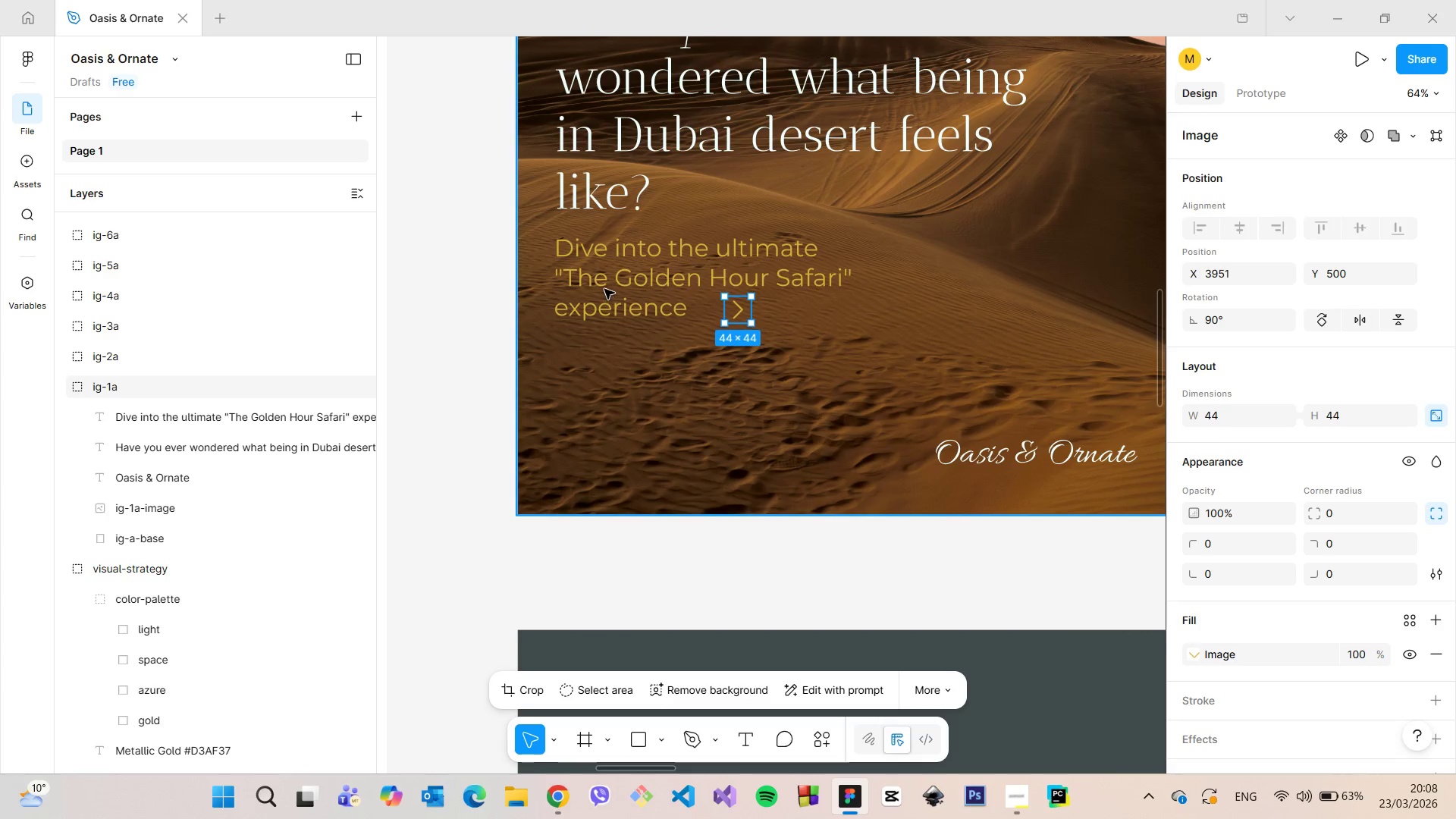 
scroll: coordinate [609, 291], scroll_direction: up, amount: 6.0
 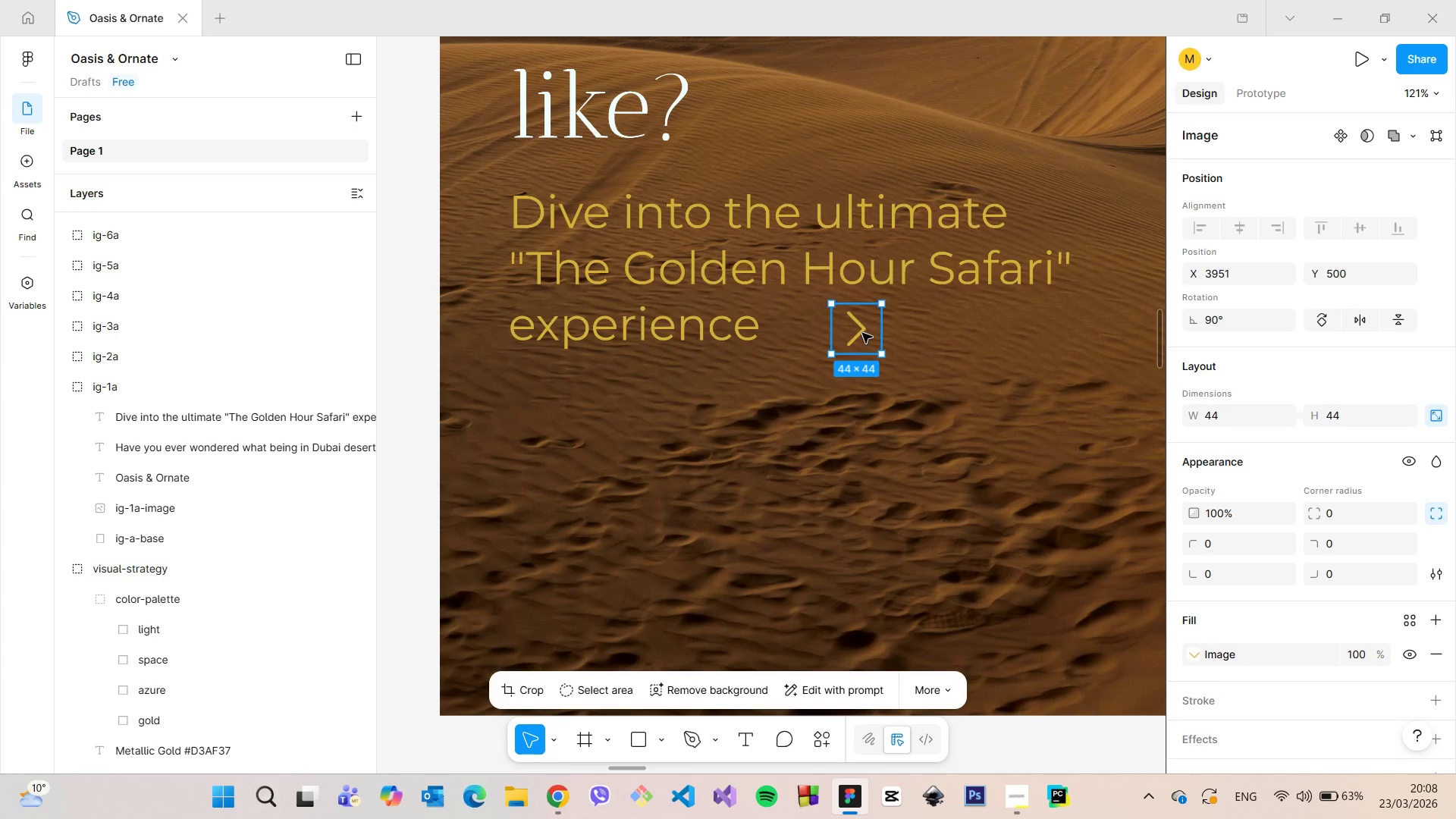 
left_click_drag(start_coordinate=[862, 333], to_coordinate=[803, 328])
 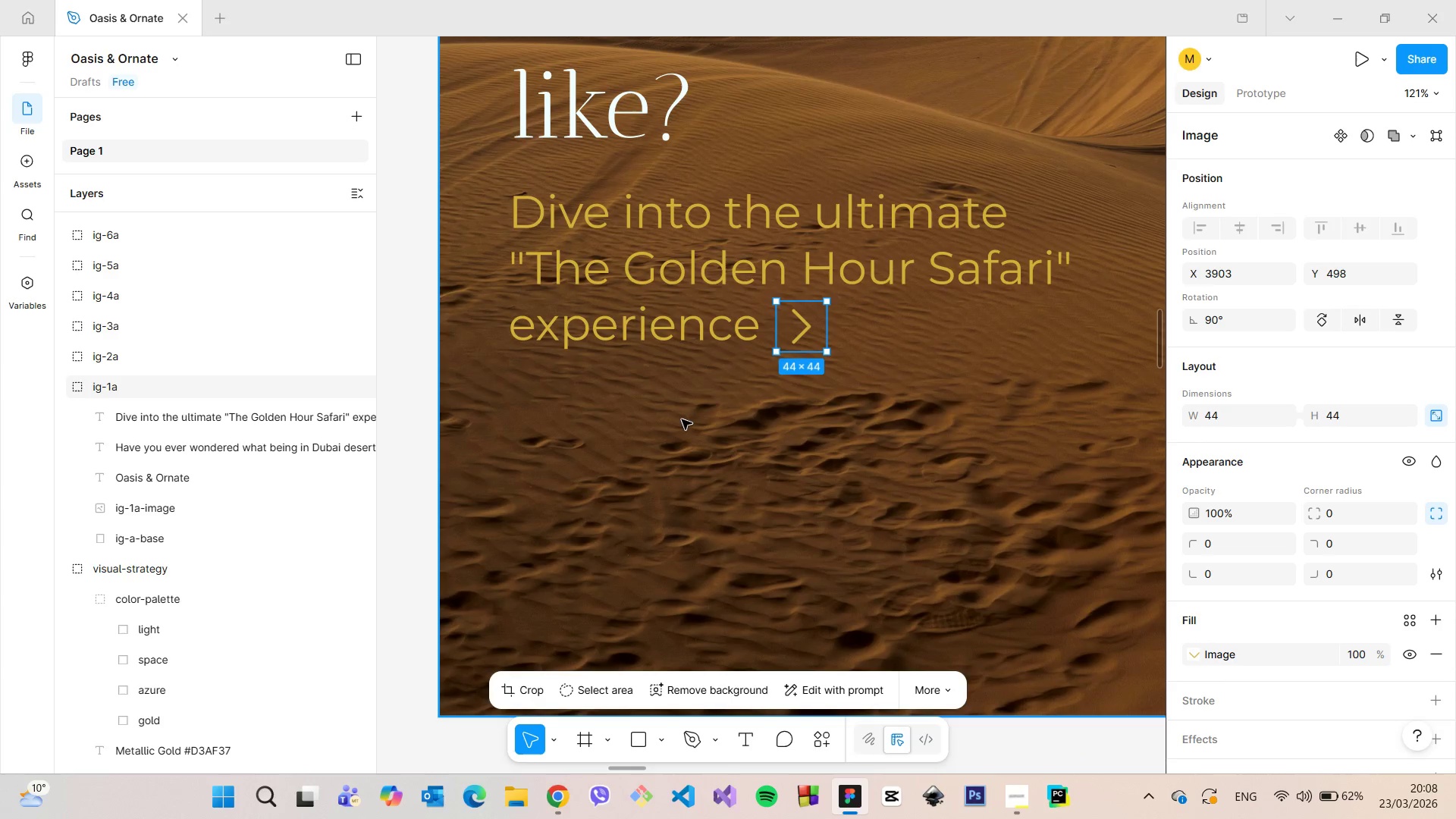 
left_click([682, 419])
 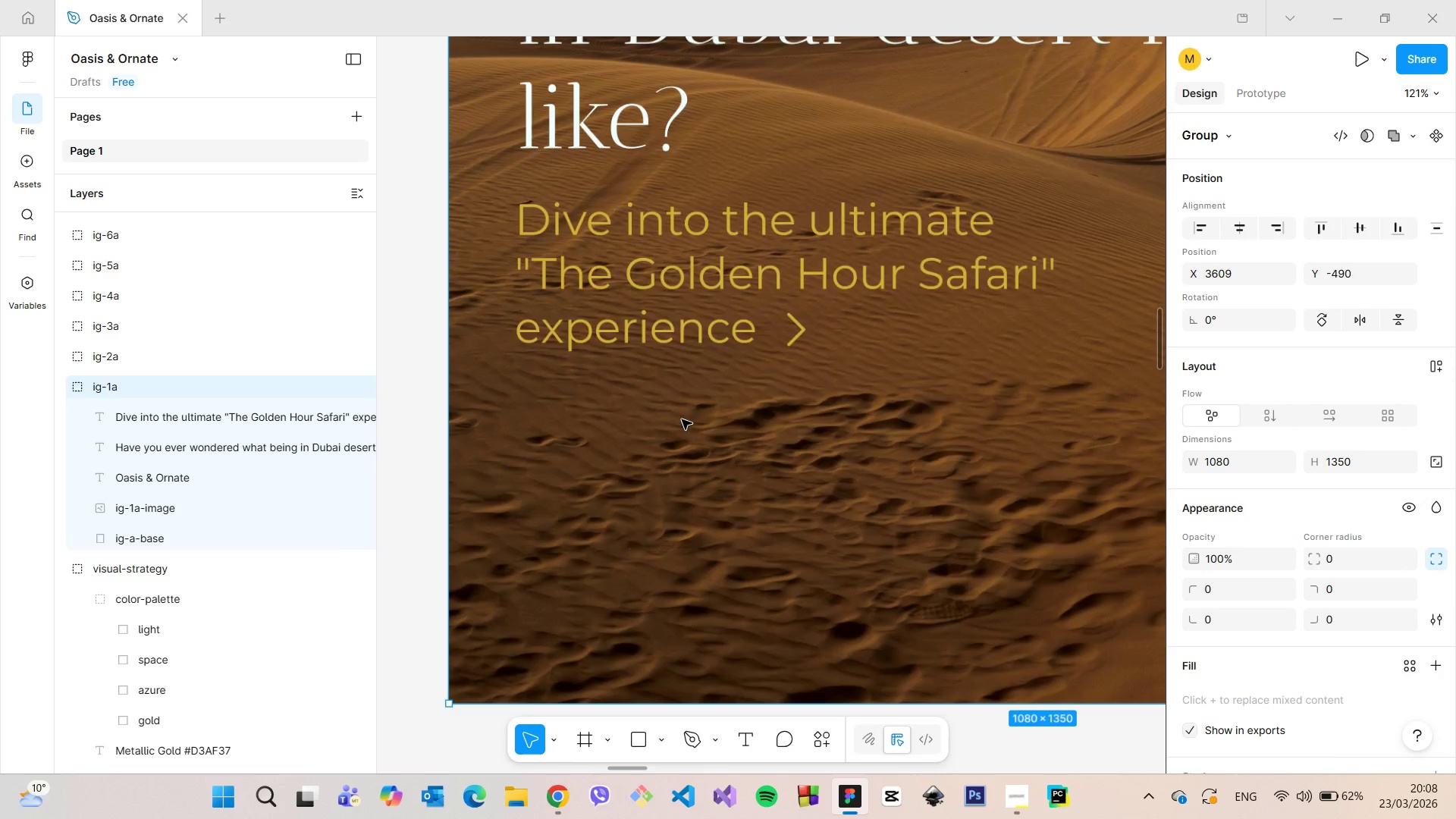 
scroll: coordinate [682, 419], scroll_direction: down, amount: 8.0
 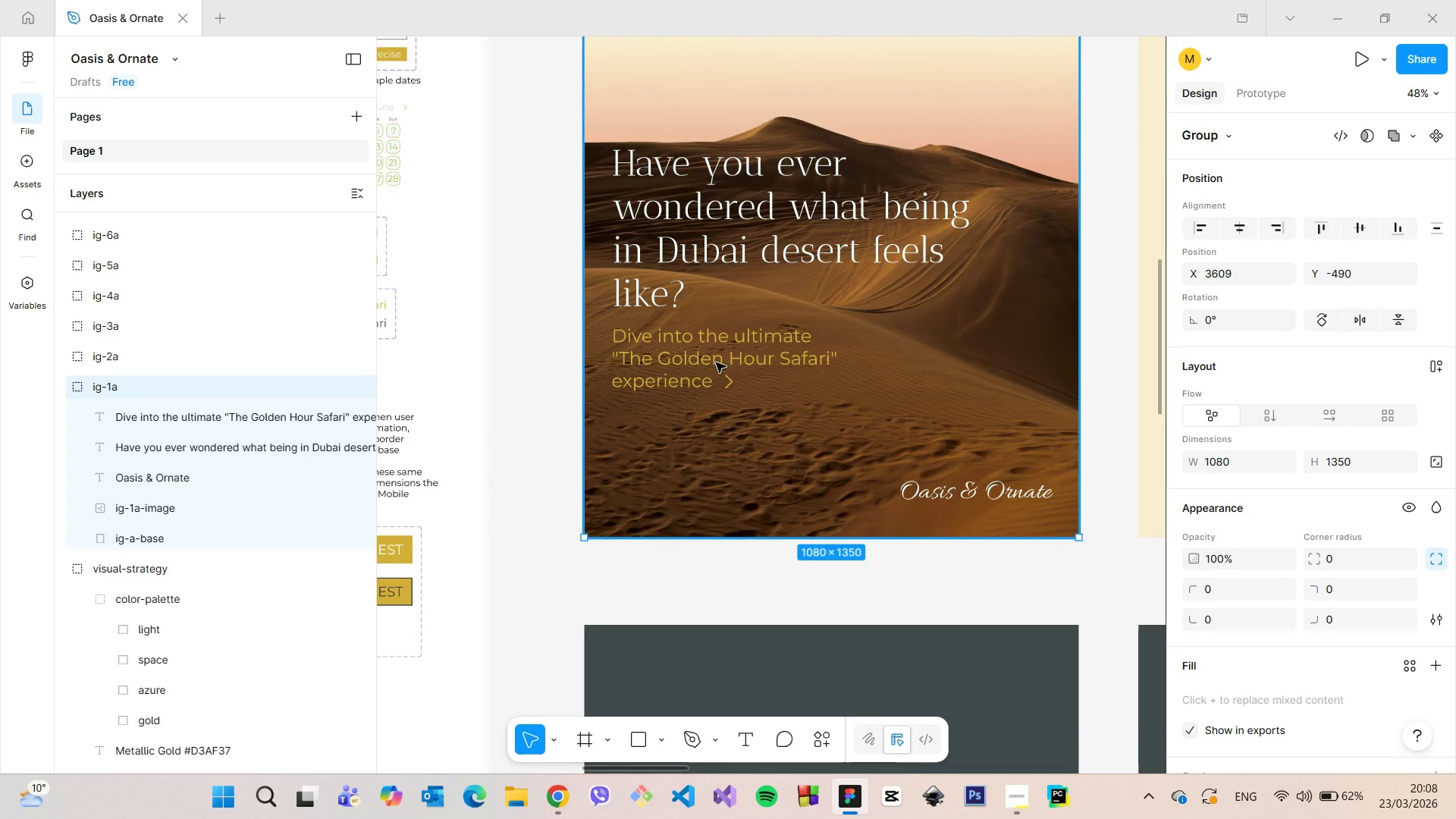 
scroll: coordinate [720, 359], scroll_direction: up, amount: 16.0
 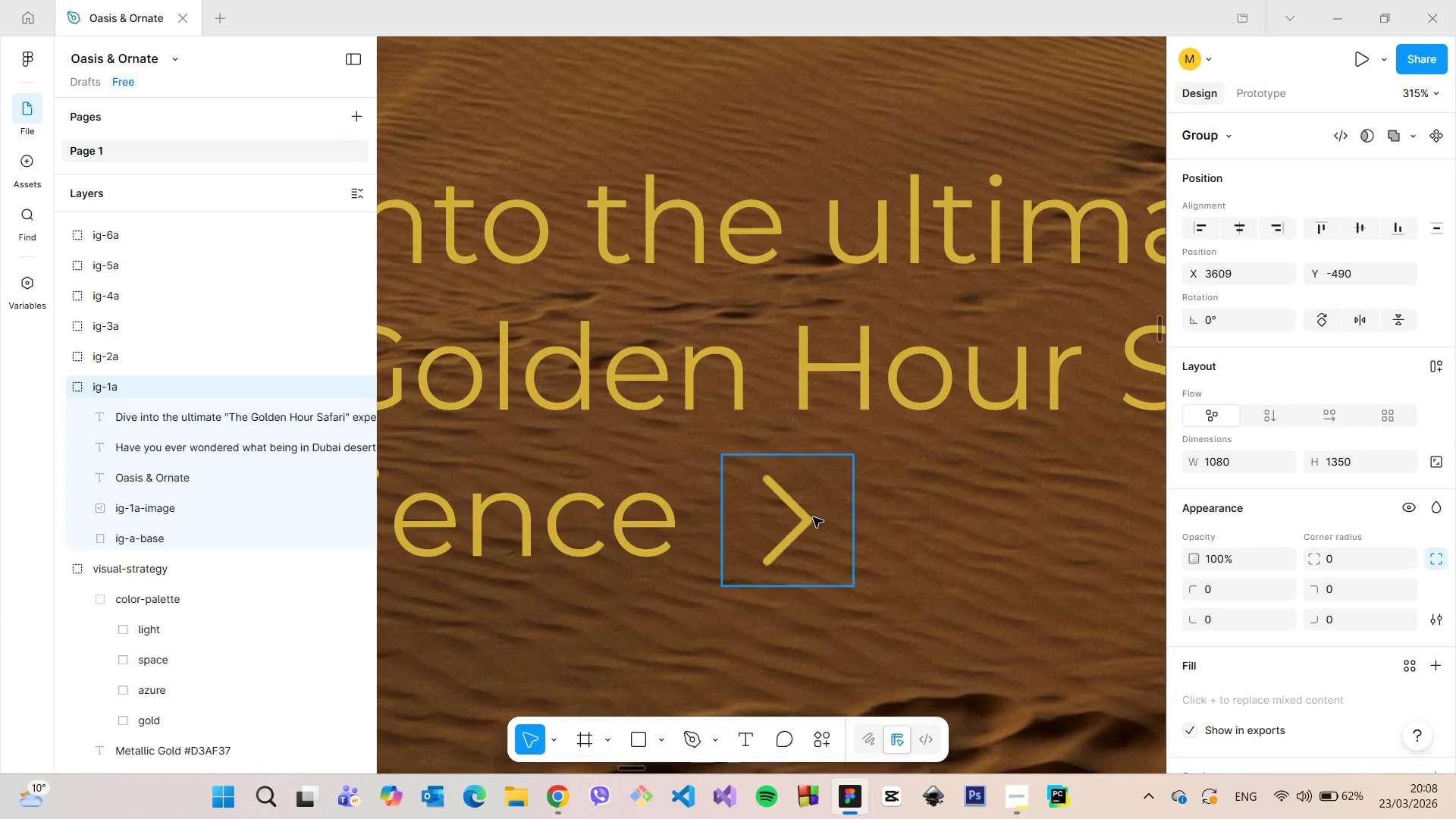 
left_click([813, 517])
 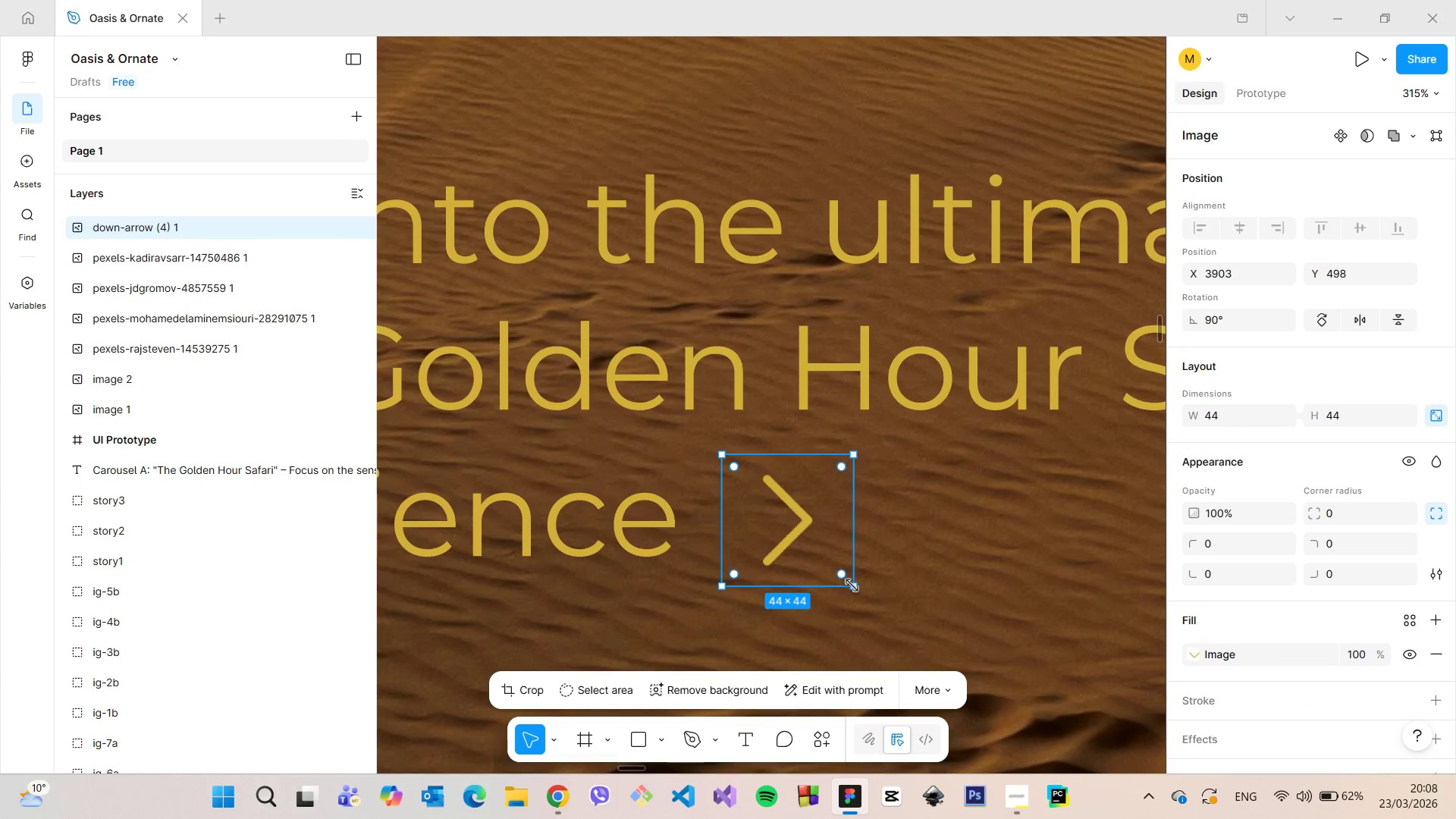 
left_click_drag(start_coordinate=[852, 585], to_coordinate=[825, 554])
 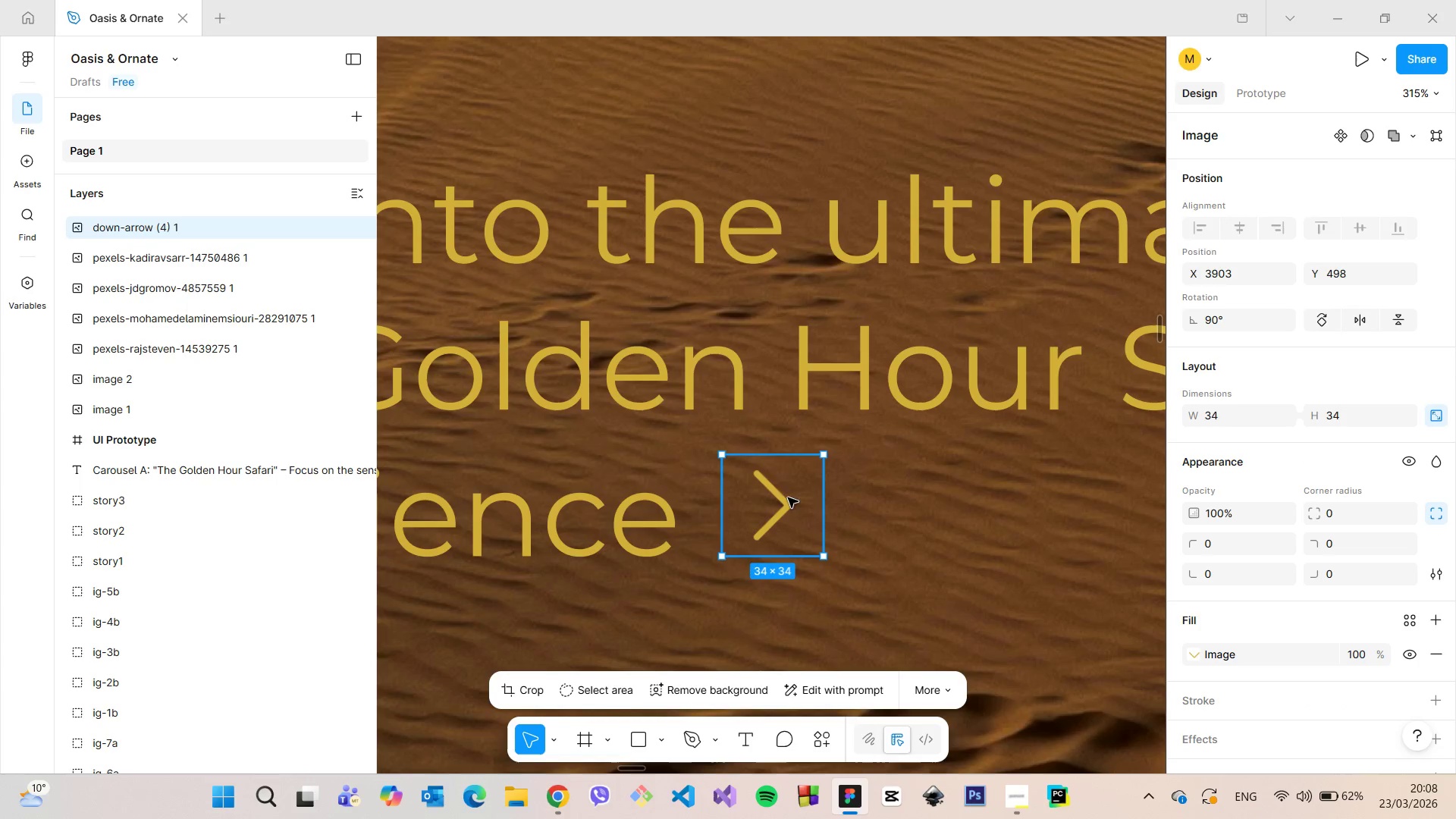 
left_click_drag(start_coordinate=[788, 497], to_coordinate=[809, 514])
 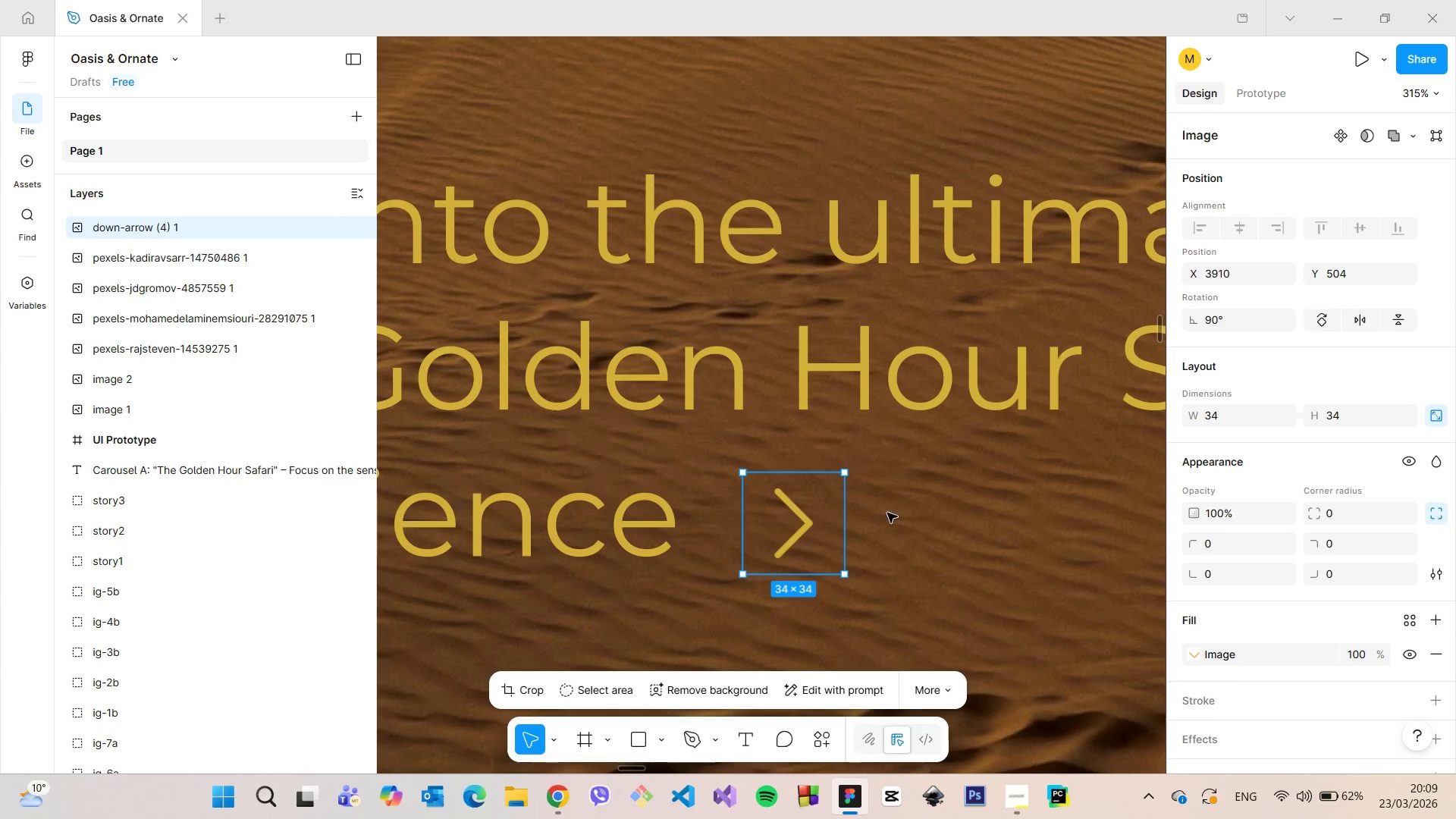 
left_click([888, 513])
 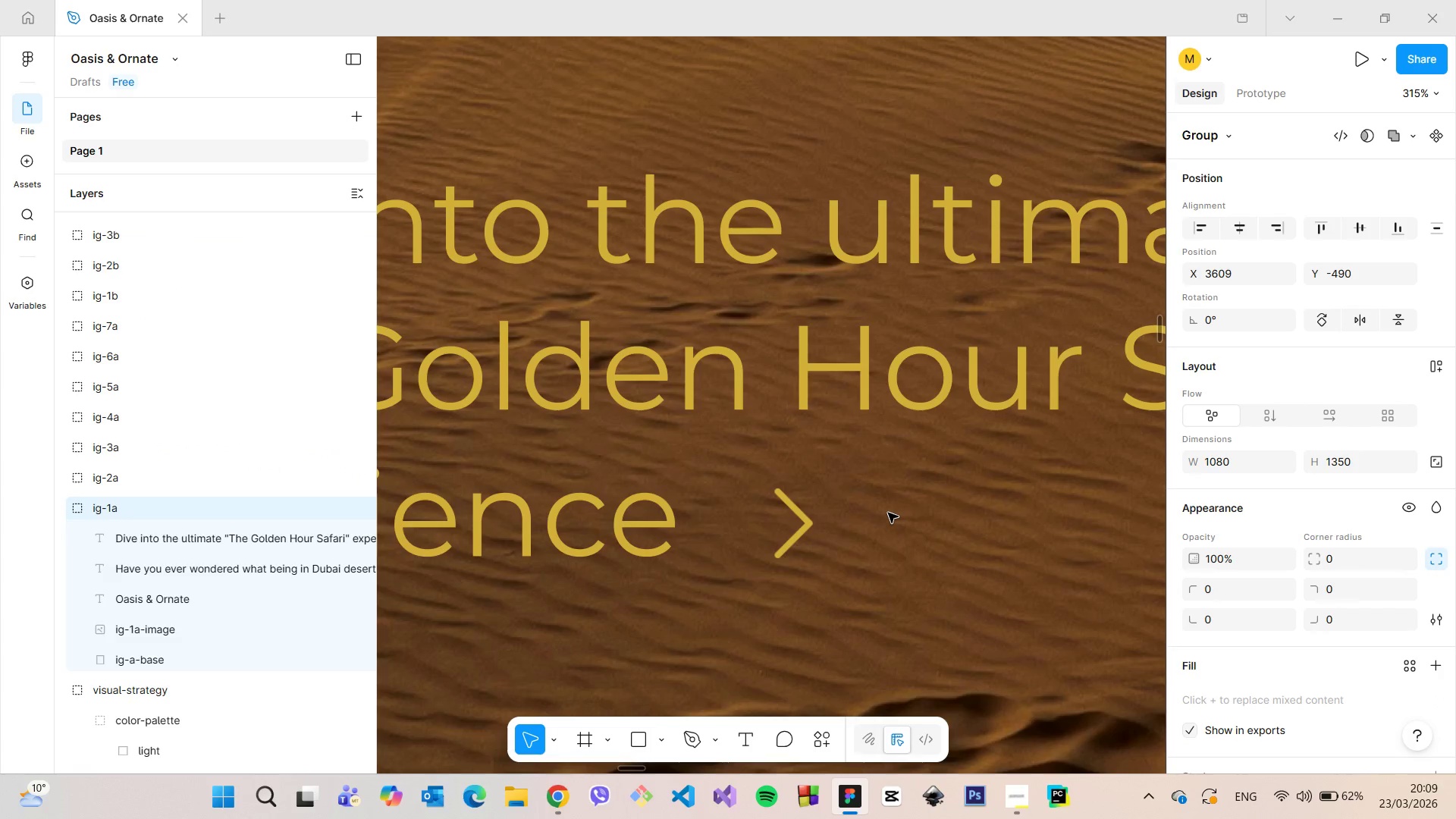 
scroll: coordinate [886, 507], scroll_direction: down, amount: 17.0
 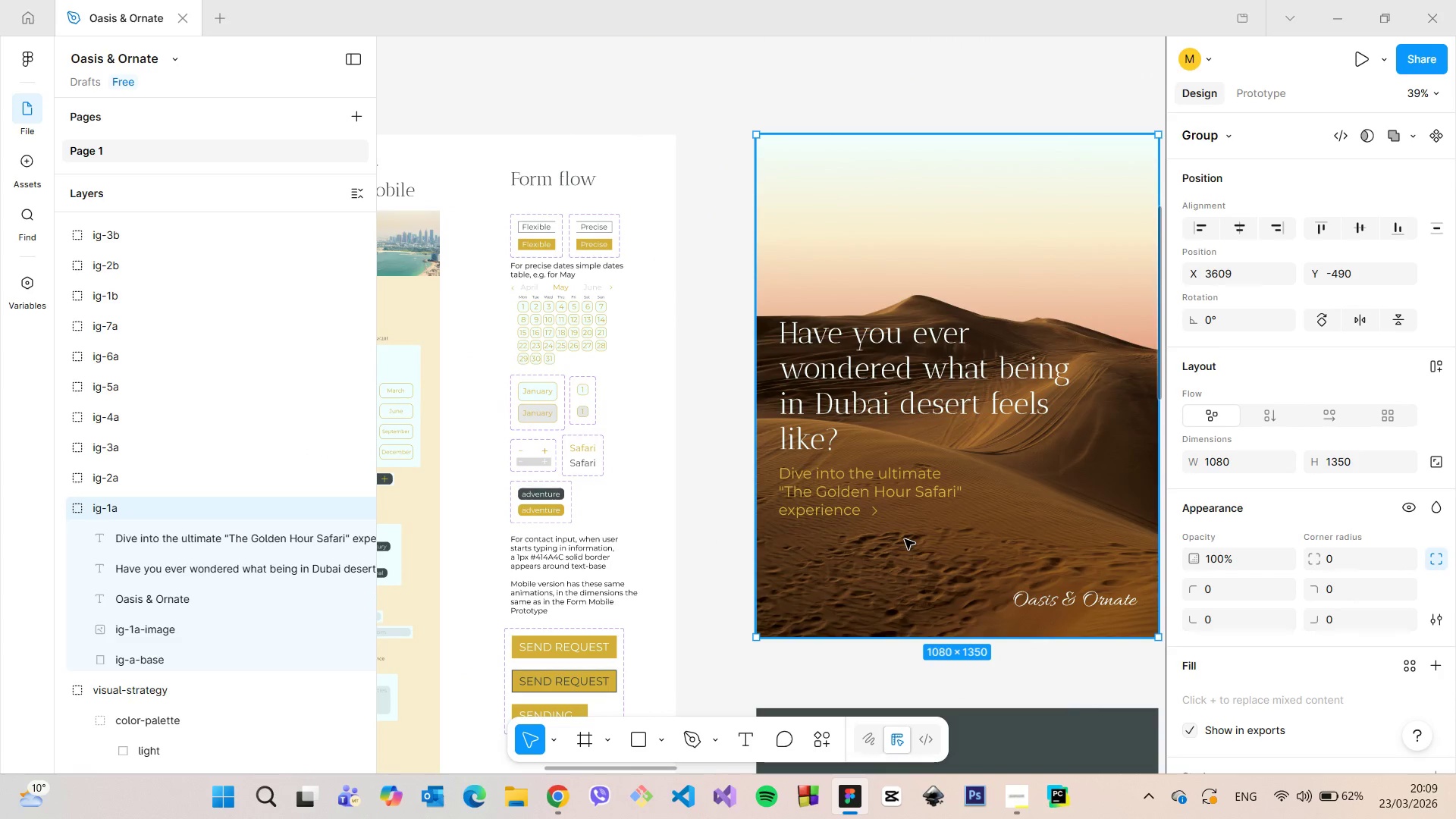 
scroll: coordinate [905, 539], scroll_direction: up, amount: 4.0
 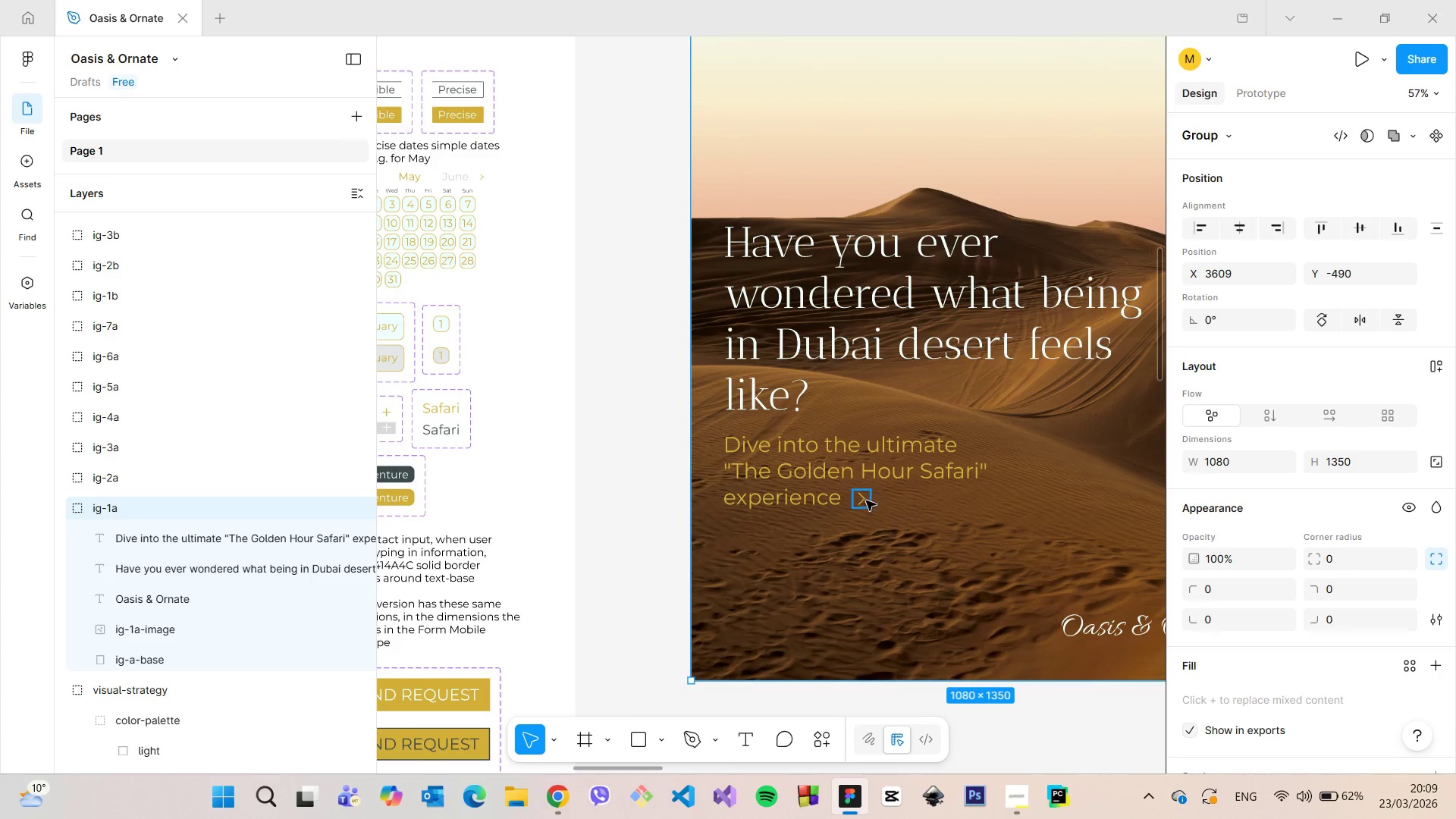 
left_click([866, 500])
 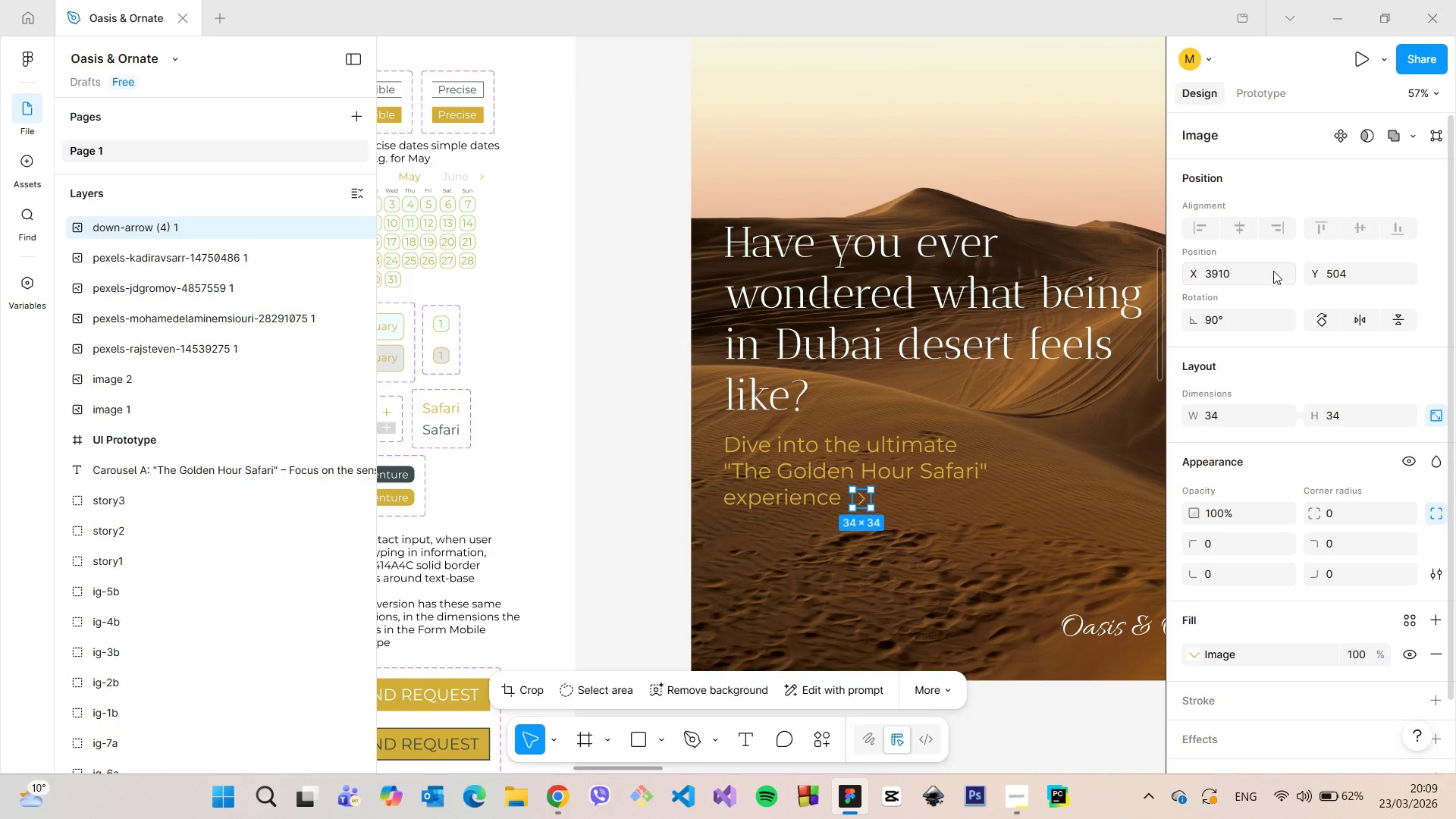 
left_click([1270, 271])
 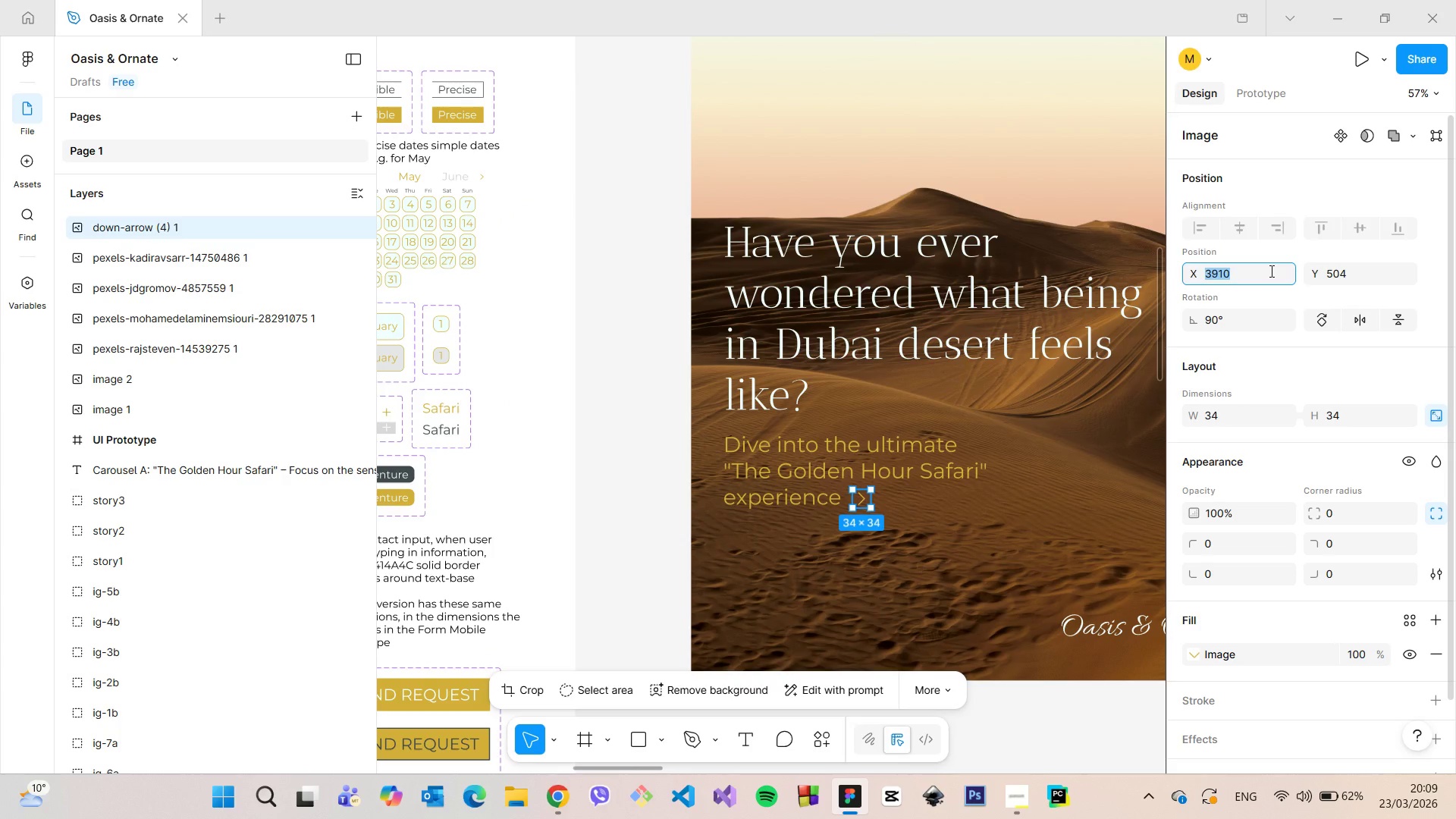 
key(ArrowDown)
 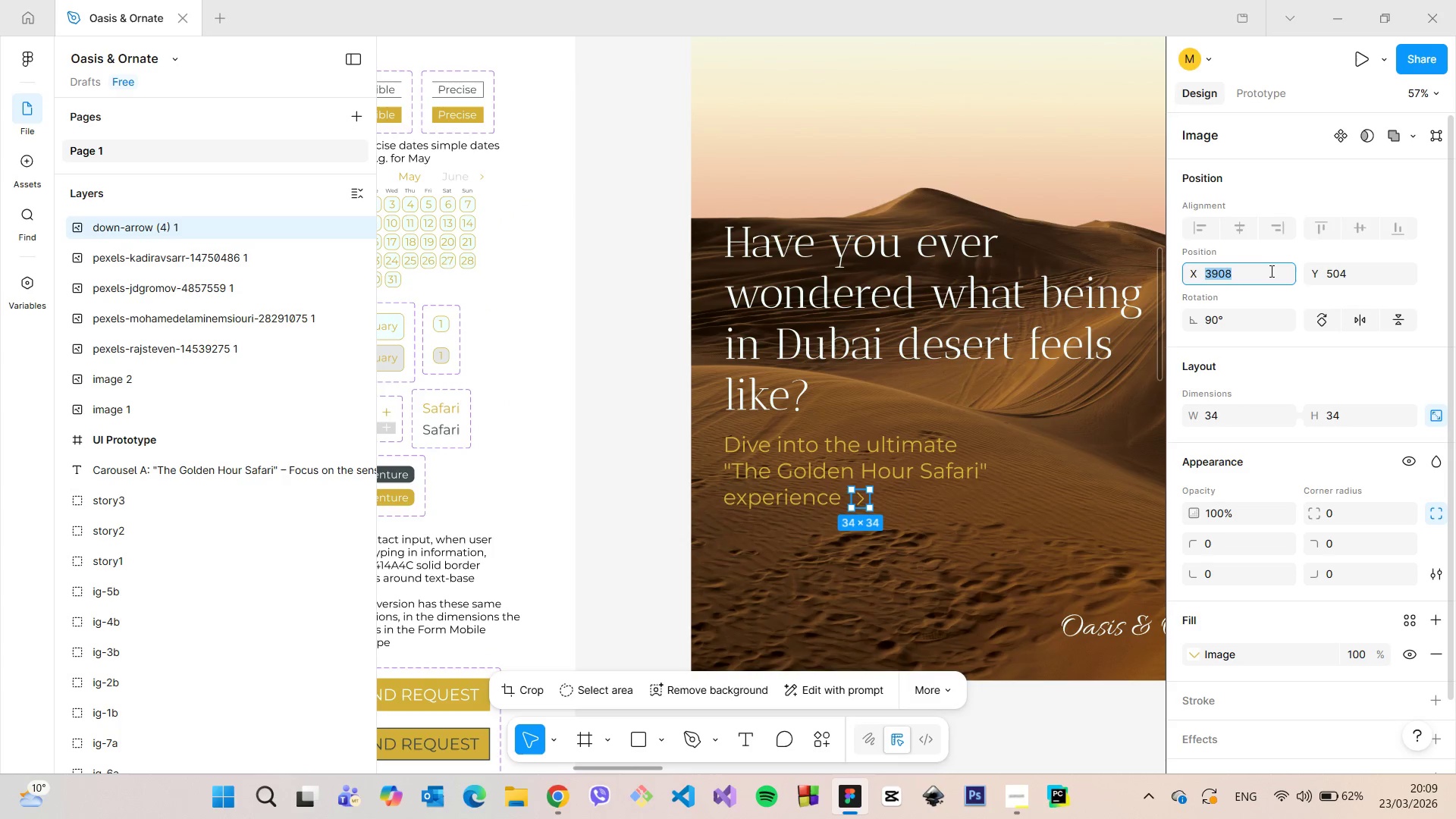 
key(ArrowDown)
 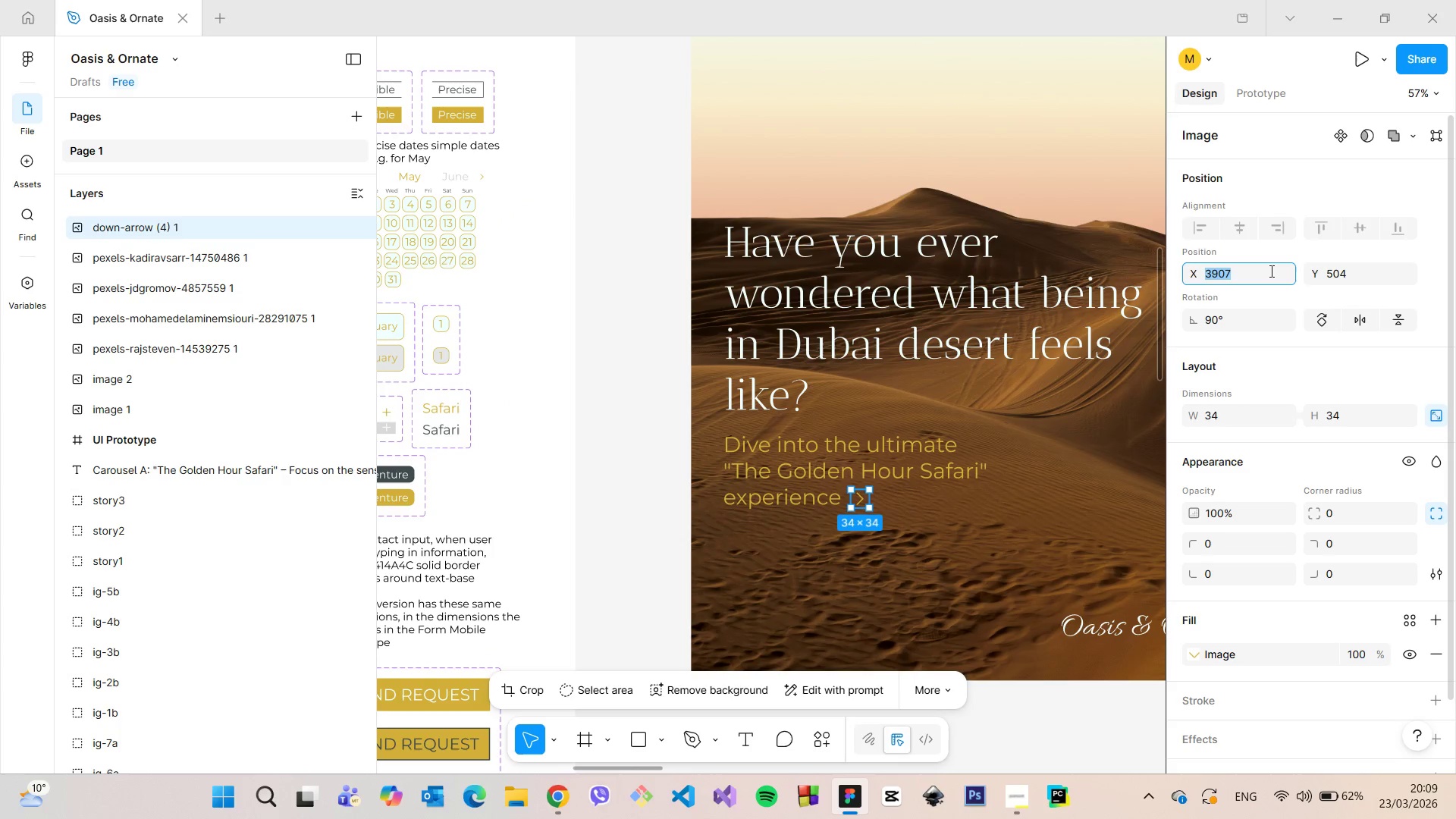 
key(ArrowDown)
 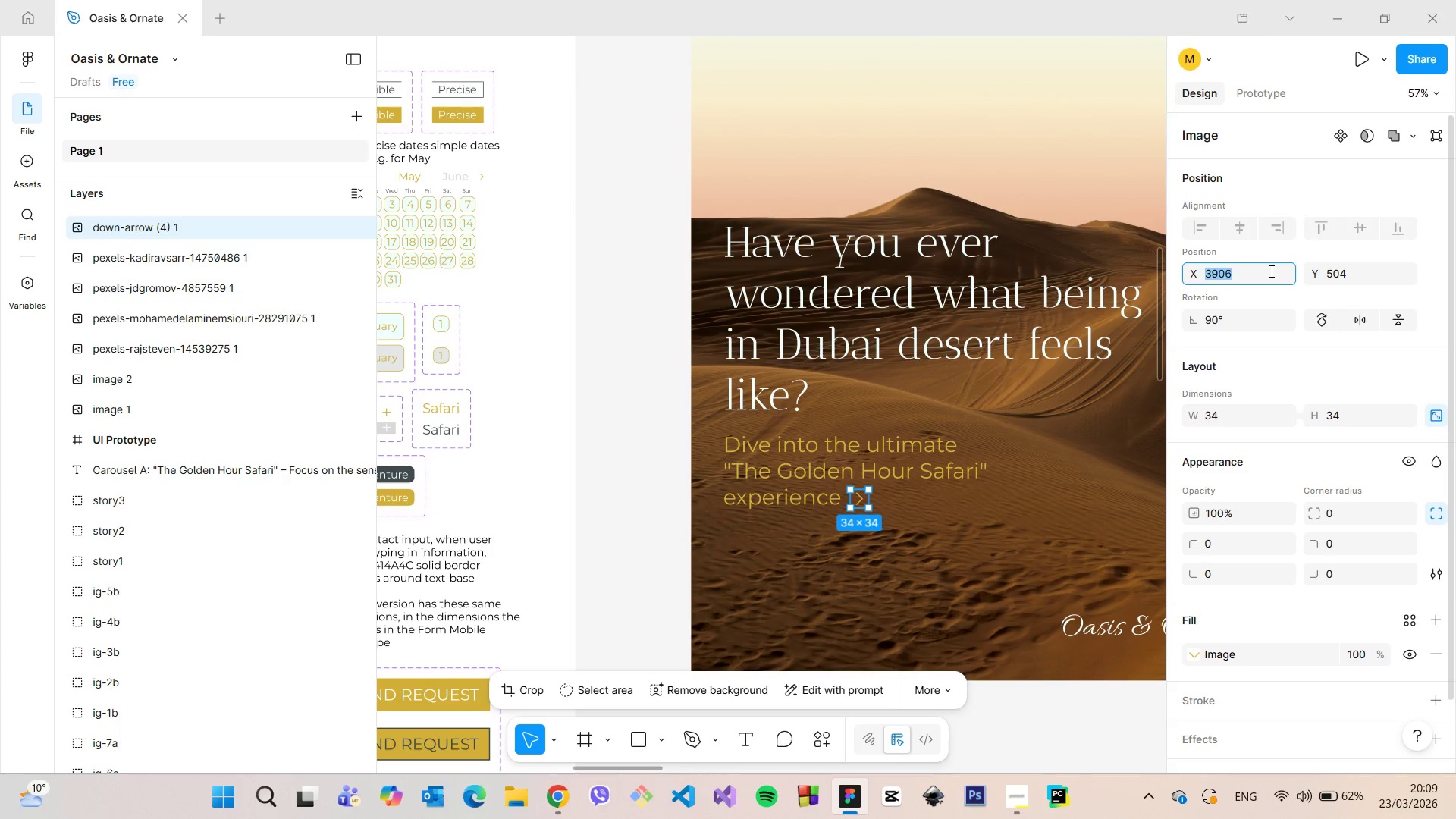 
key(ArrowDown)
 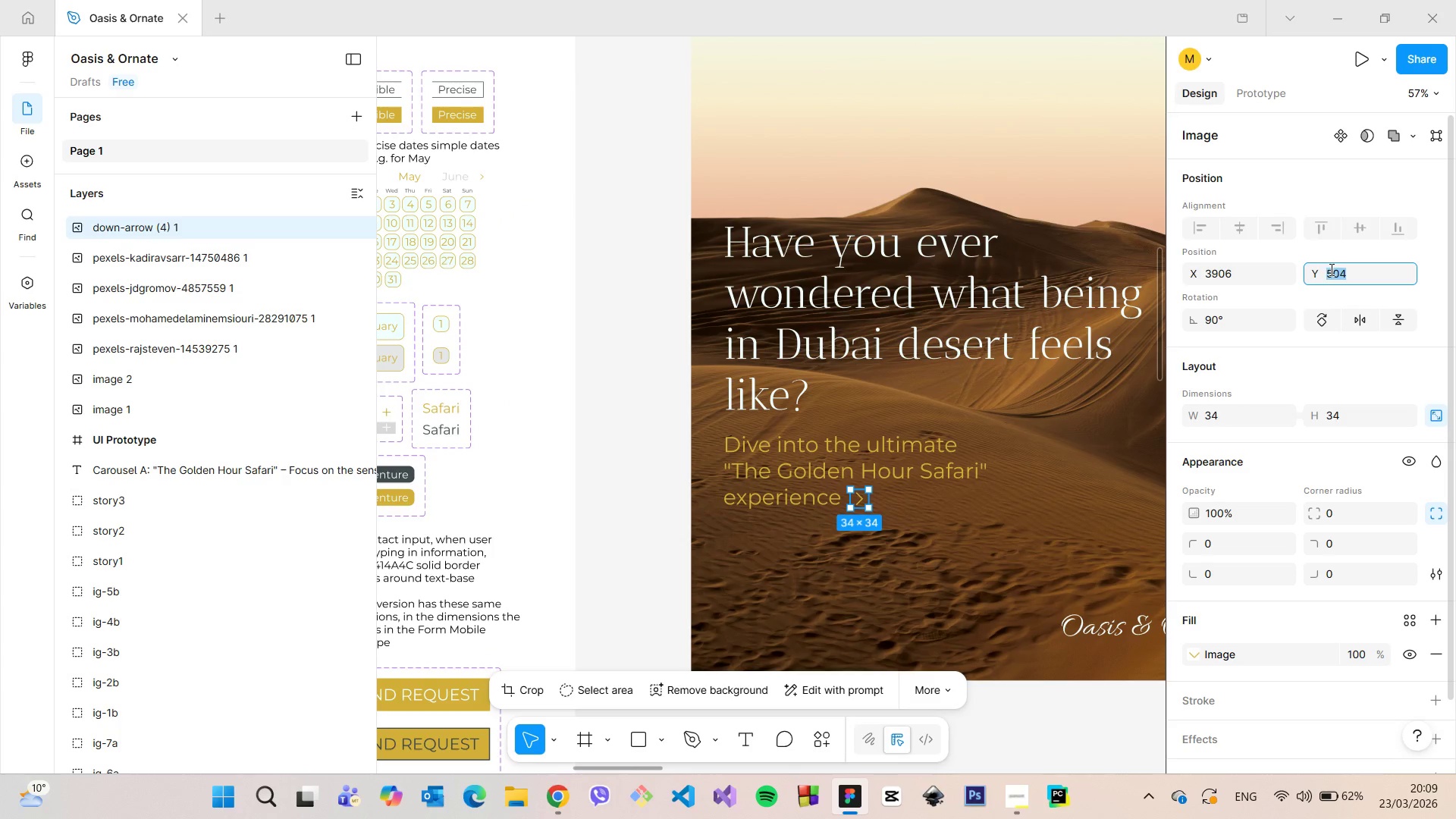 
key(ArrowDown)
 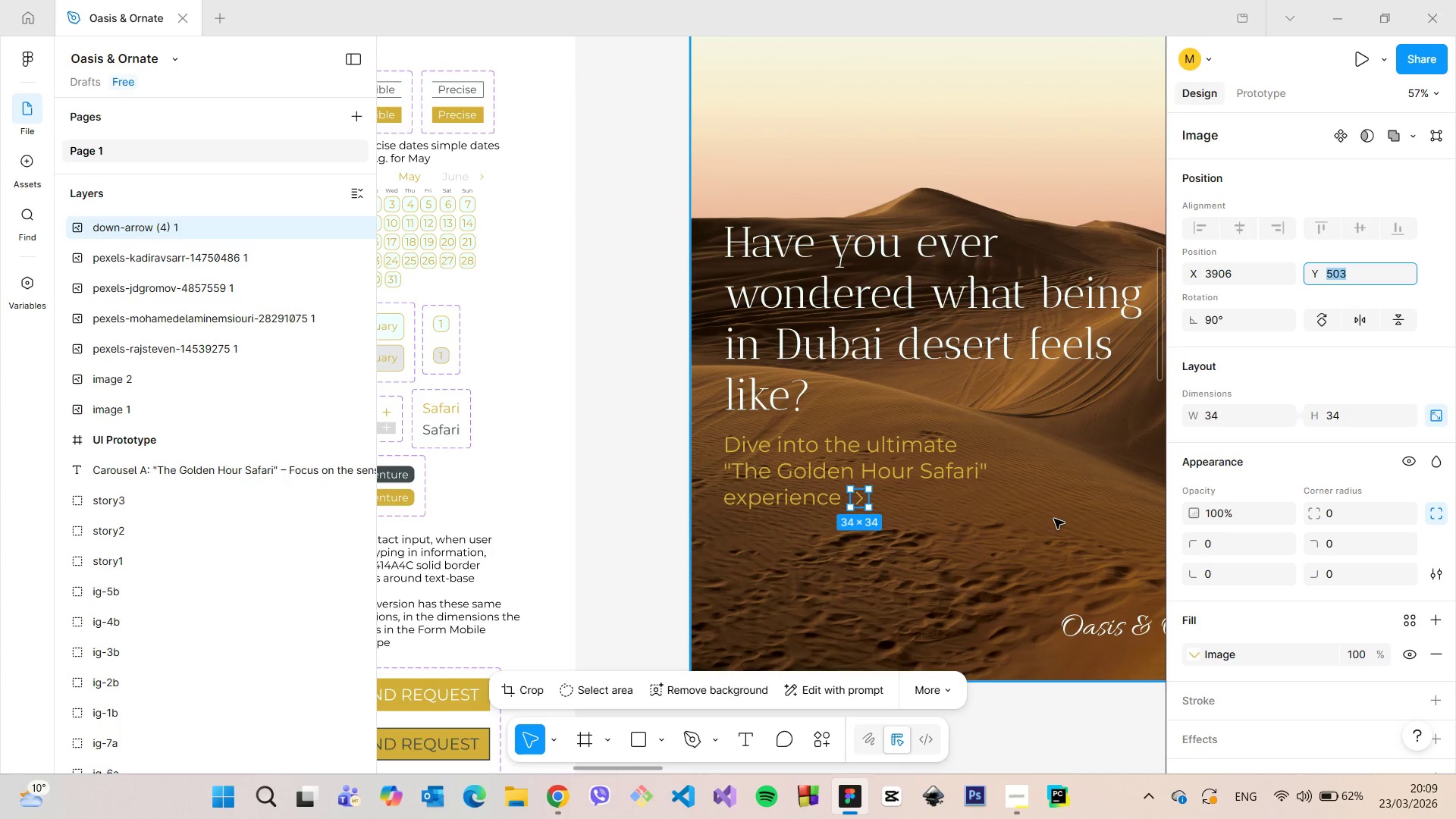 
left_click([894, 607])
 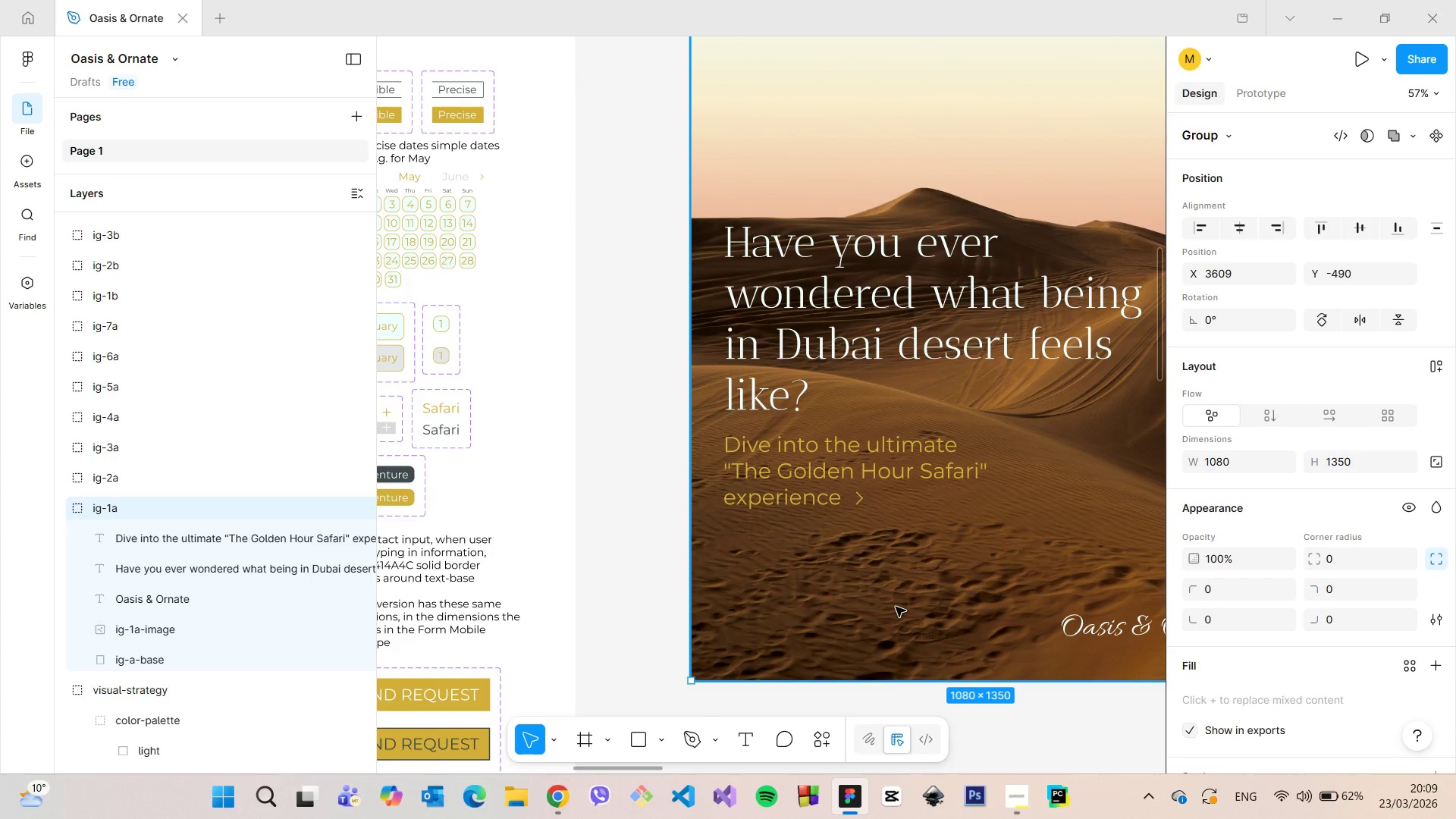 
scroll: coordinate [896, 607], scroll_direction: down, amount: 3.0
 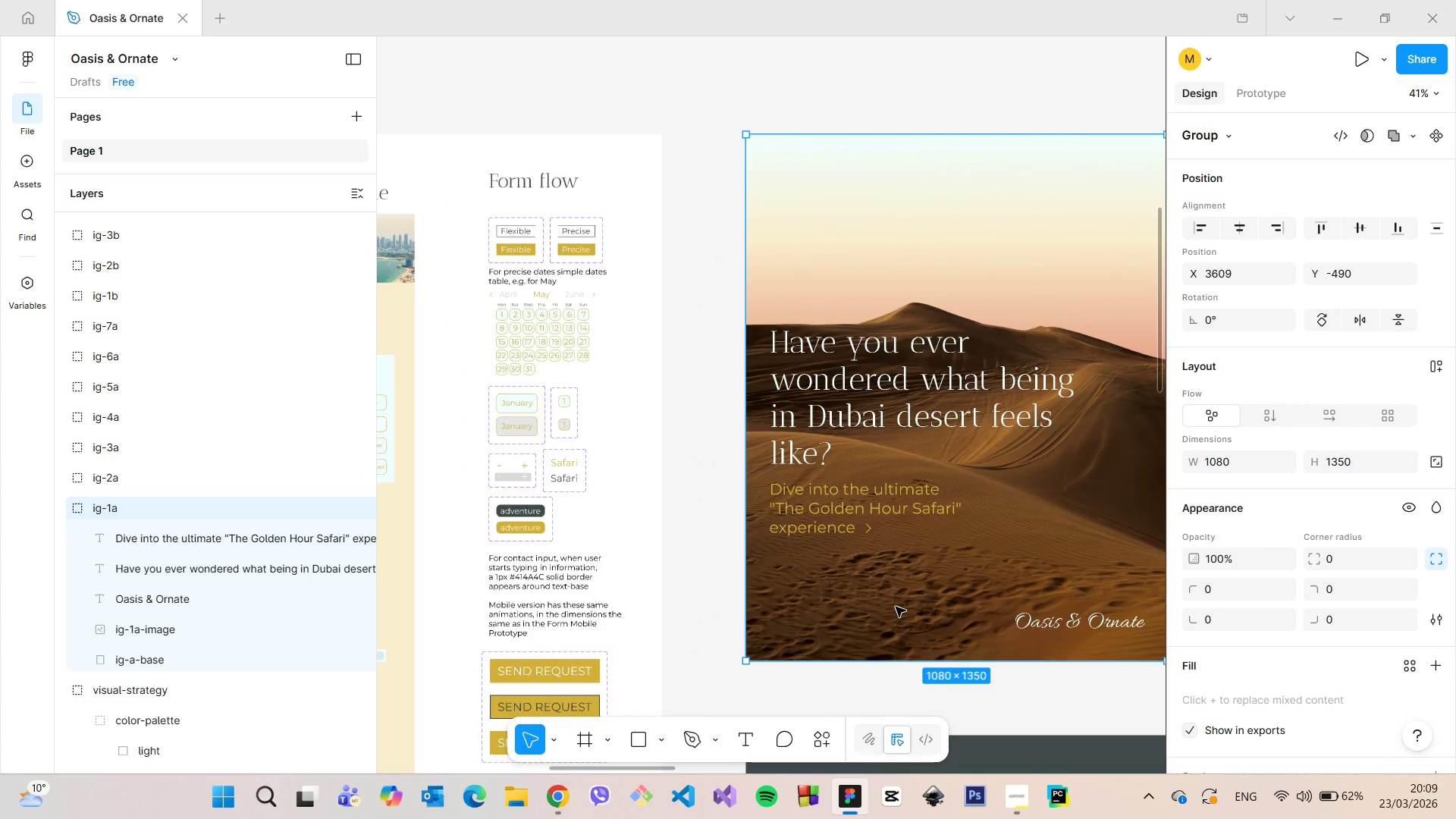 
scroll: coordinate [154, 271], scroll_direction: up, amount: 9.0
 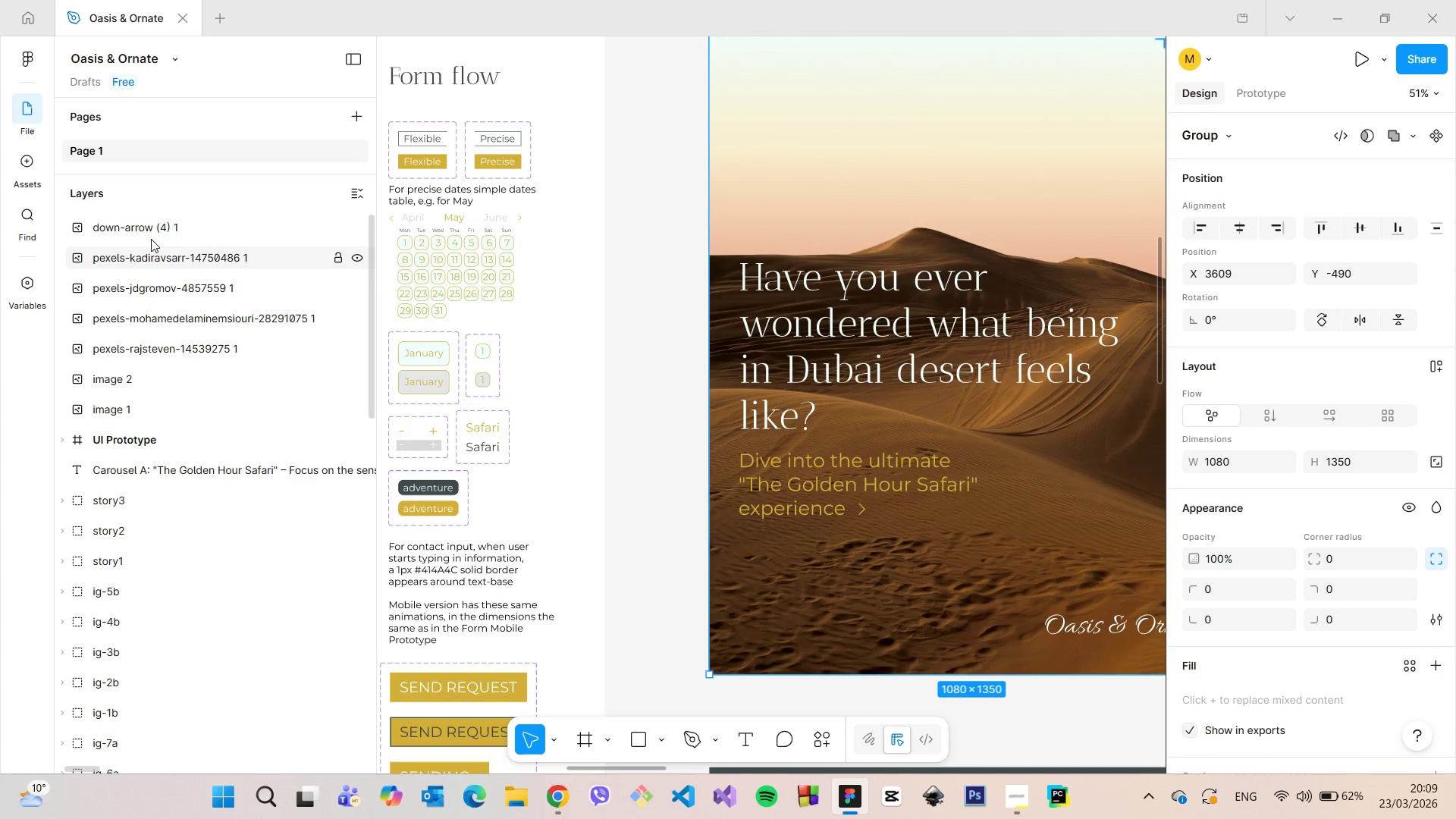 
left_click([149, 235])
 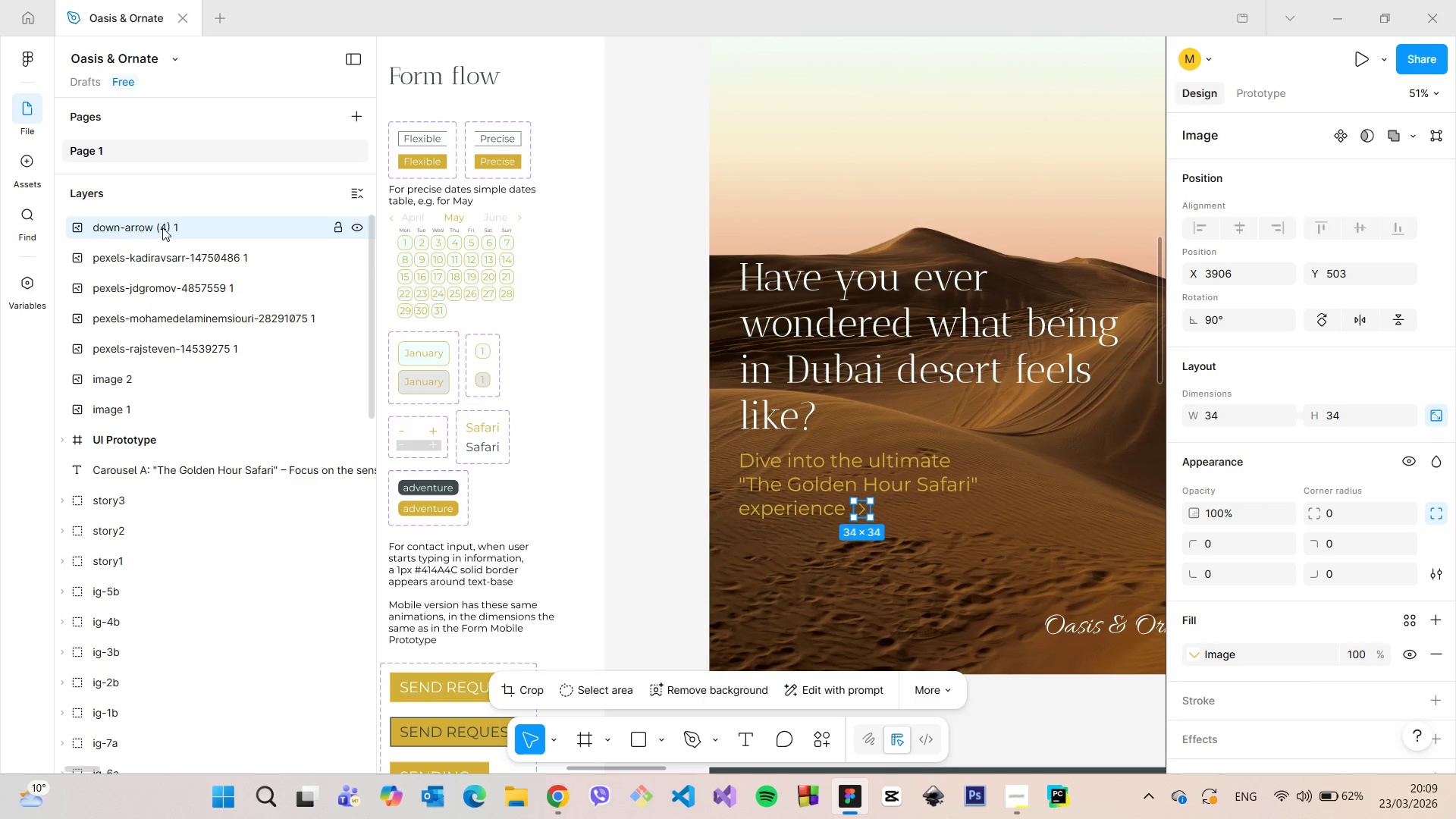 
left_click([162, 228])
 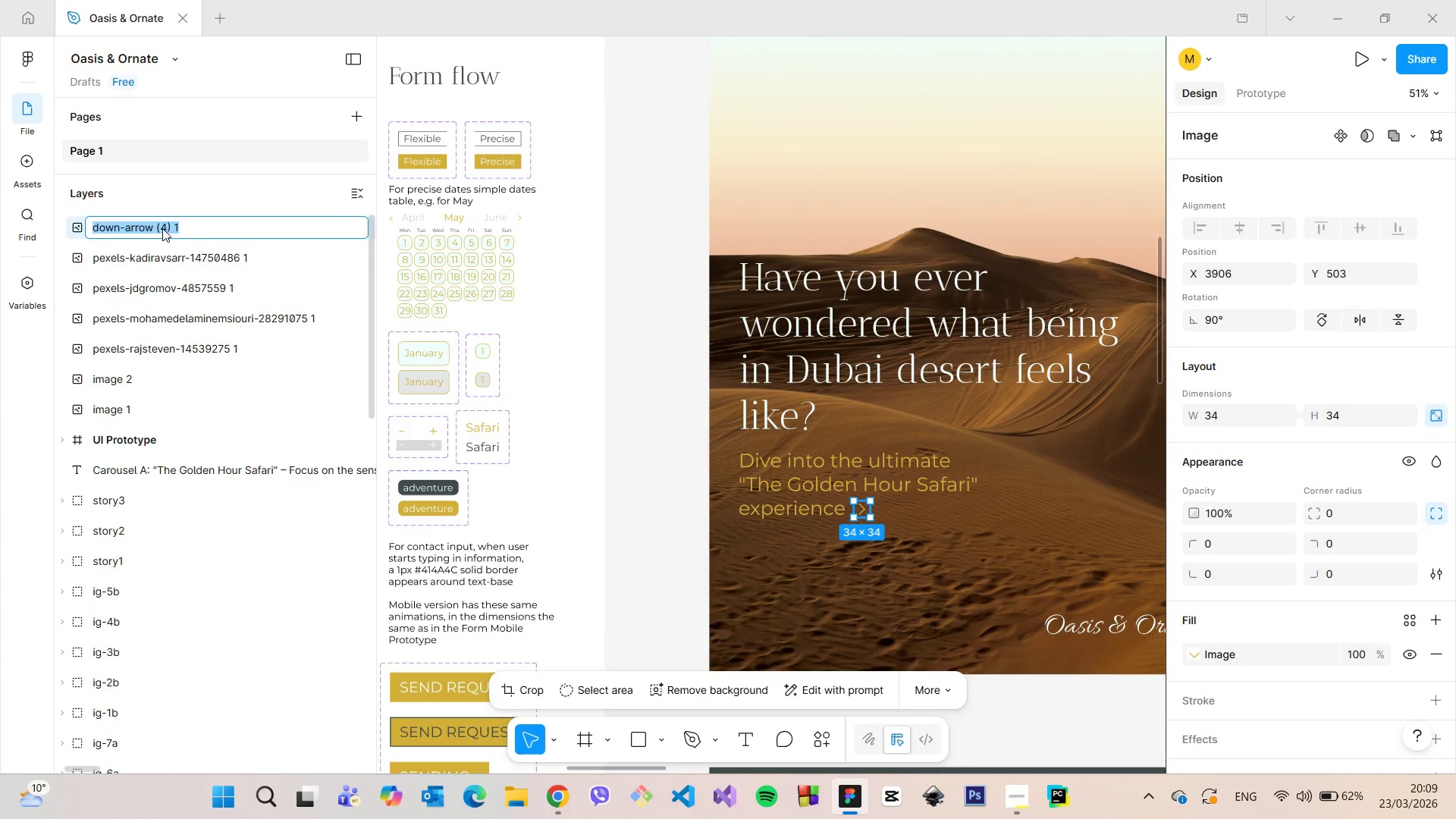 
type(arrow)
 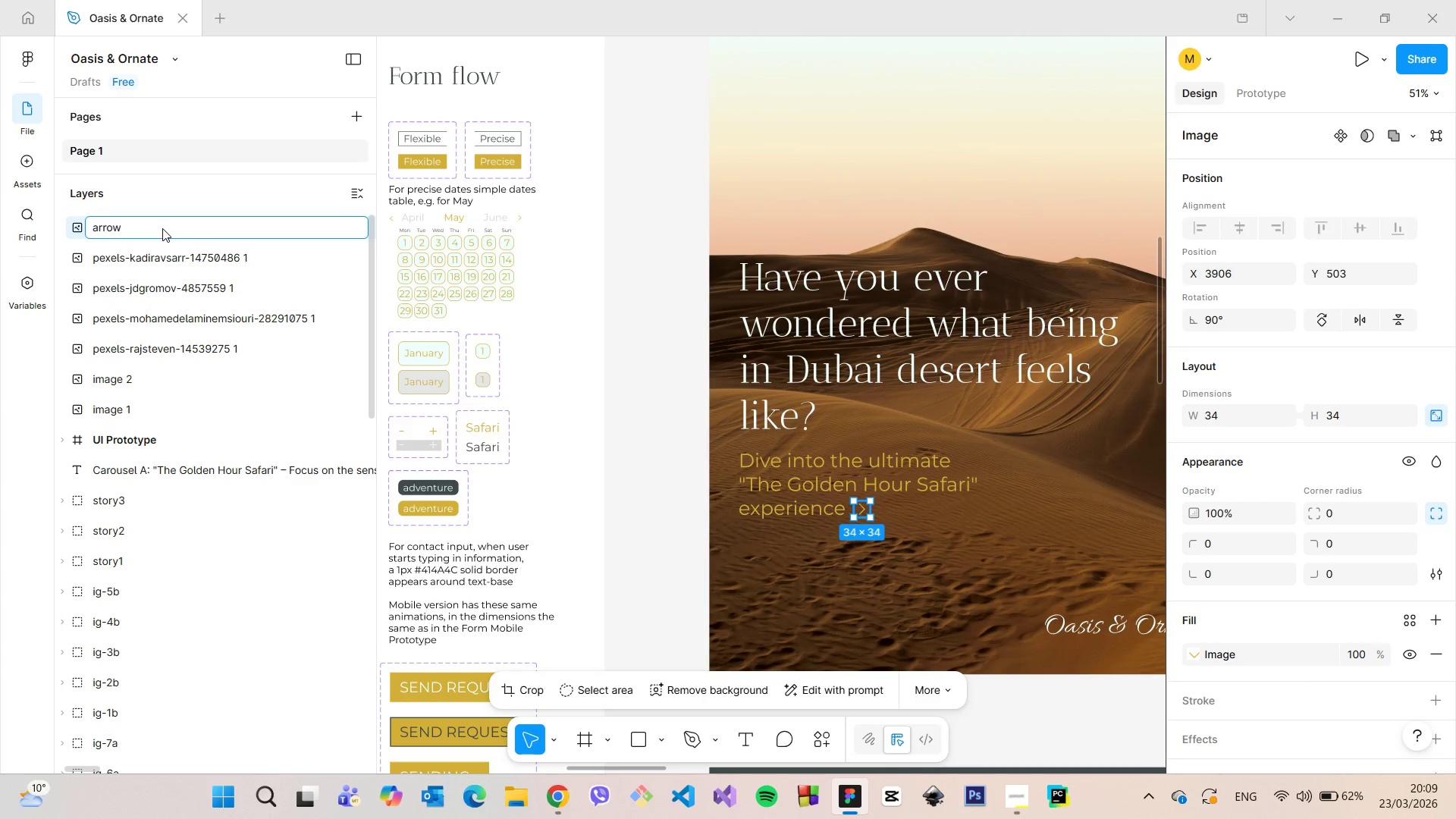 
key(Enter)
 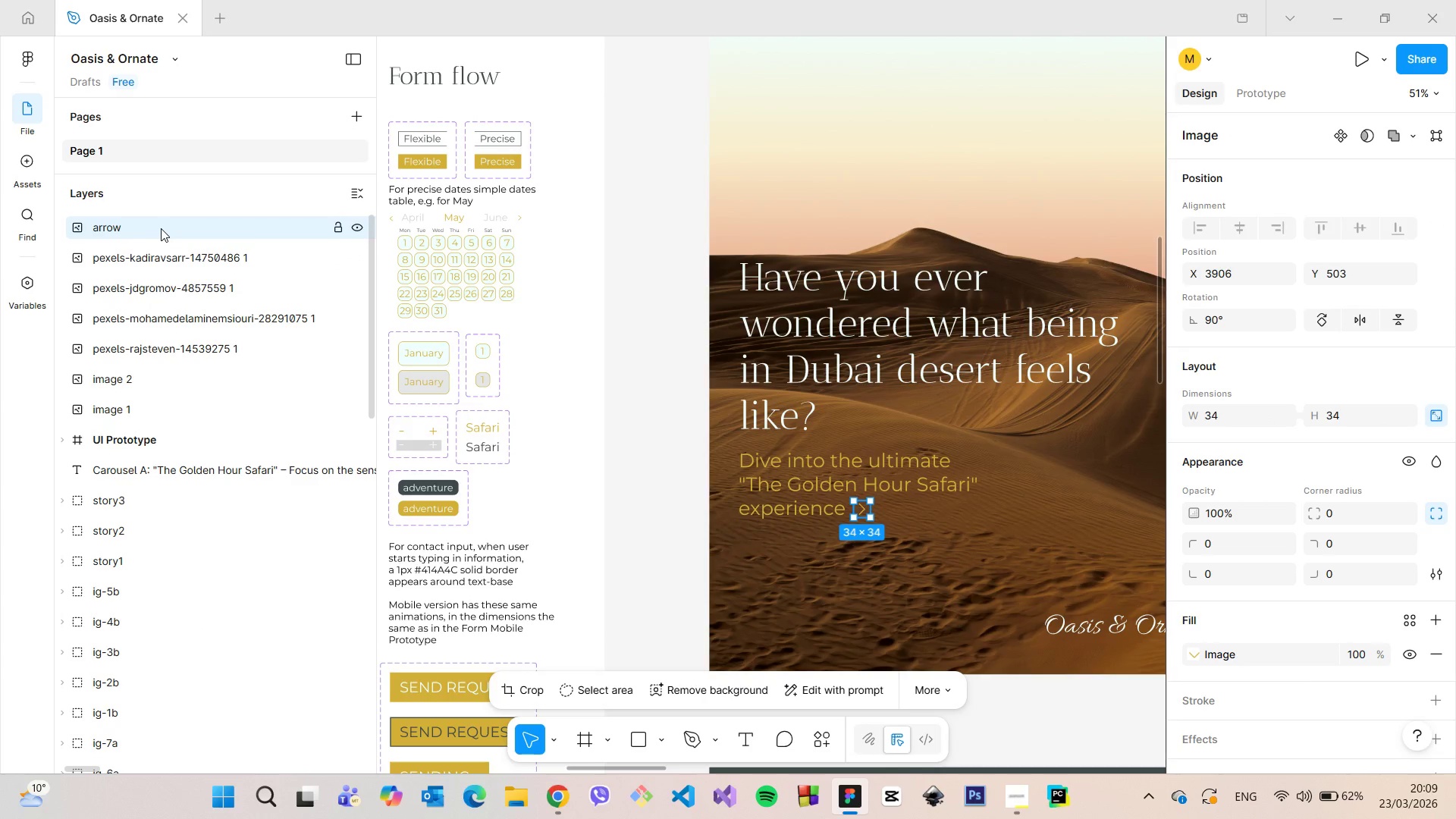 
left_click_drag(start_coordinate=[161, 228], to_coordinate=[229, 476])
 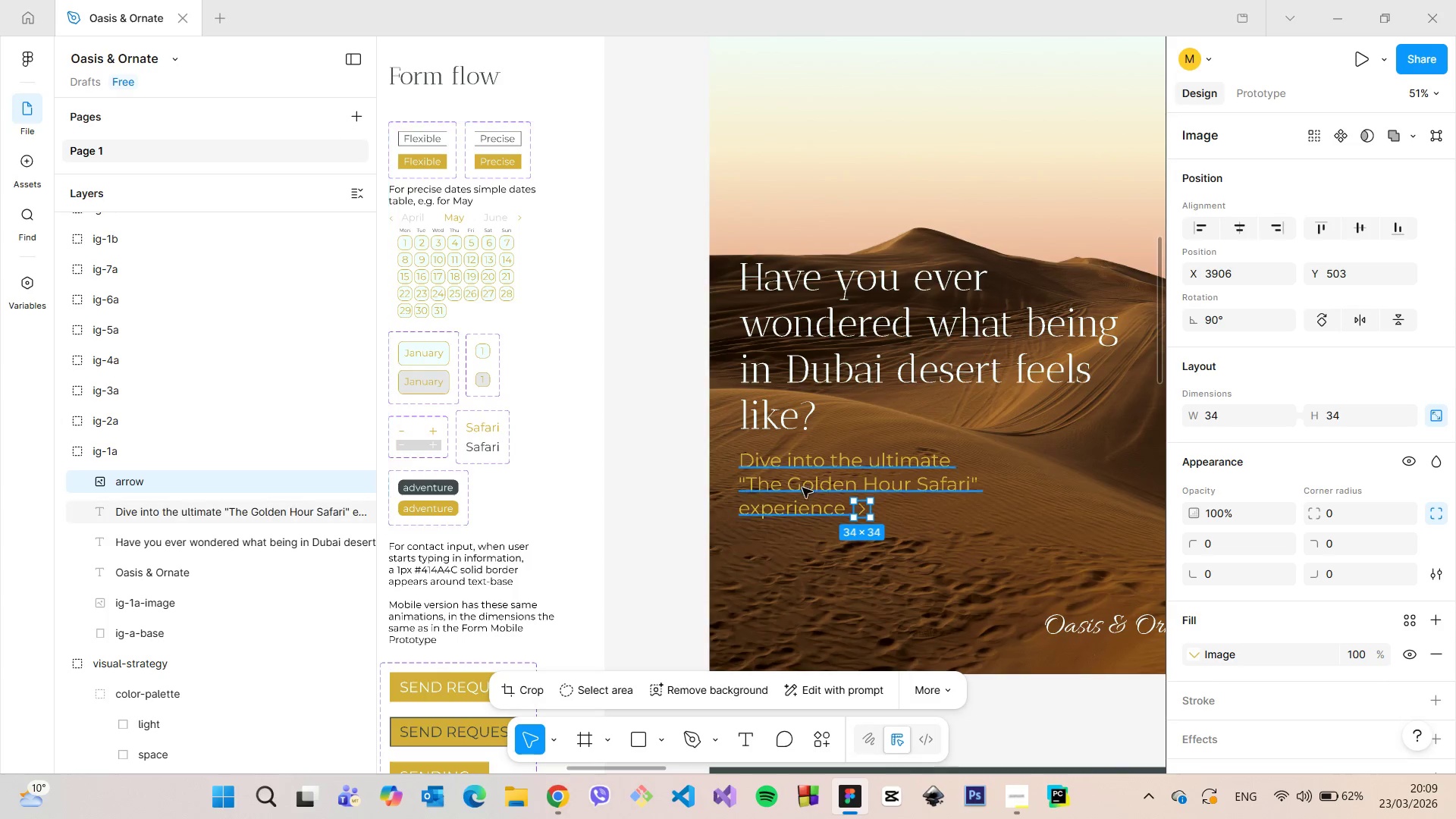 
scroll: coordinate [180, 371], scroll_direction: down, amount: 5.0
 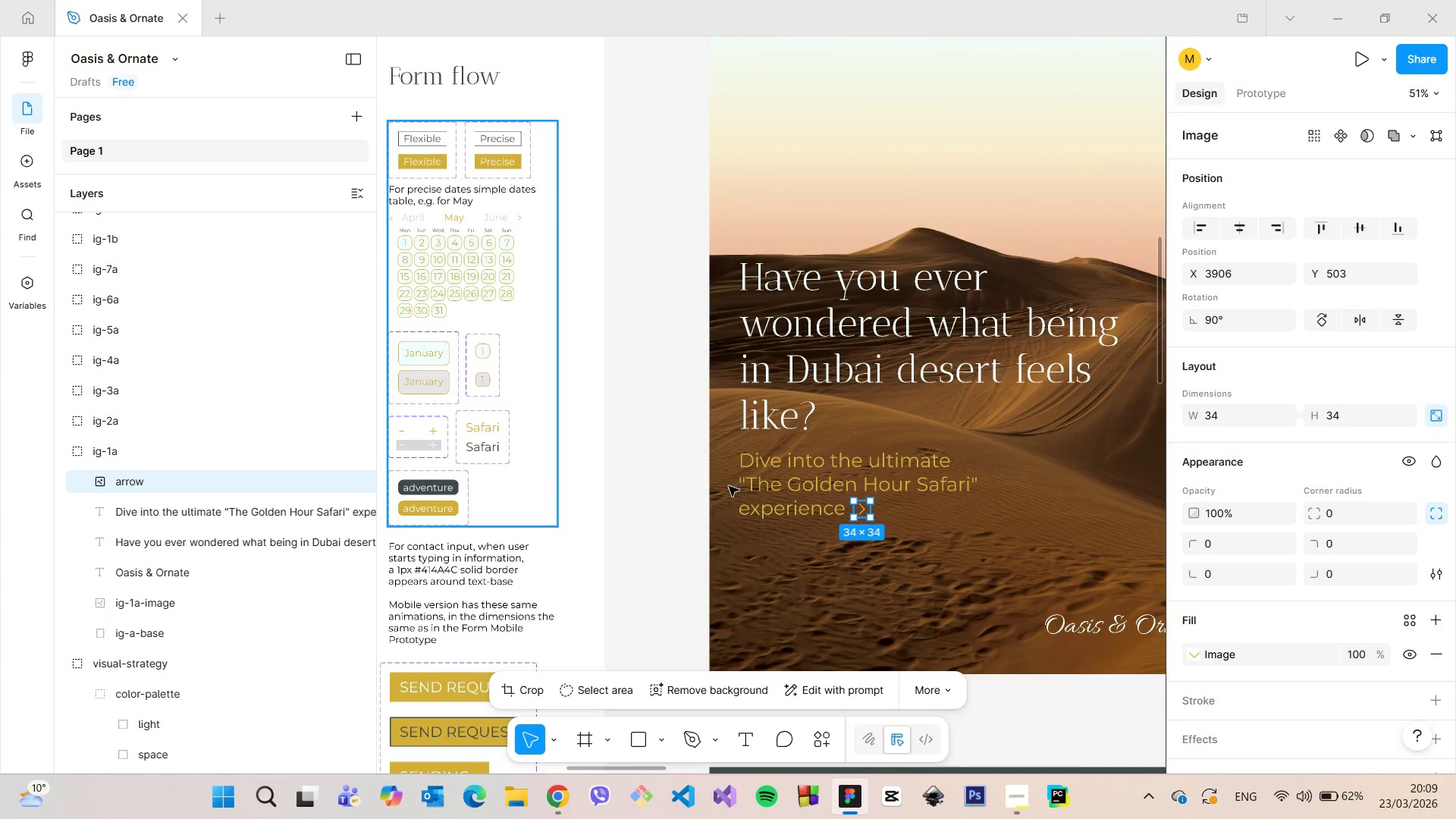 
left_click([1246, 279])
 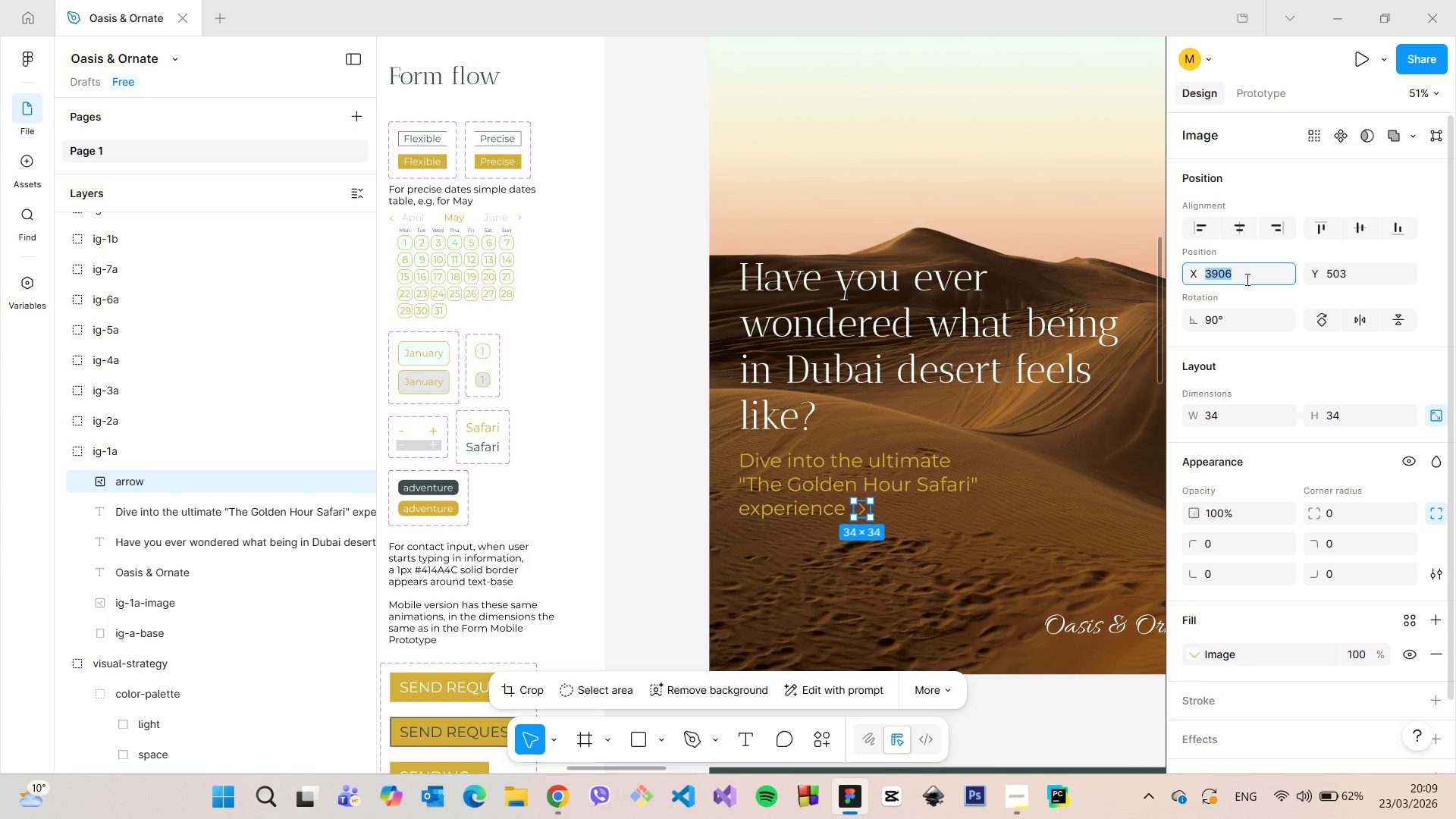 
key(ArrowDown)
 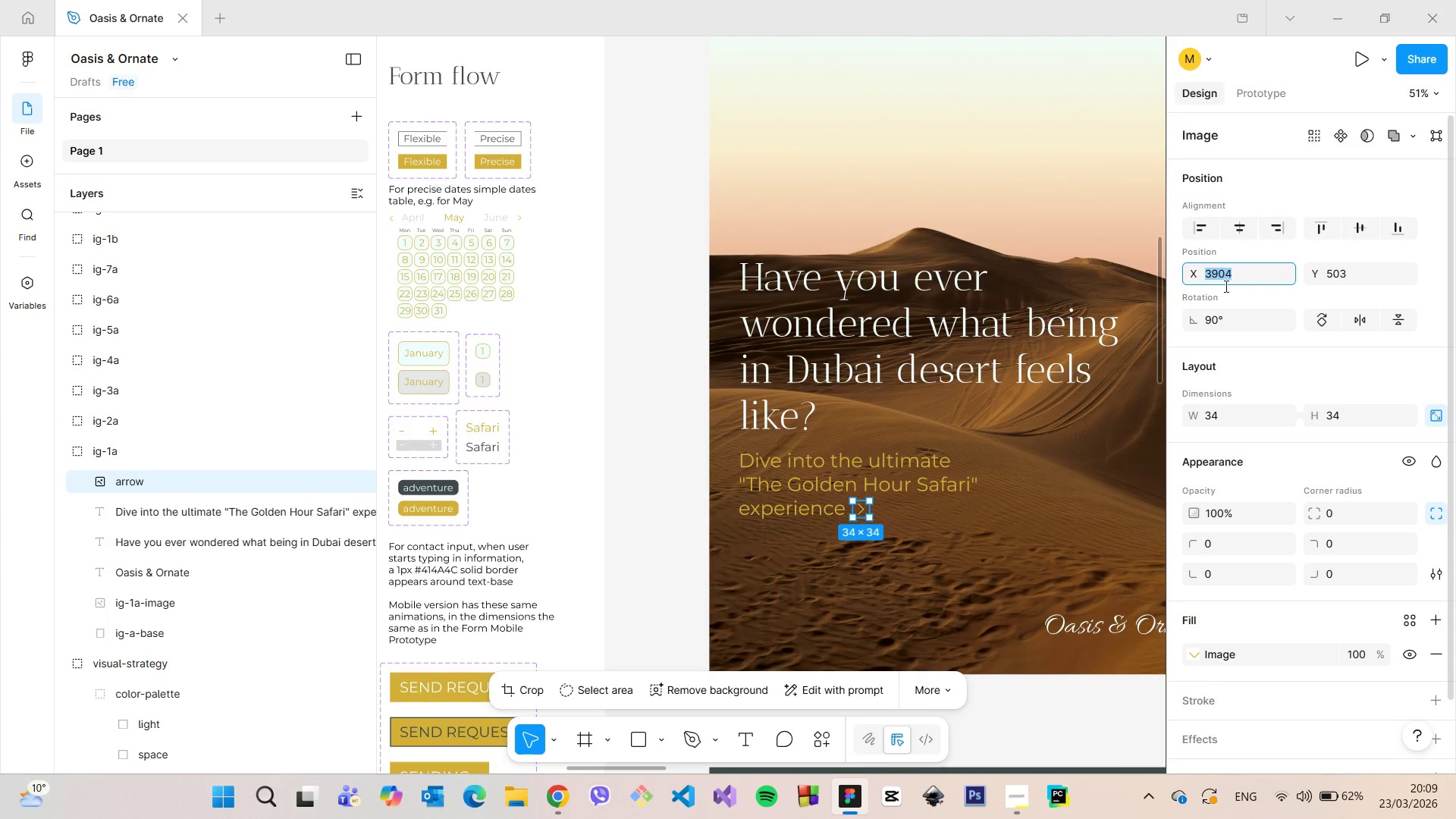 
key(ArrowDown)
 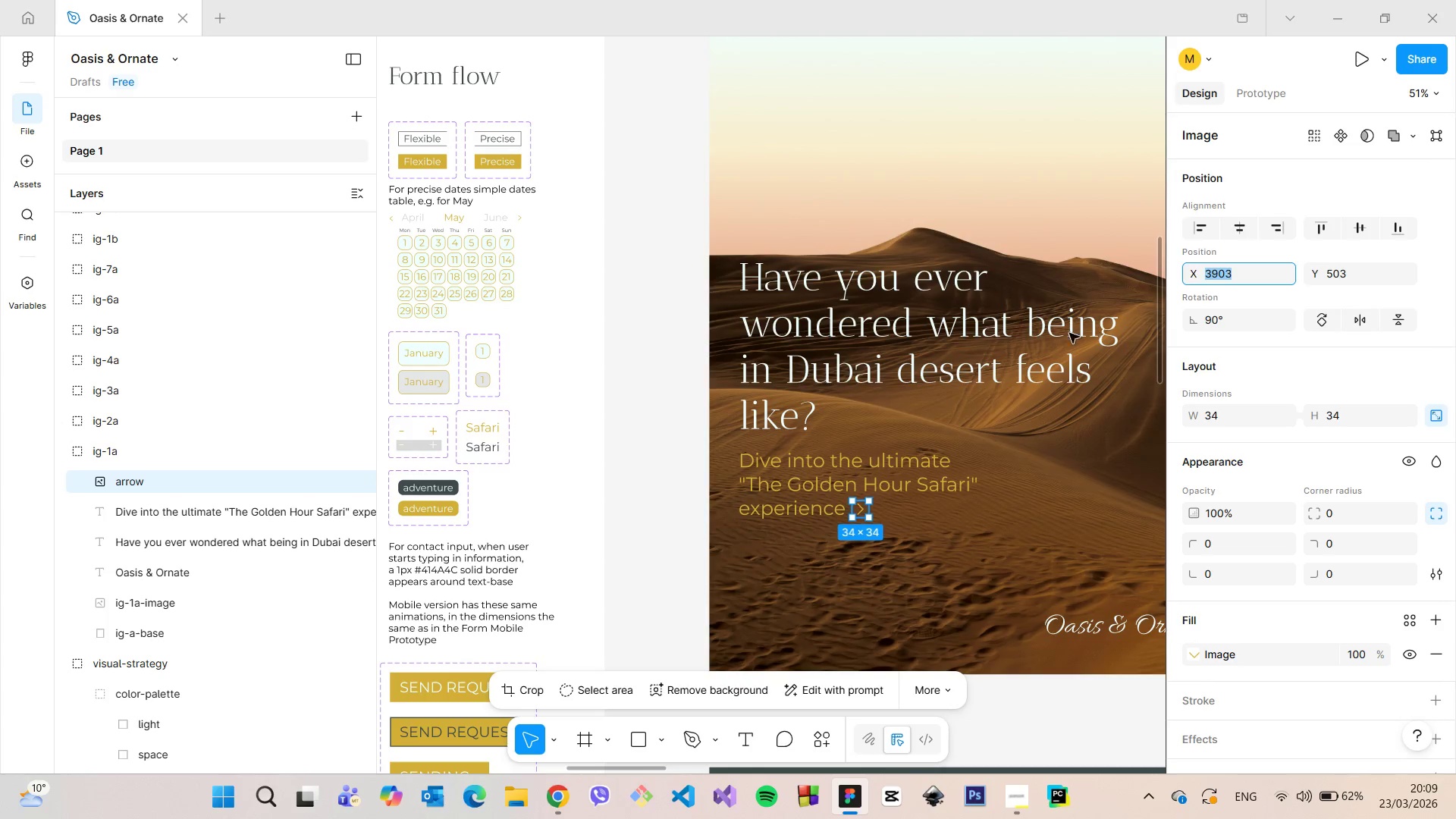 
key(ArrowDown)
 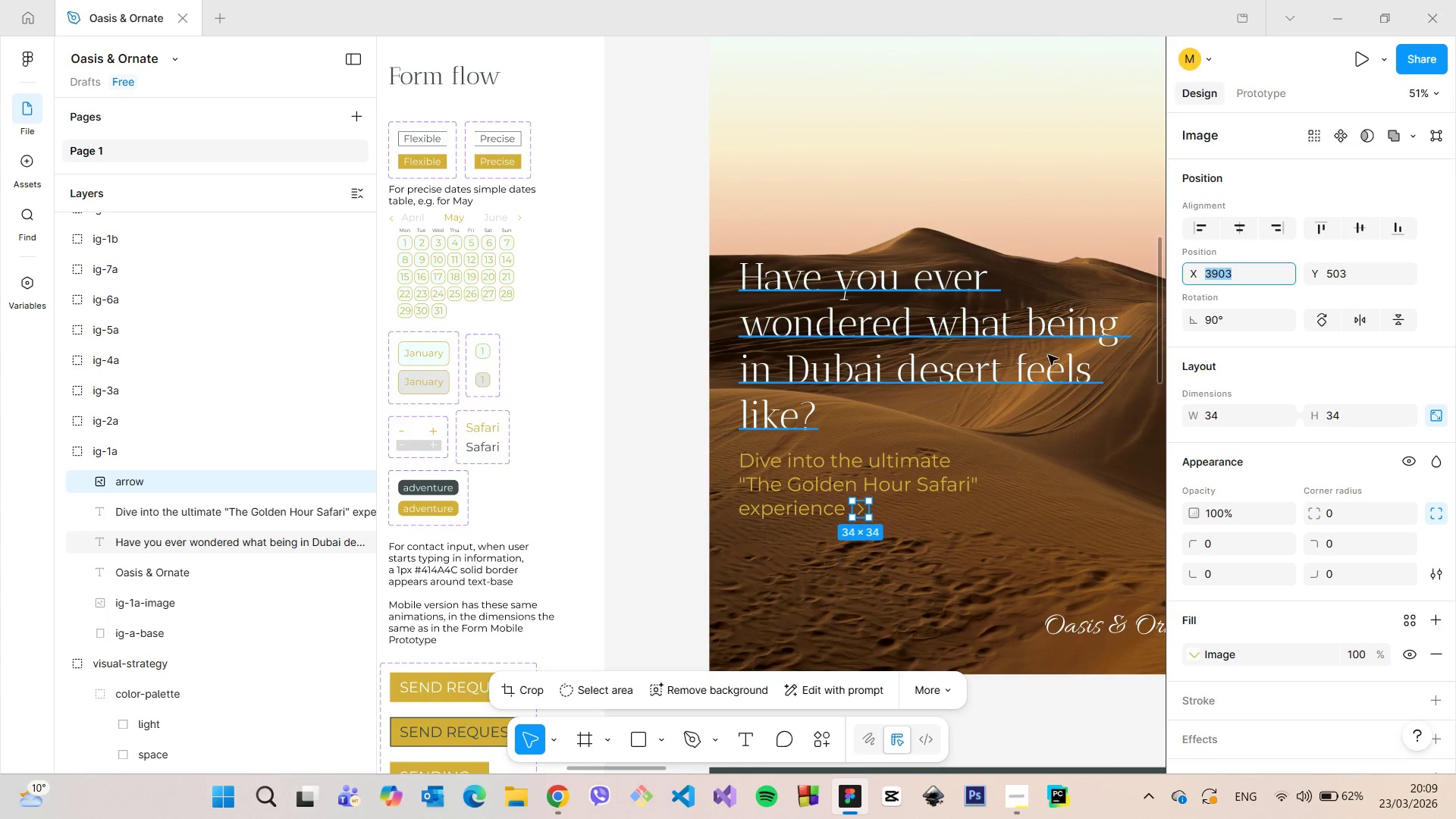 
key(ArrowDown)
 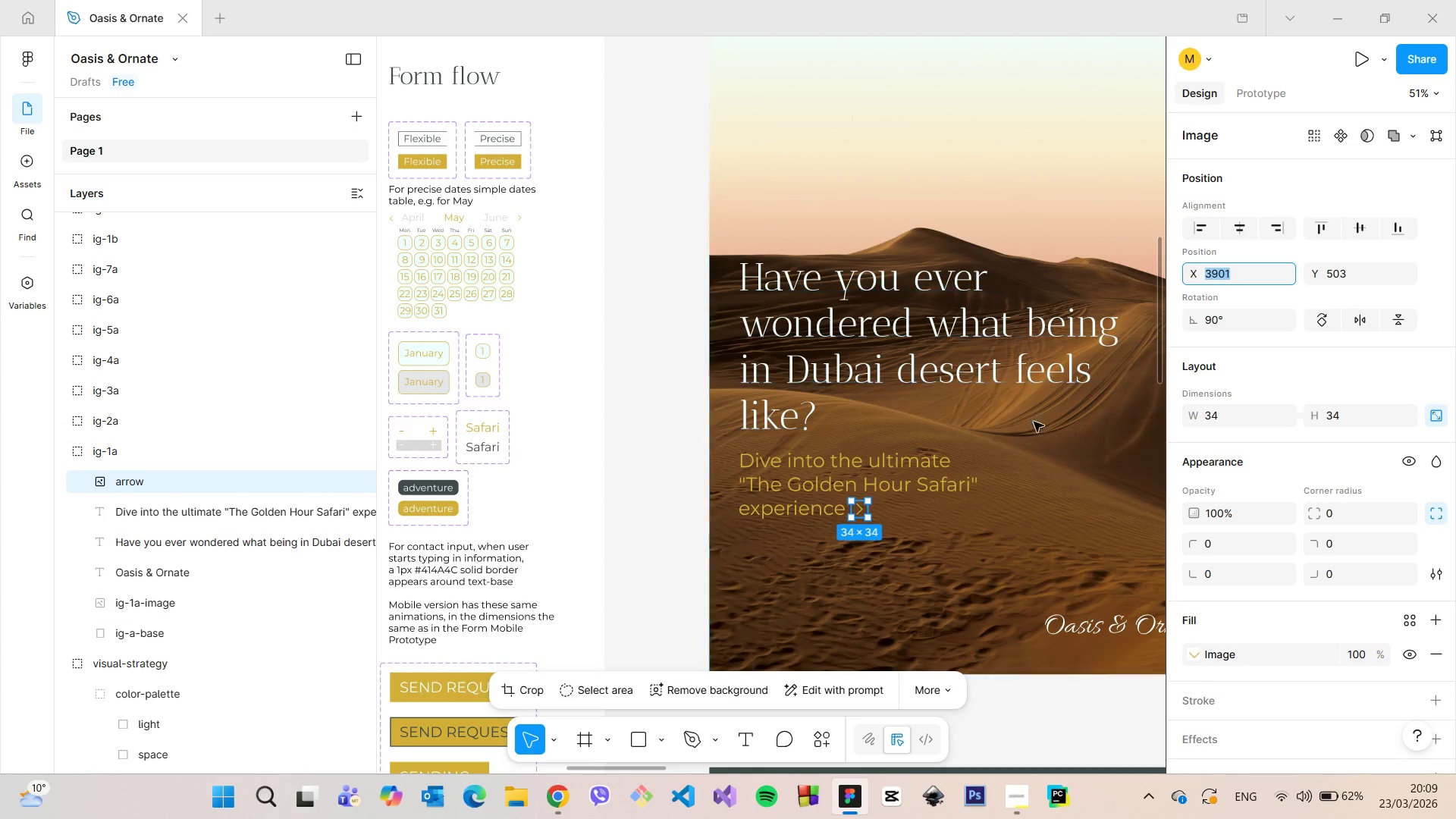 
key(ArrowDown)
 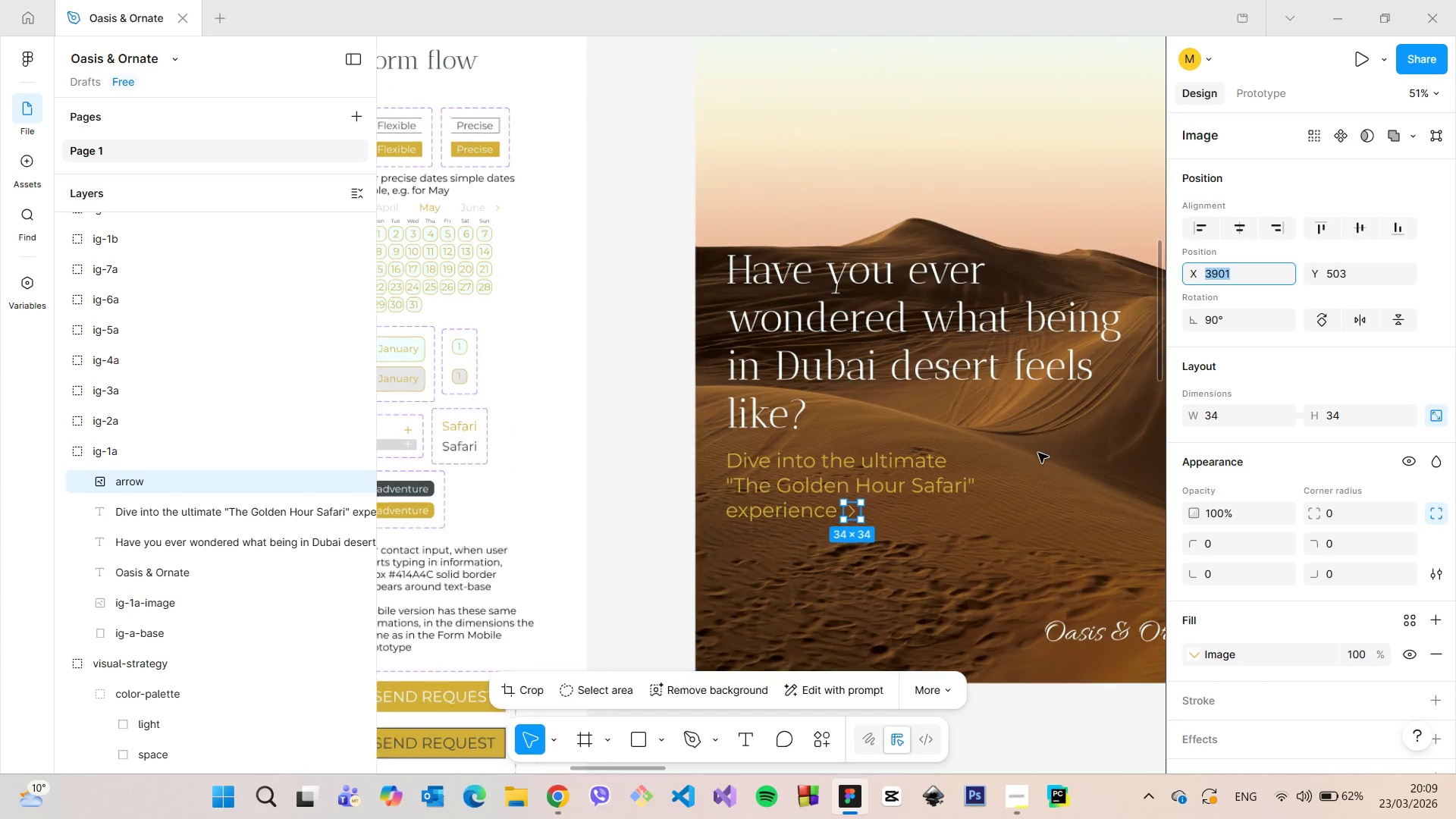 
key(ArrowDown)
 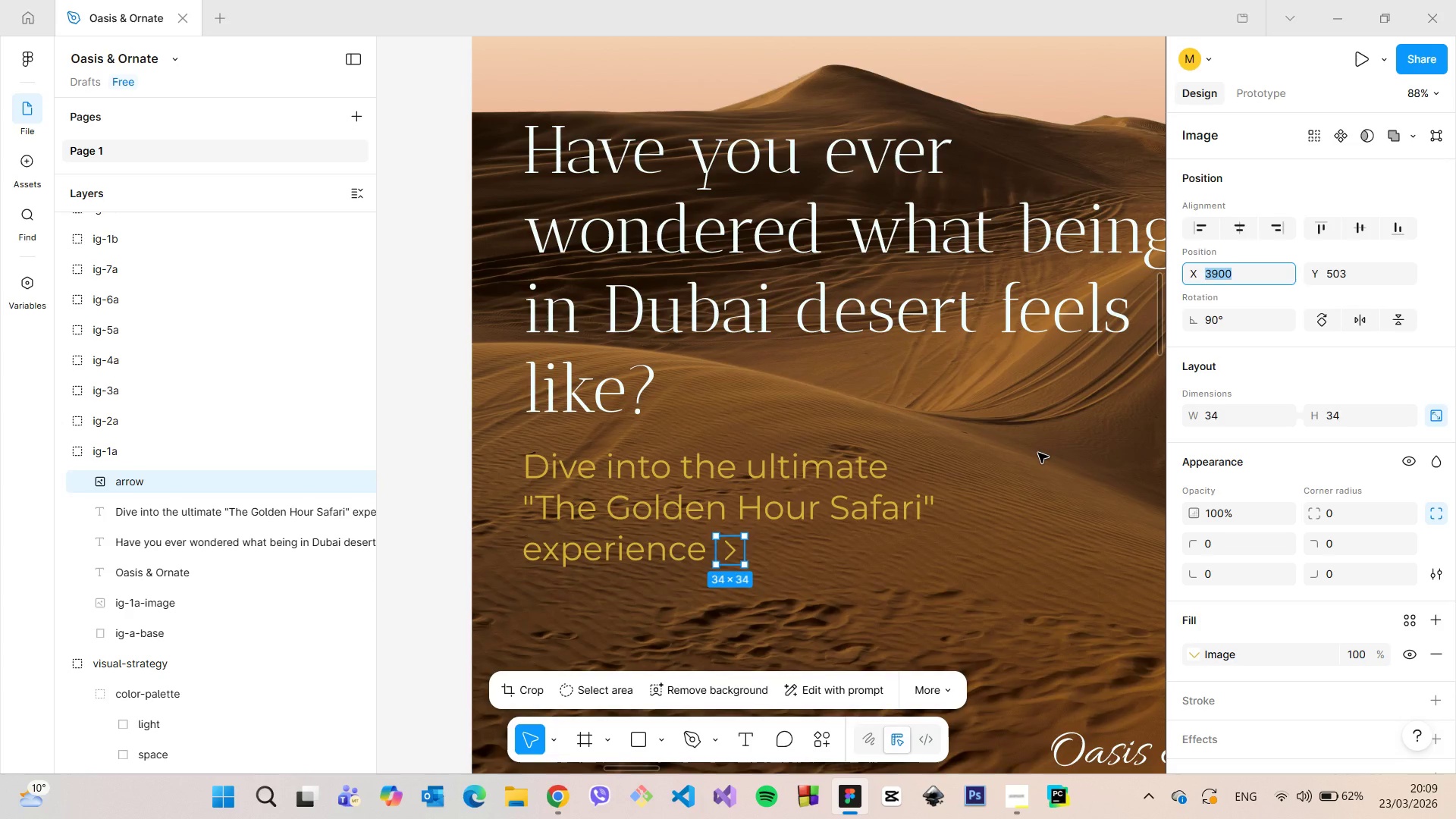 
scroll: coordinate [1038, 453], scroll_direction: up, amount: 7.0
 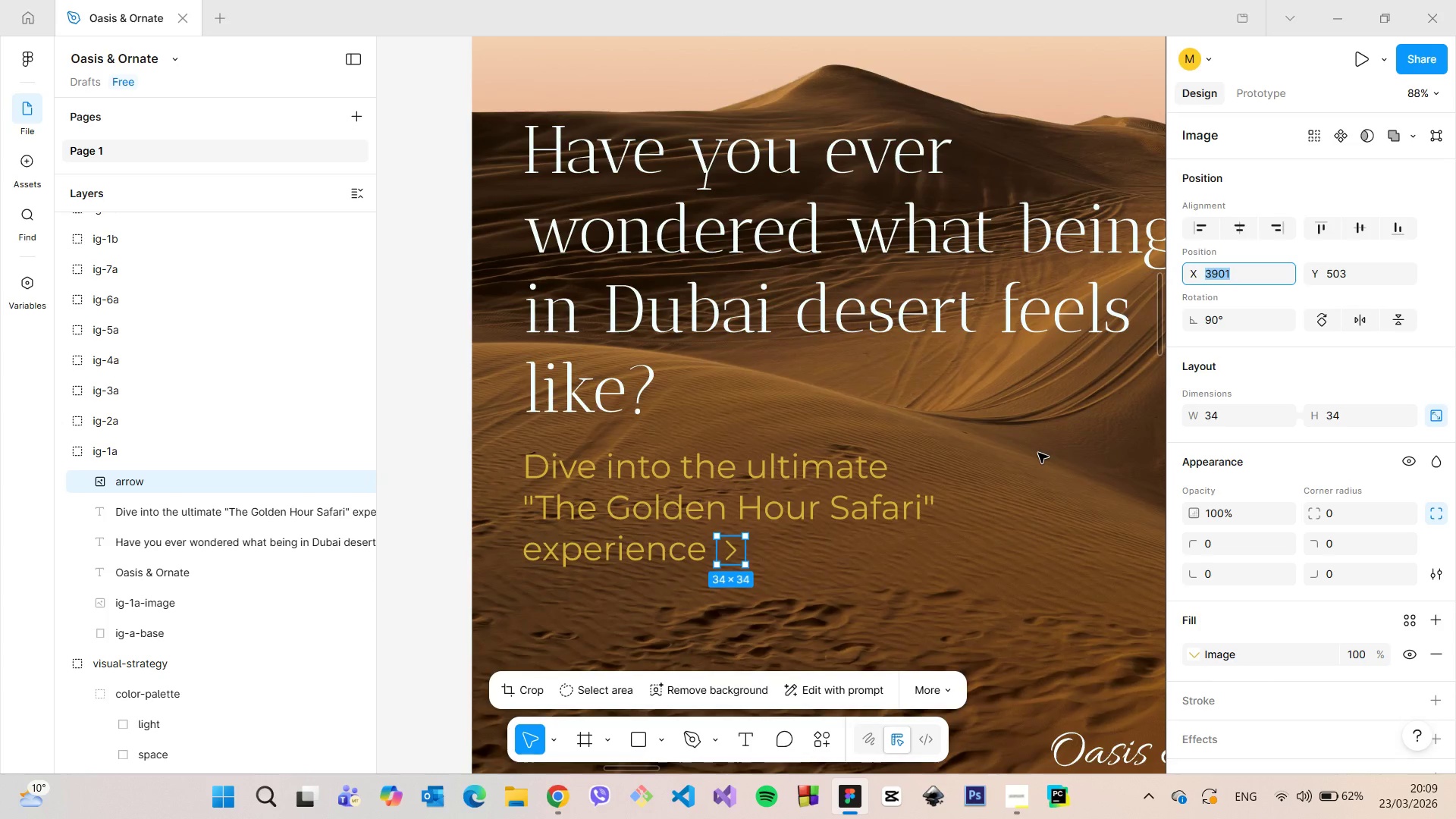 
left_click([1038, 453])
 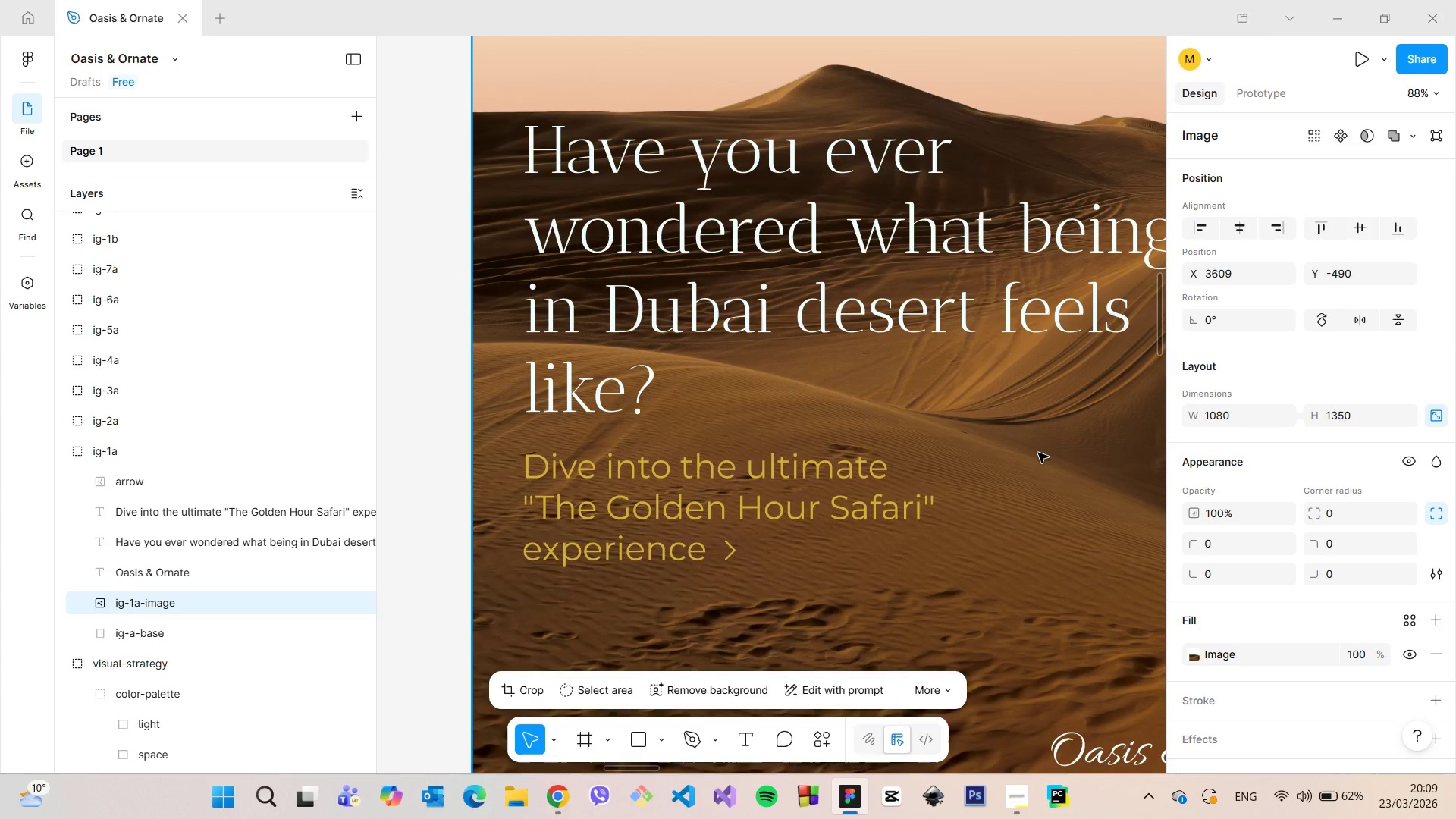 
scroll: coordinate [1038, 451], scroll_direction: down, amount: 9.0
 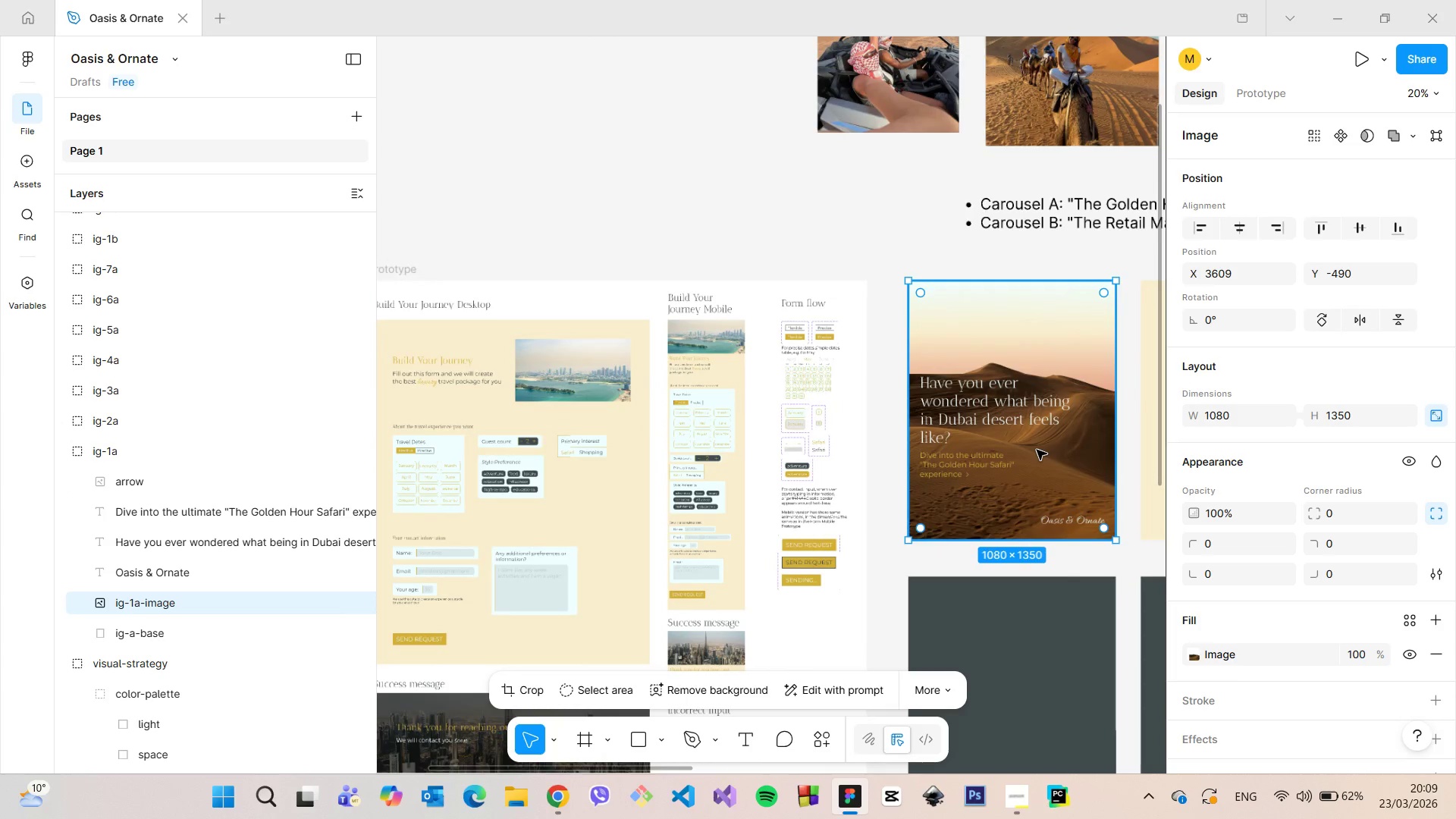 
scroll: coordinate [1037, 450], scroll_direction: up, amount: 12.0
 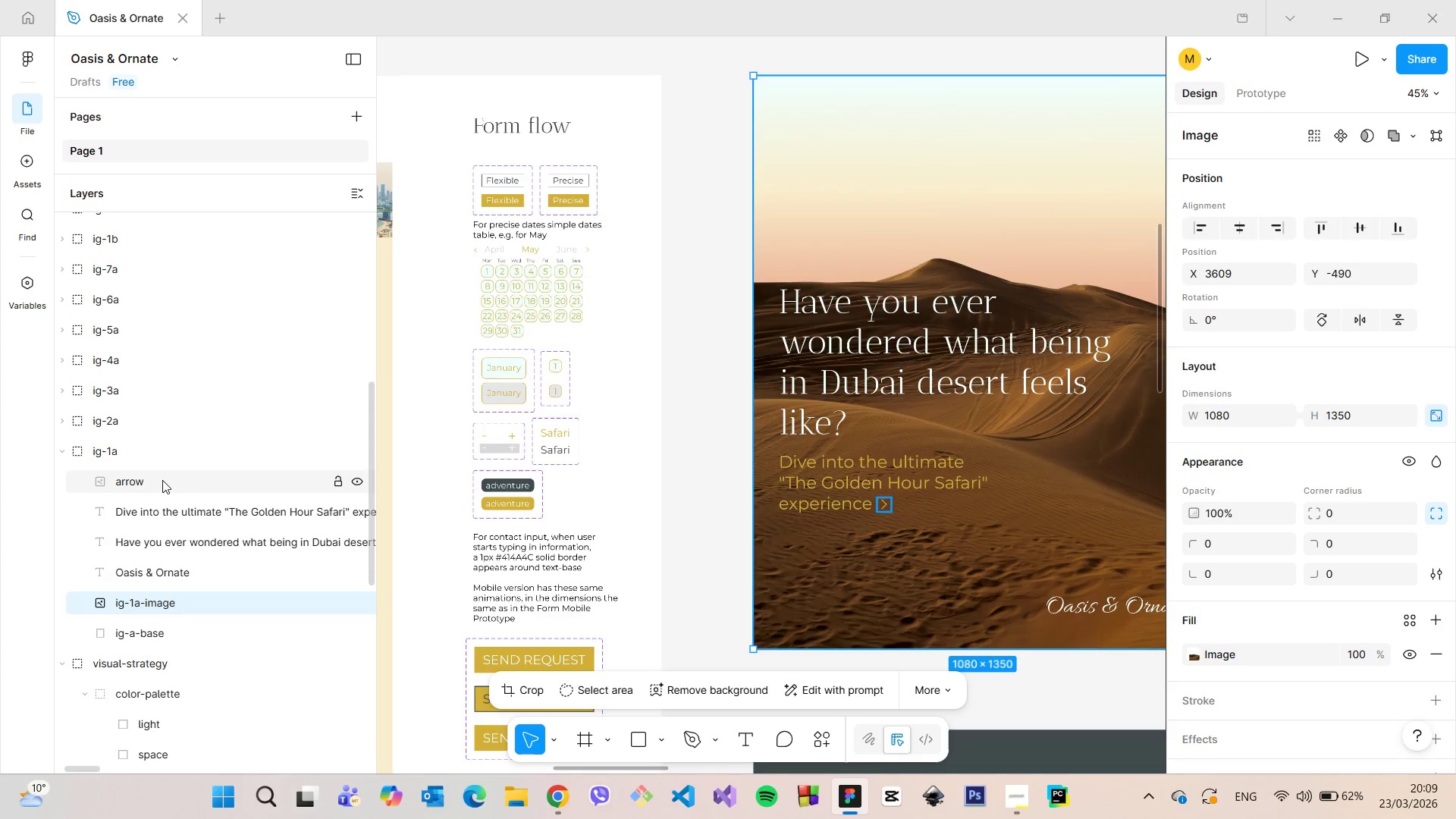 
left_click([162, 480])
 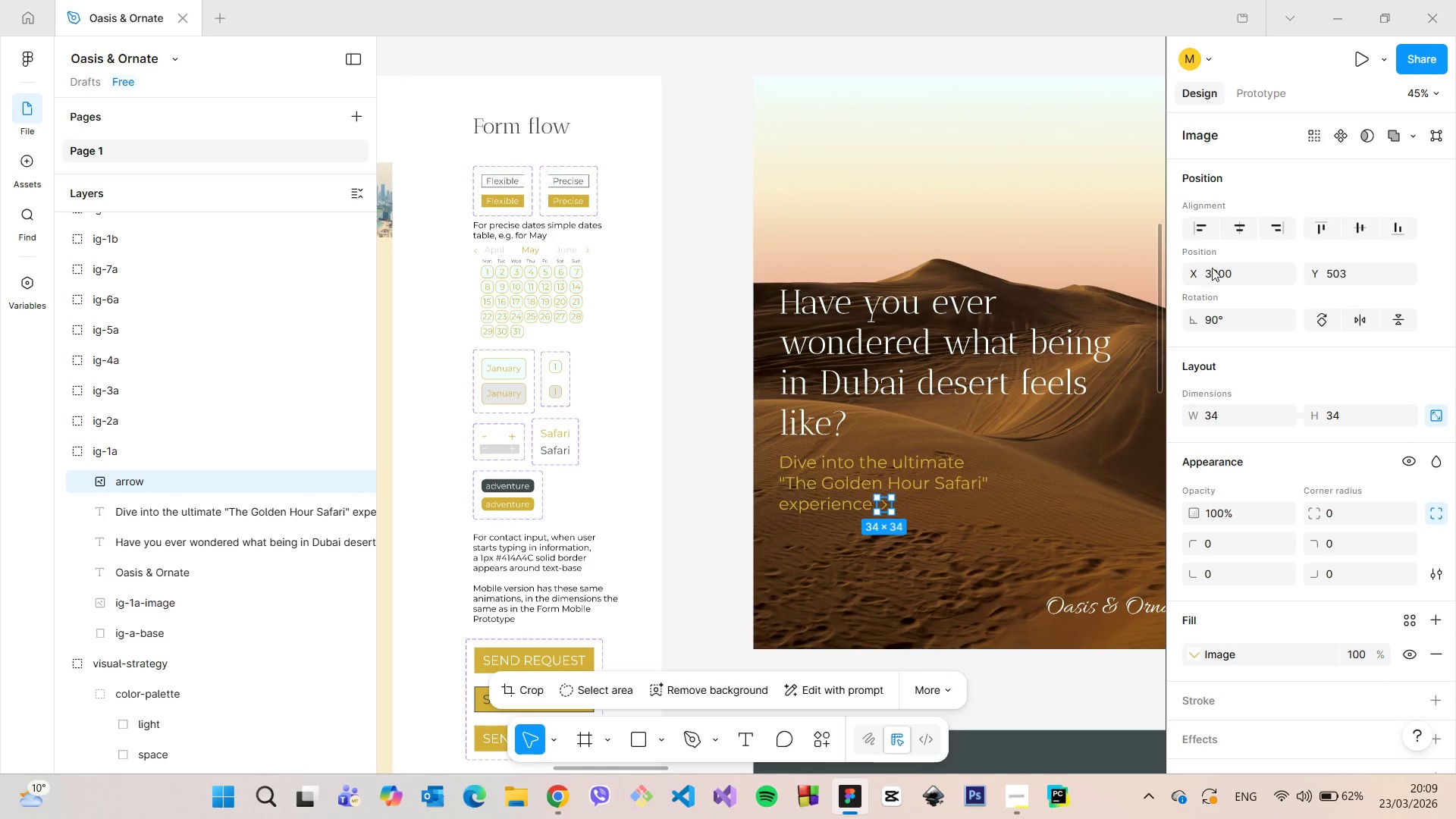 
left_click([1236, 265])
 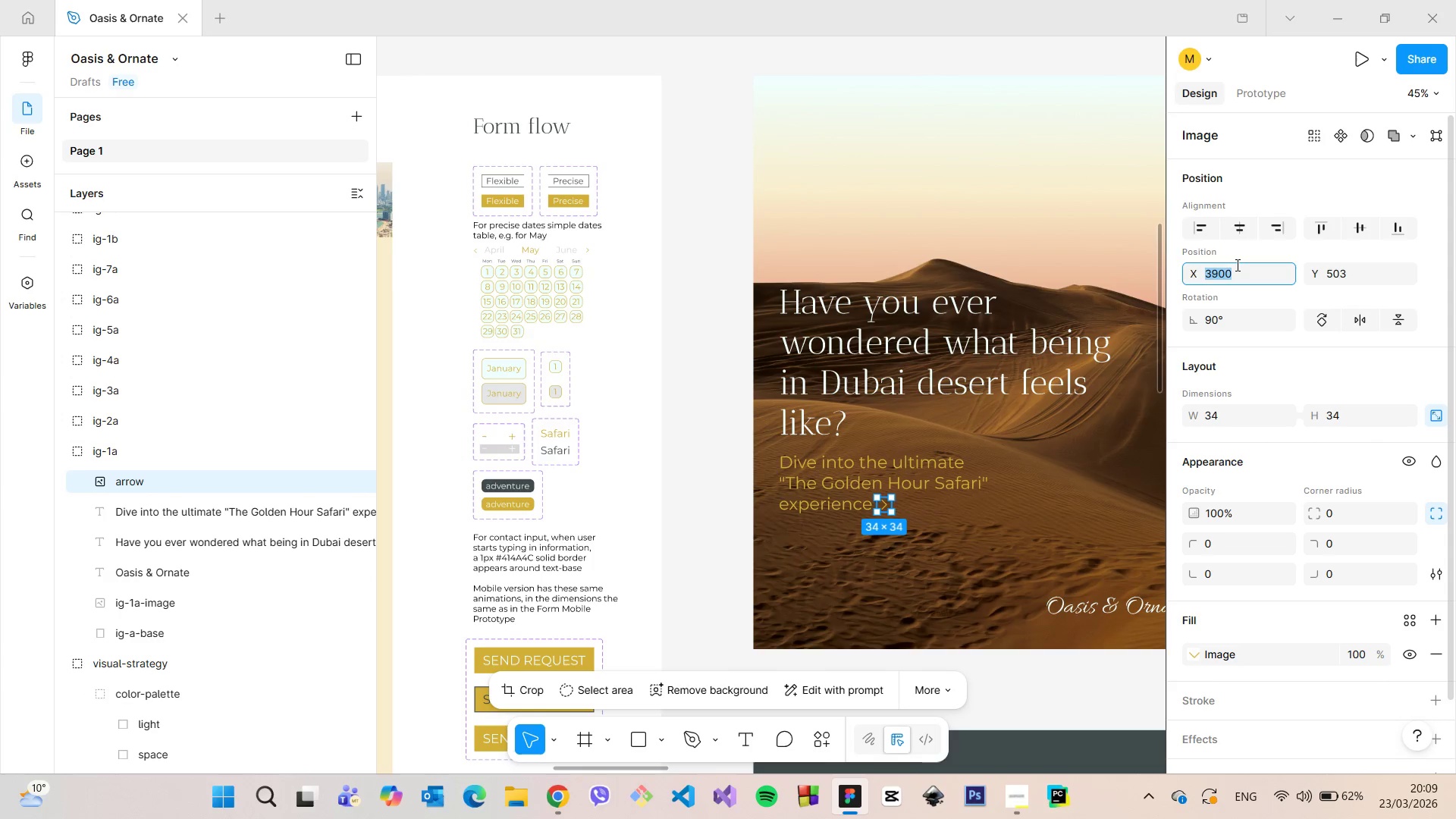 
key(ArrowDown)
 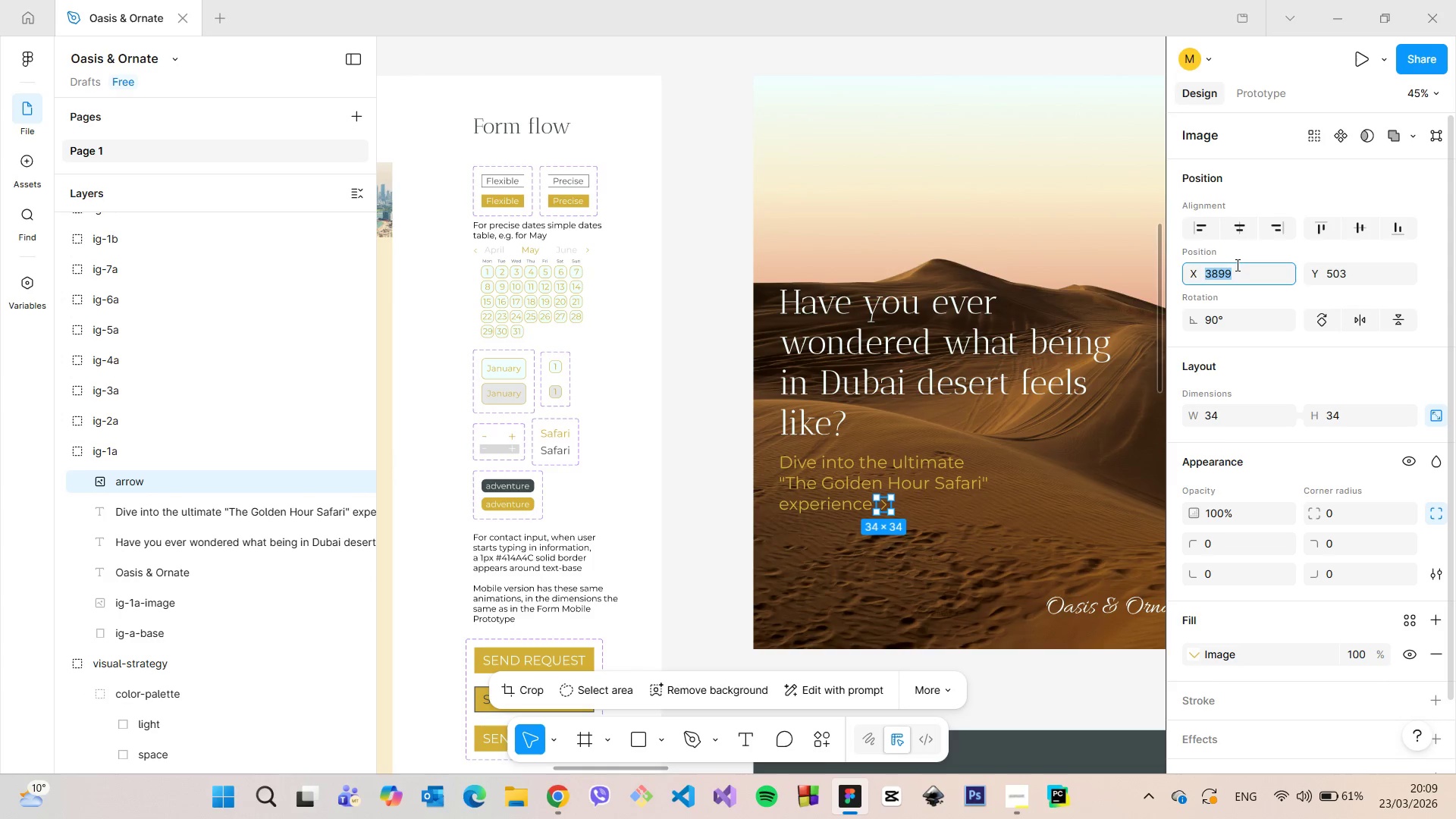 
key(ArrowDown)
 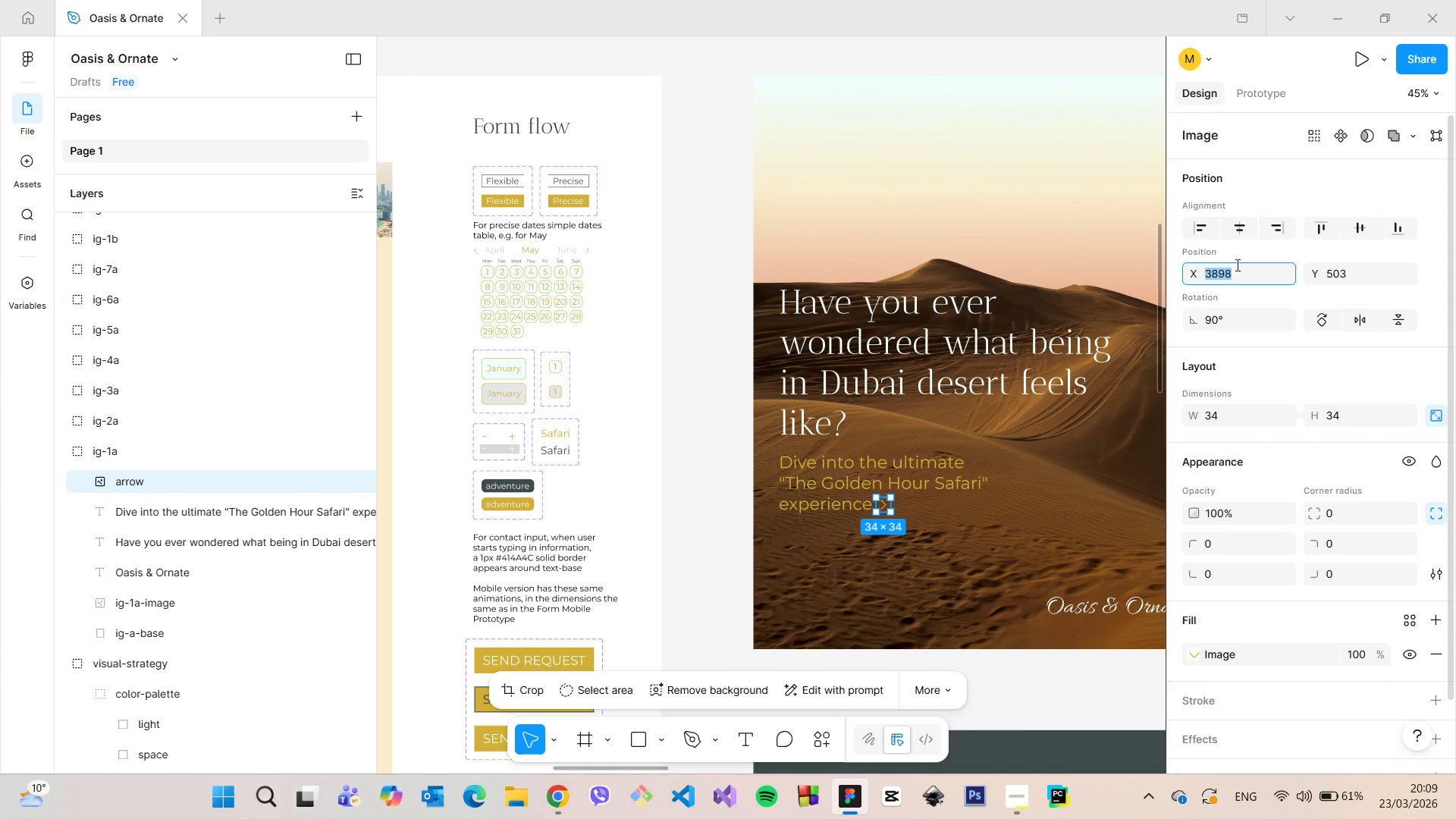 
key(ArrowDown)
 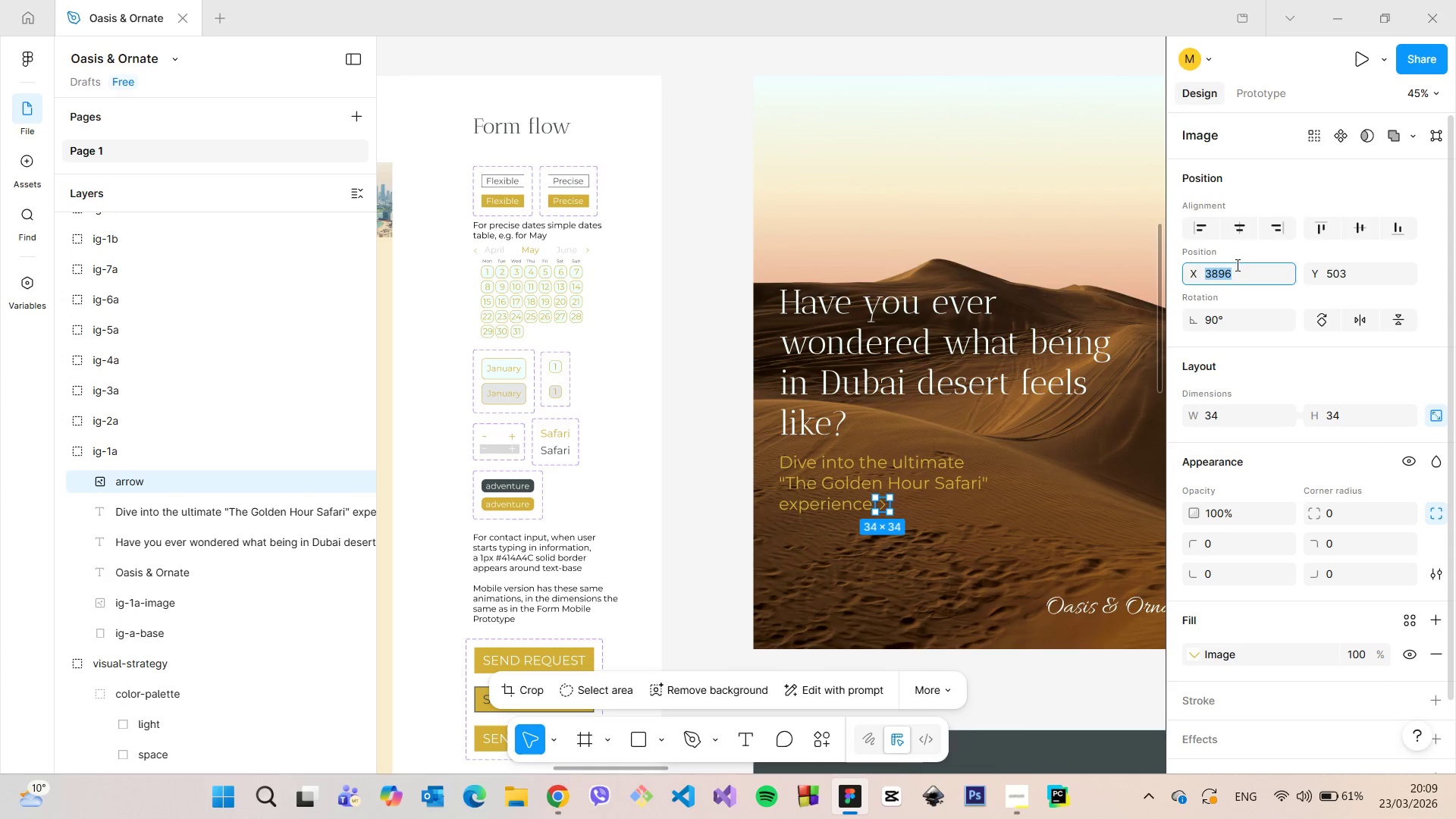 
key(ArrowDown)
 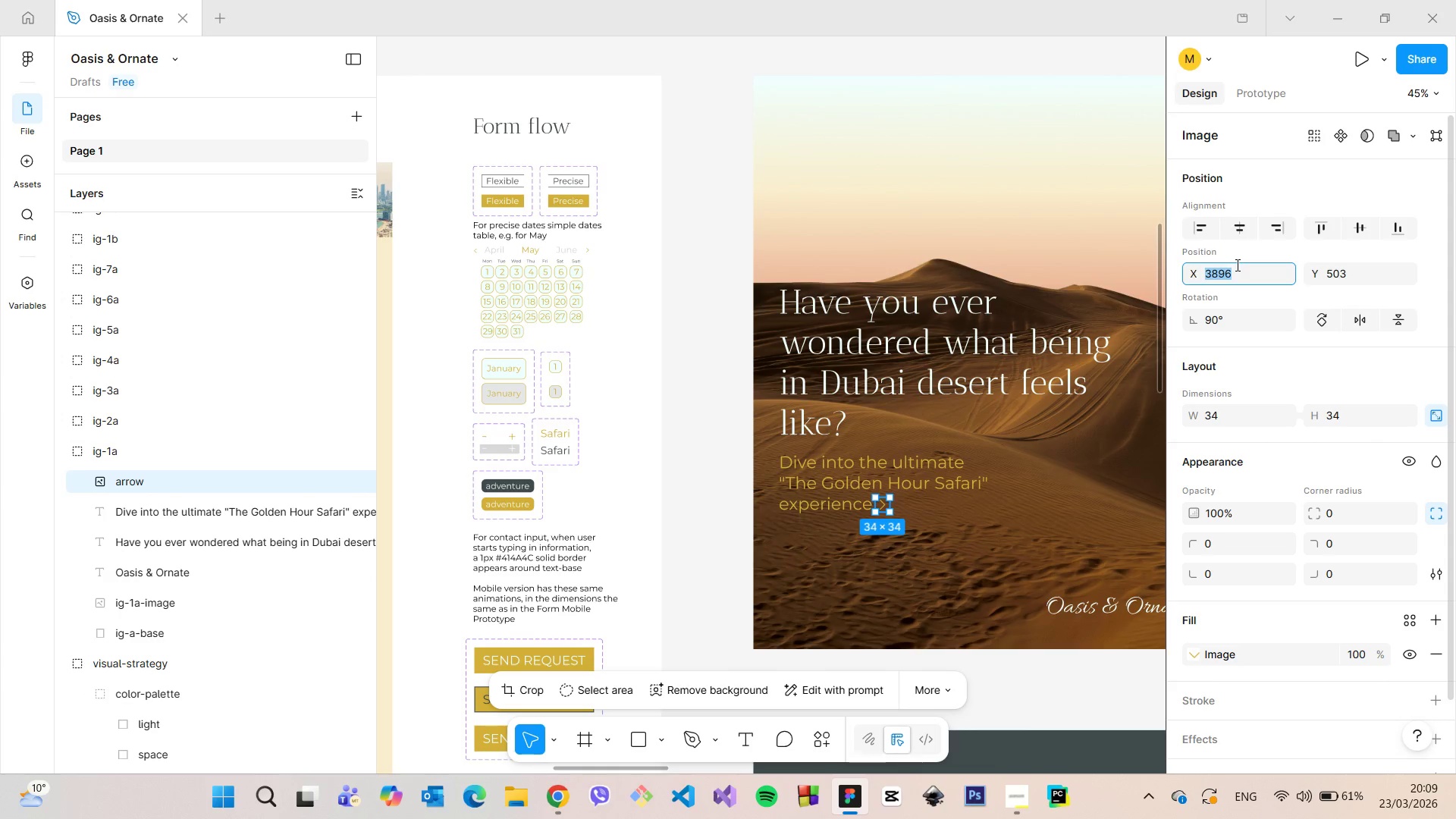 
key(ArrowDown)
 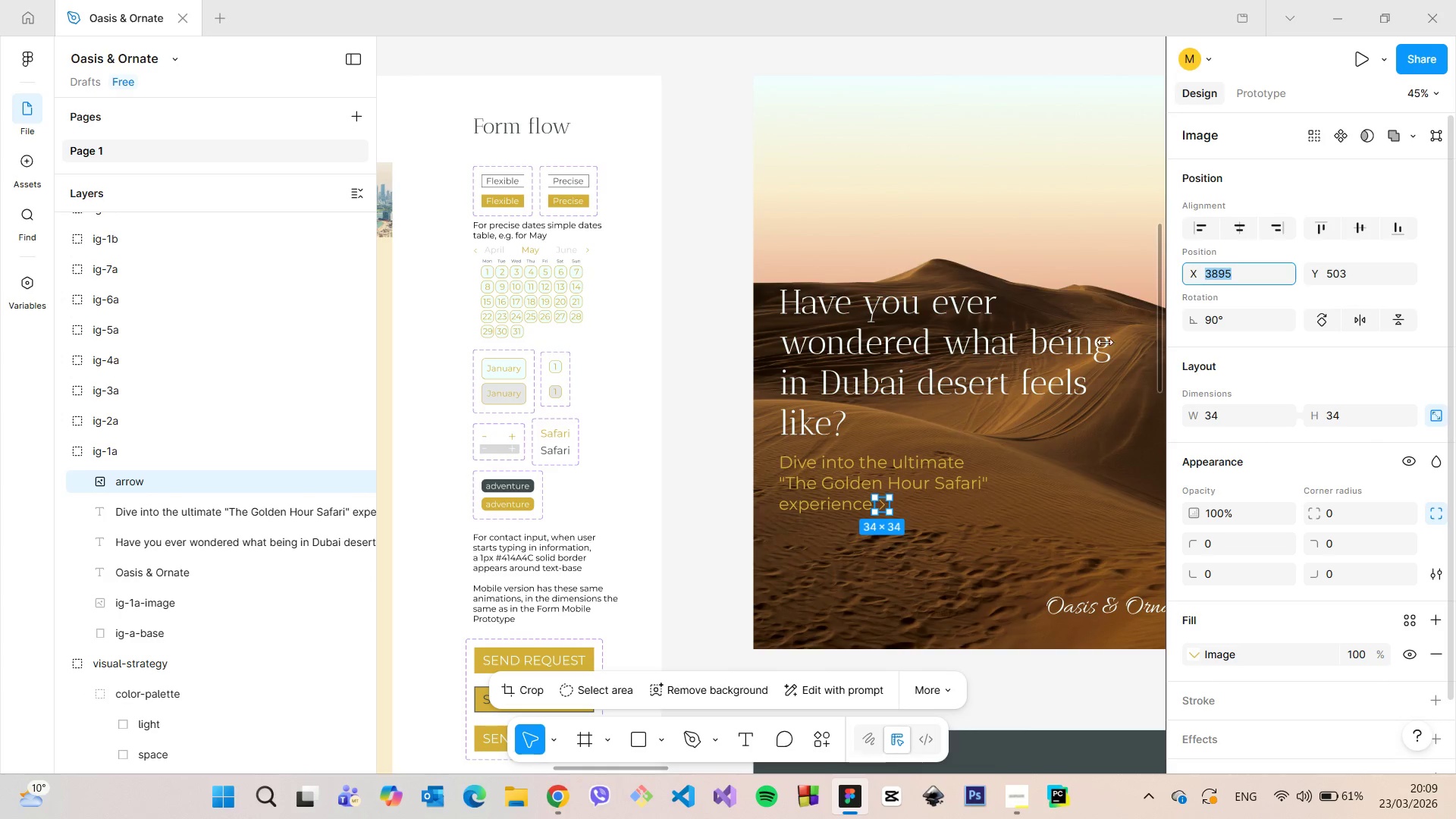 
key(ArrowUp)
 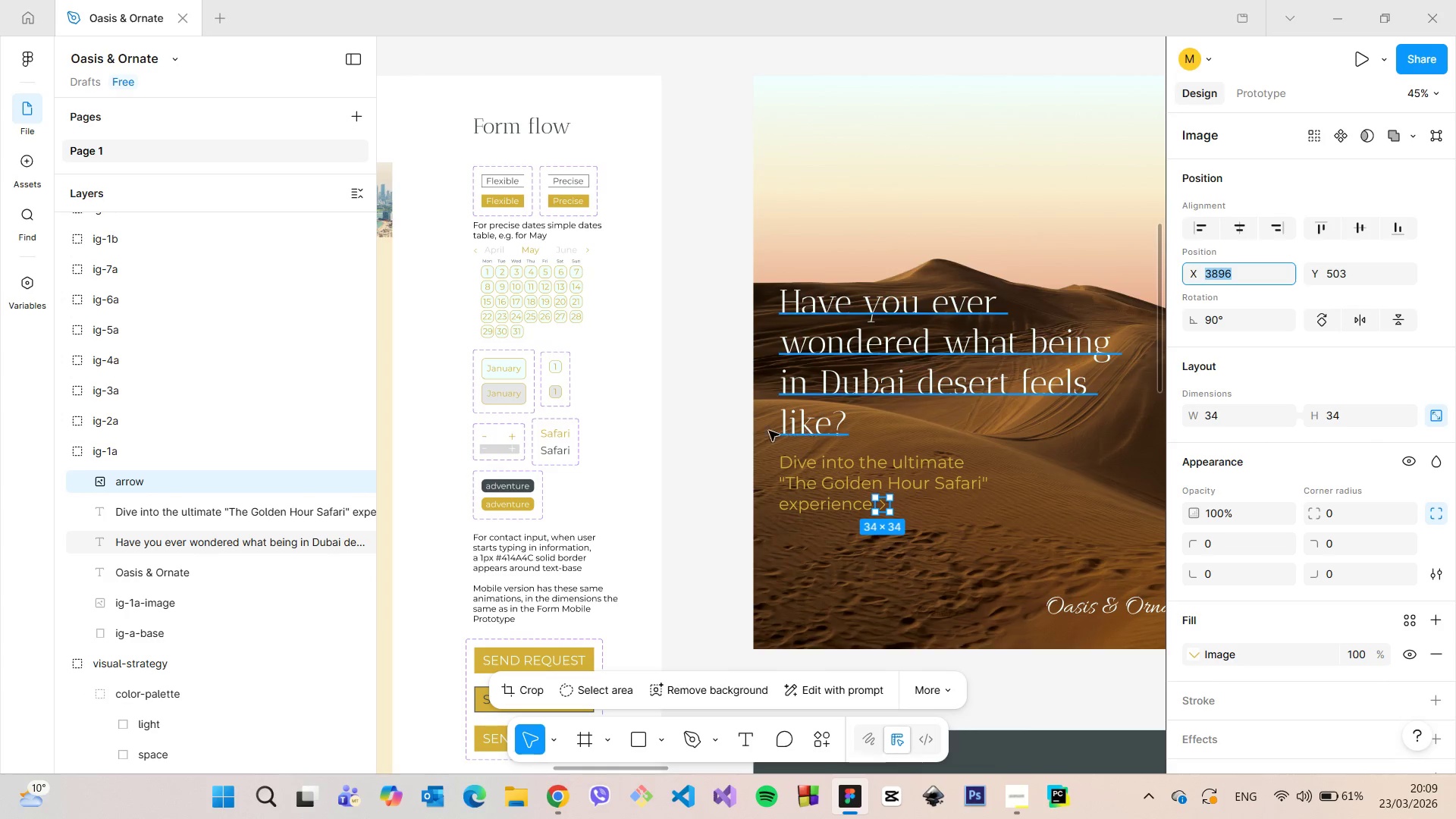 
left_click([731, 438])
 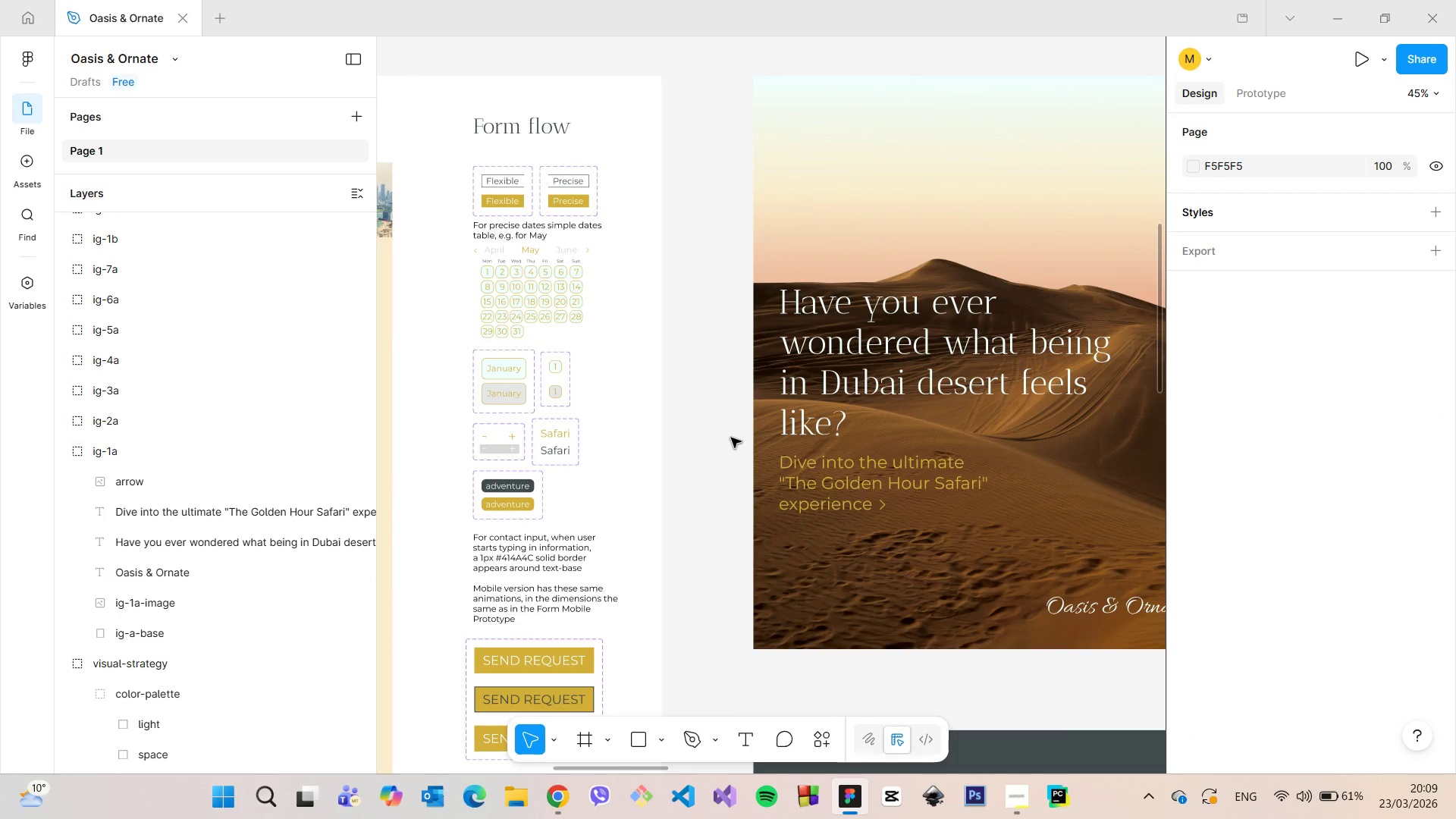 
scroll: coordinate [996, 573], scroll_direction: up, amount: 21.0
 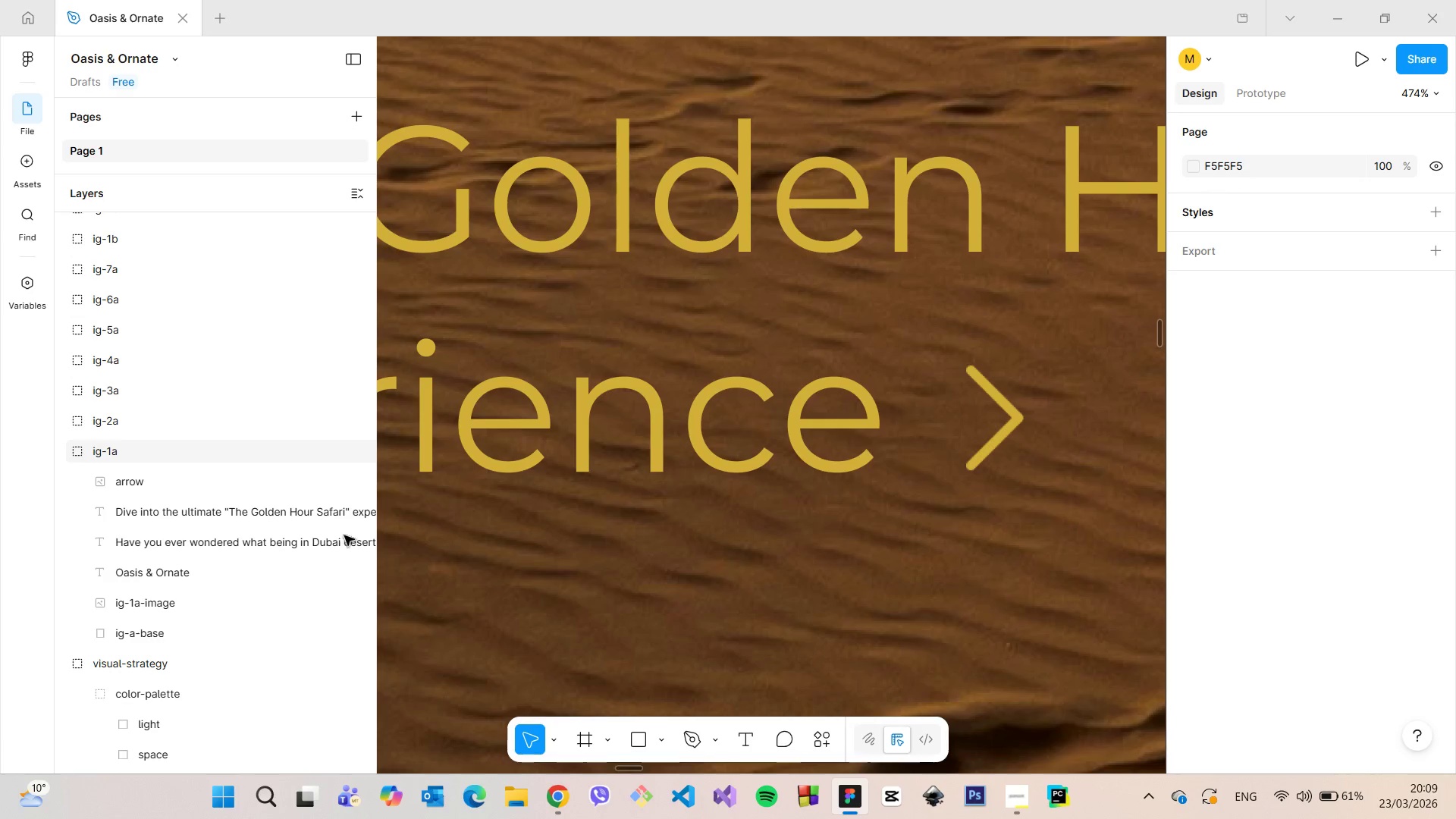 
left_click([147, 491])
 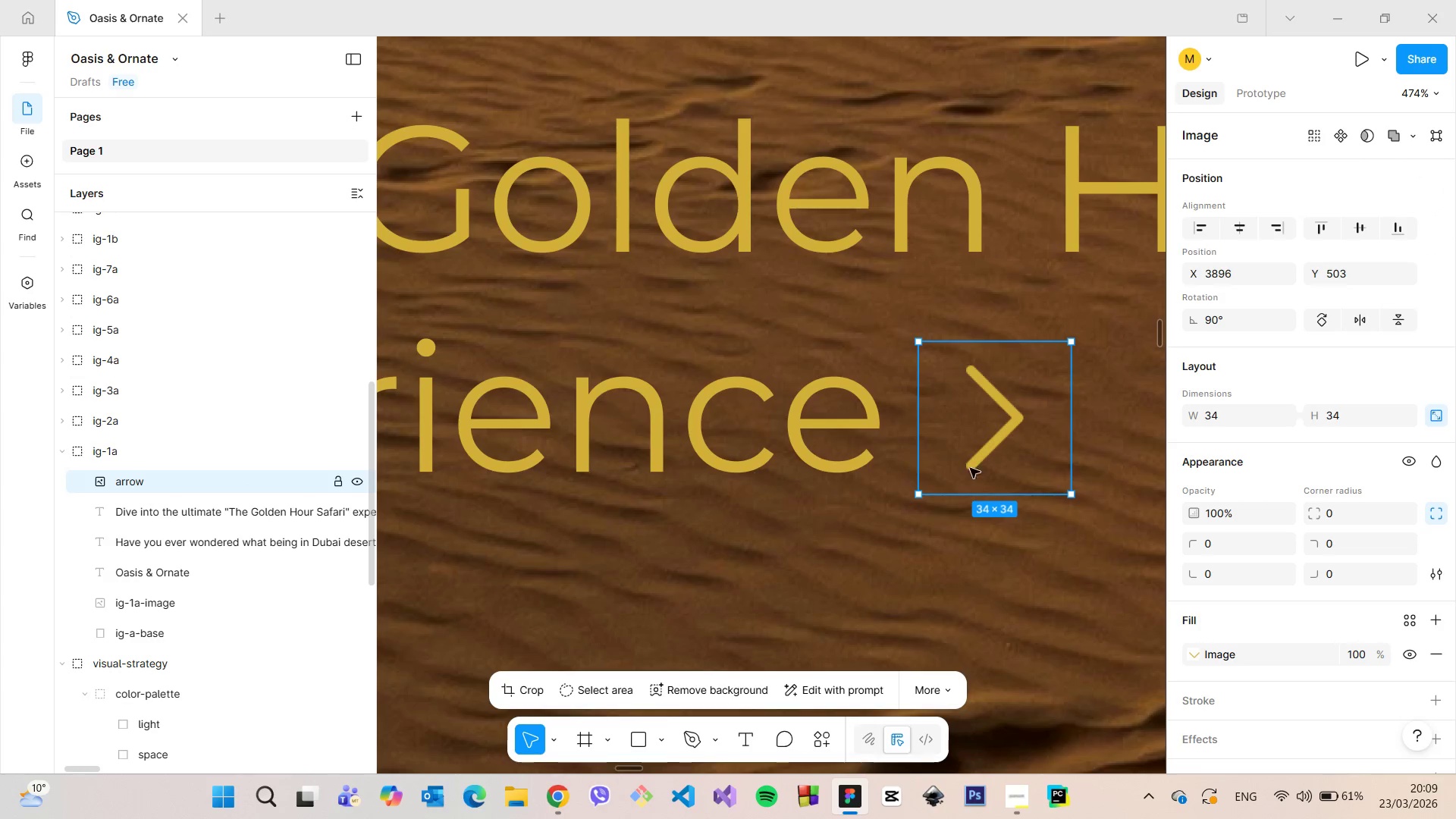 
scroll: coordinate [1019, 455], scroll_direction: up, amount: 12.0
 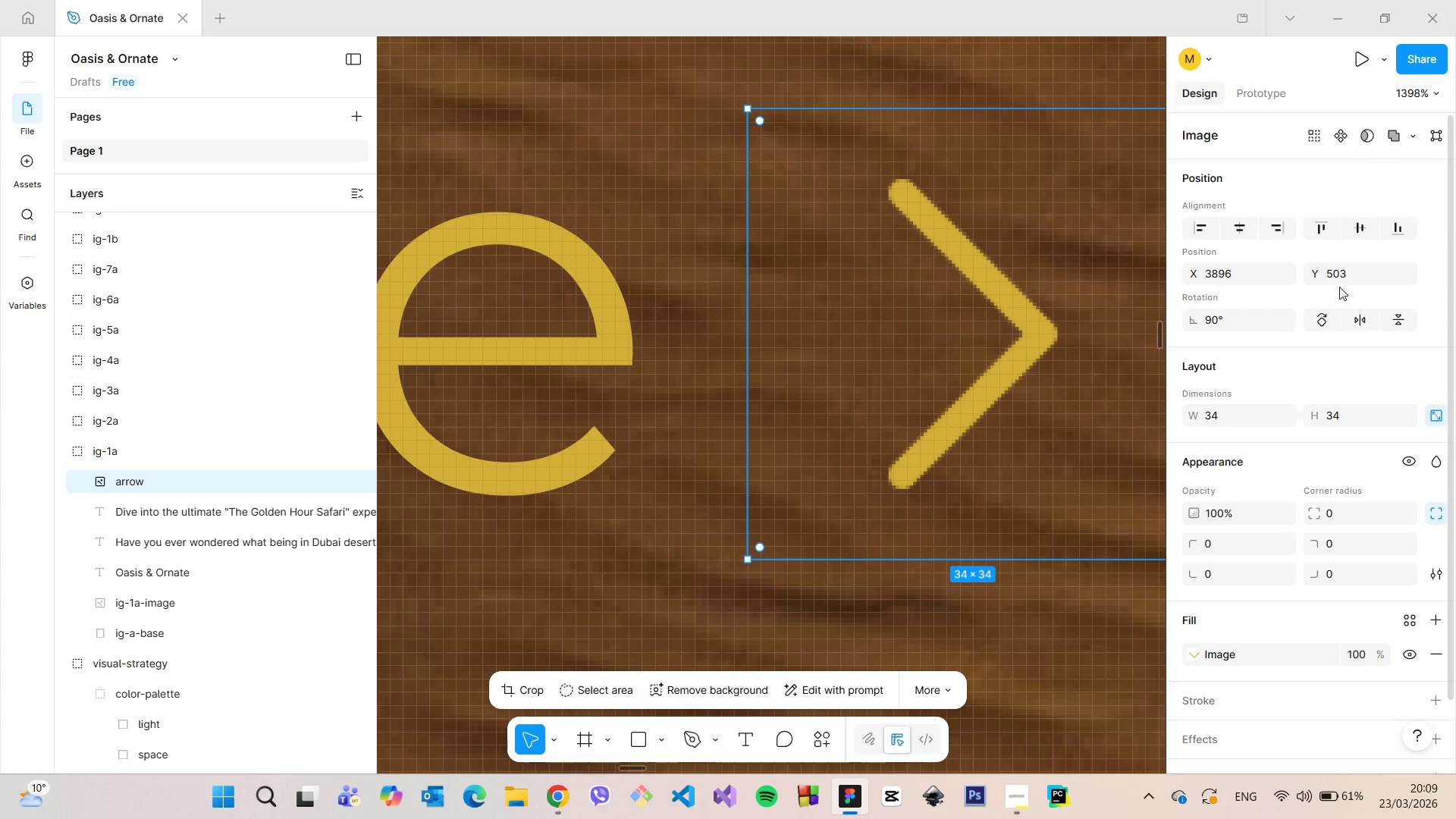 
left_click([1354, 277])
 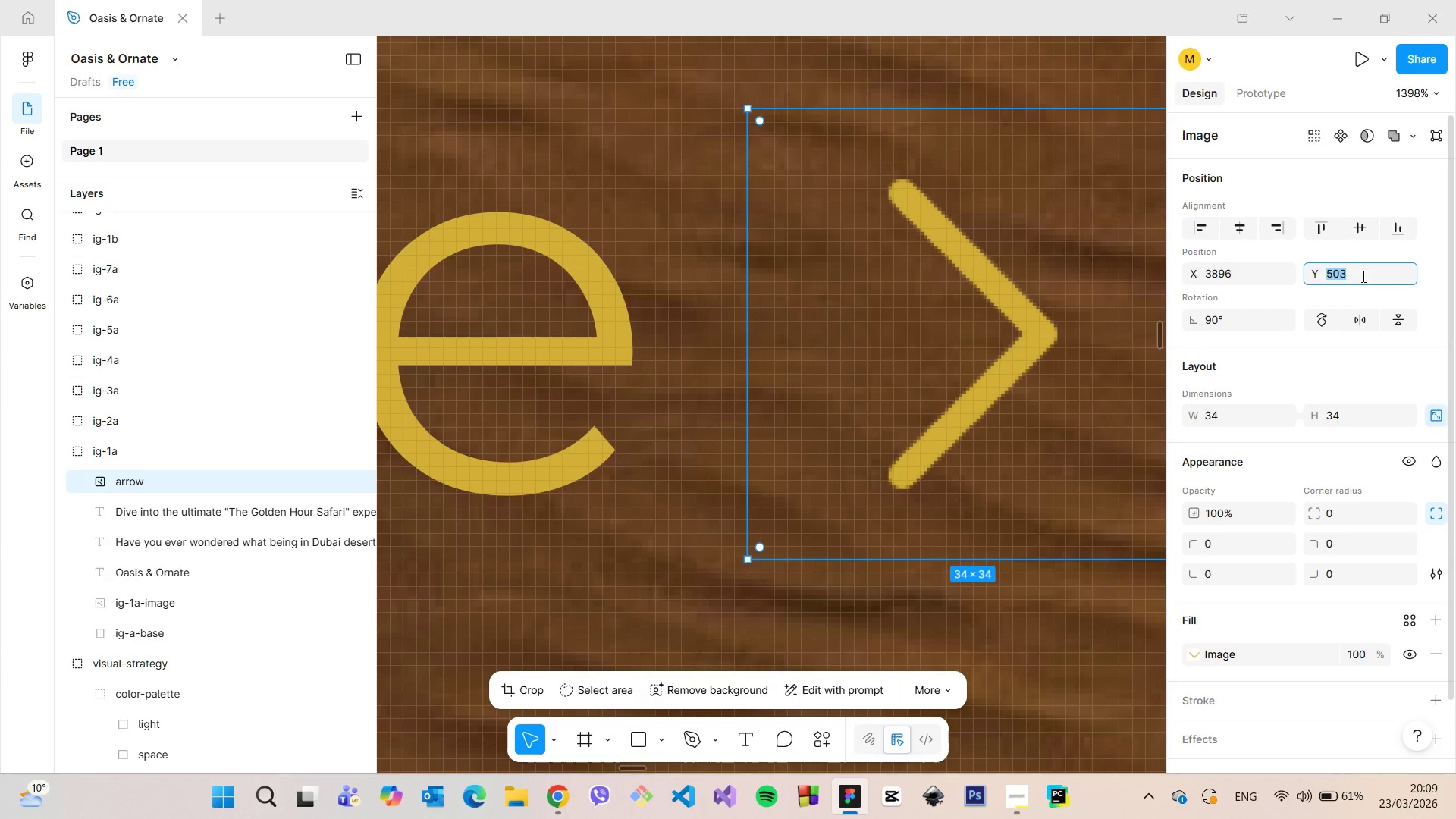 
left_click([1362, 276])
 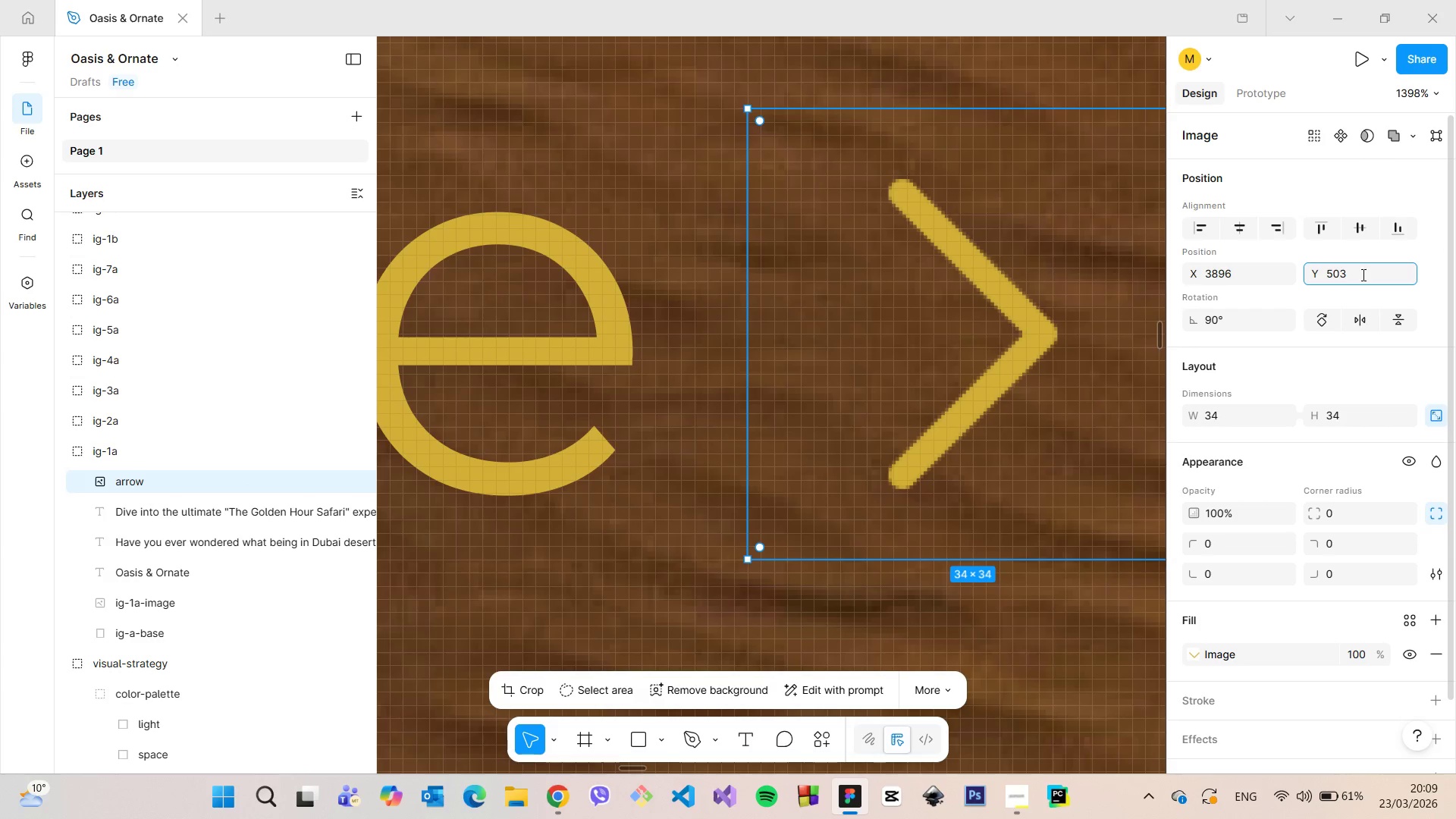 
key(Period)
 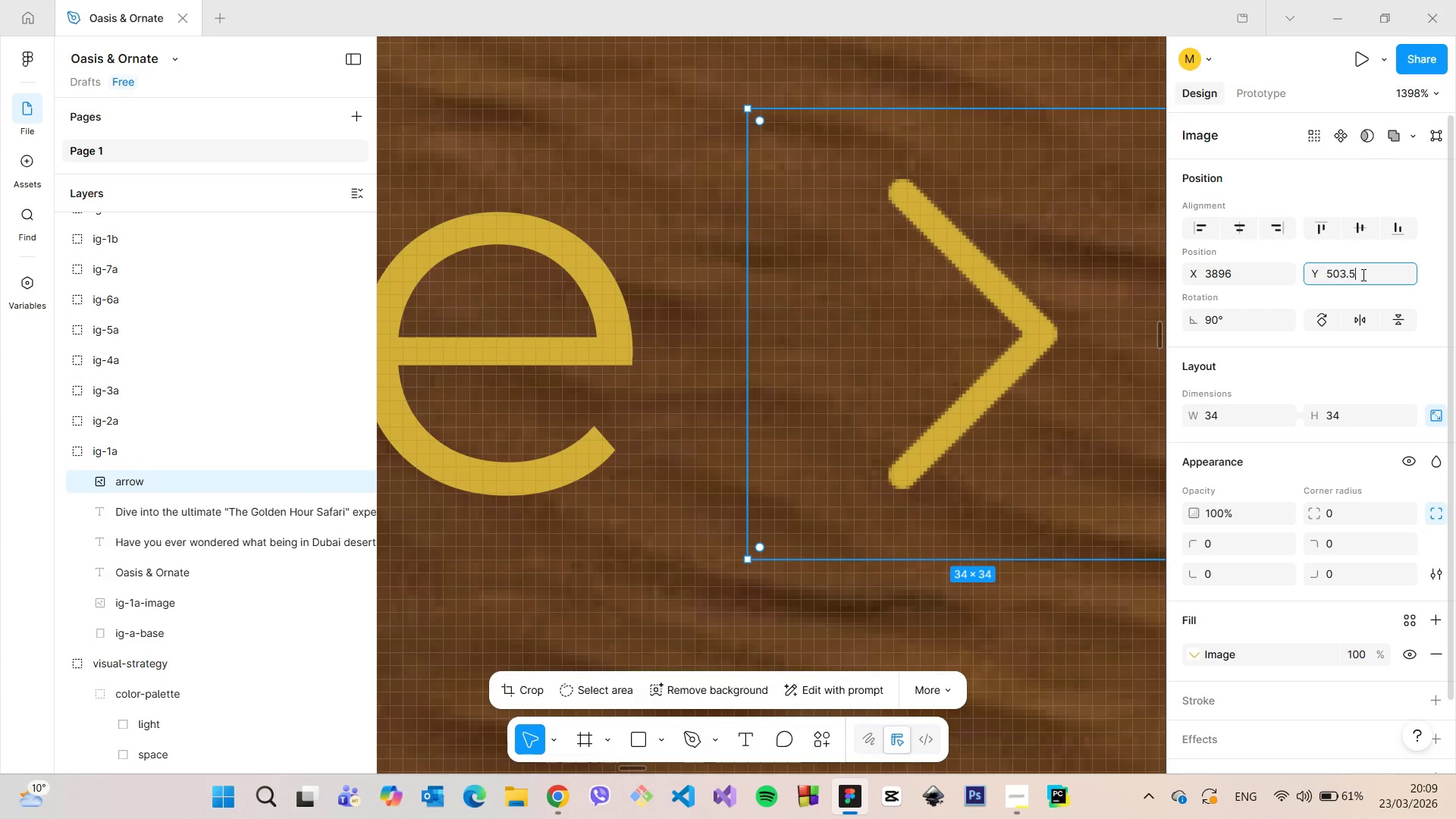 
key(5)
 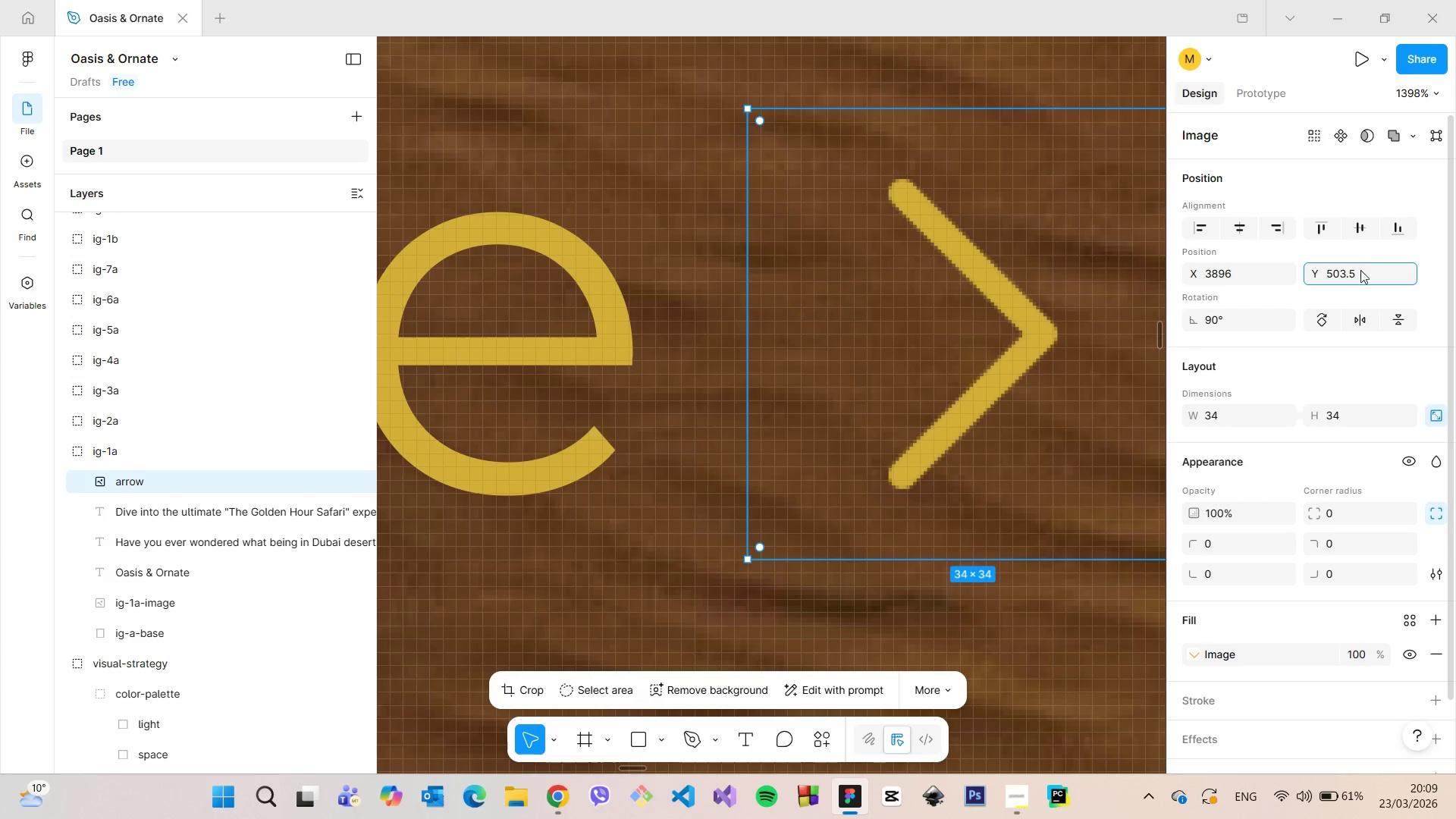 
key(Enter)
 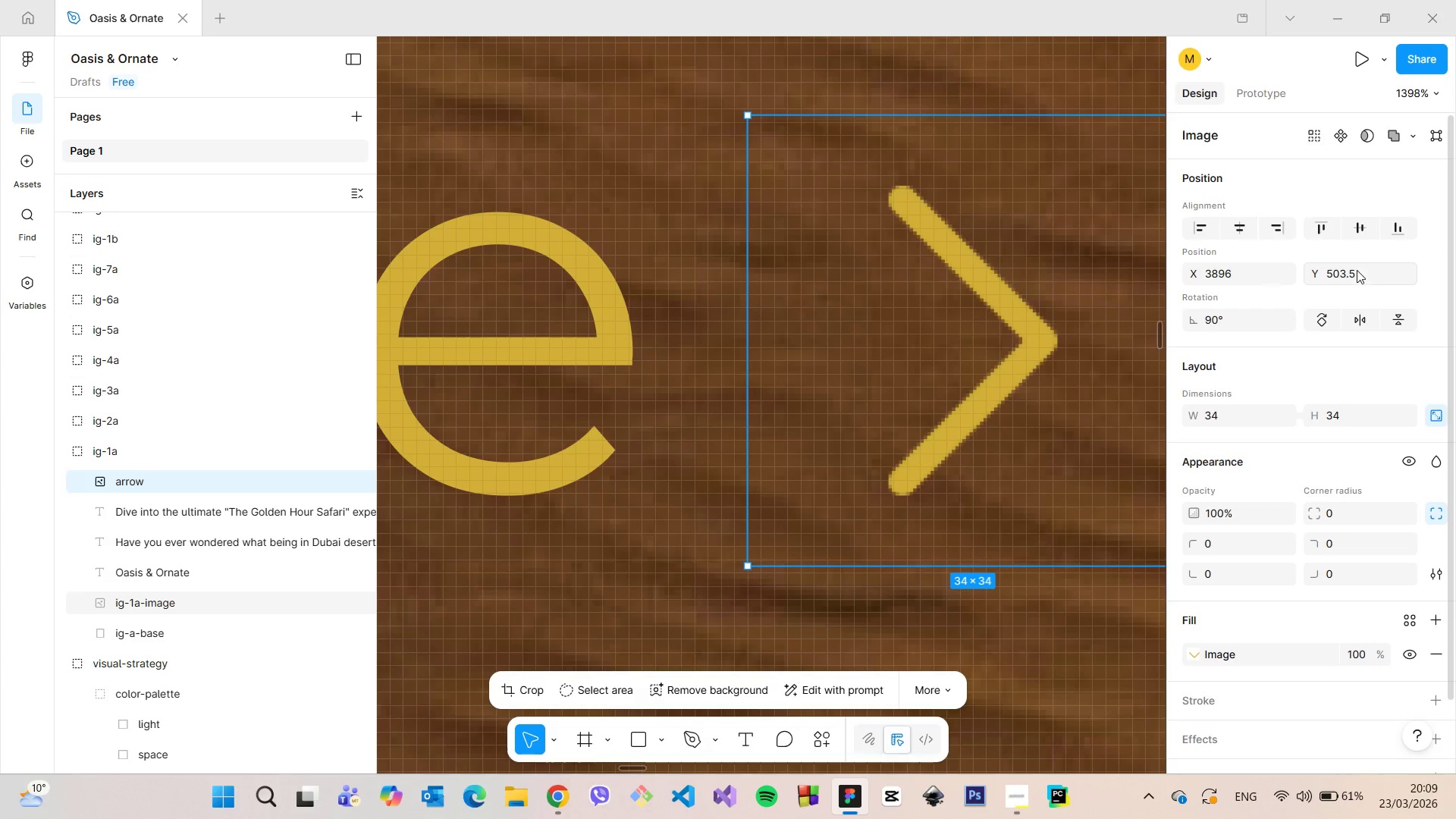 
left_click([1351, 274])
 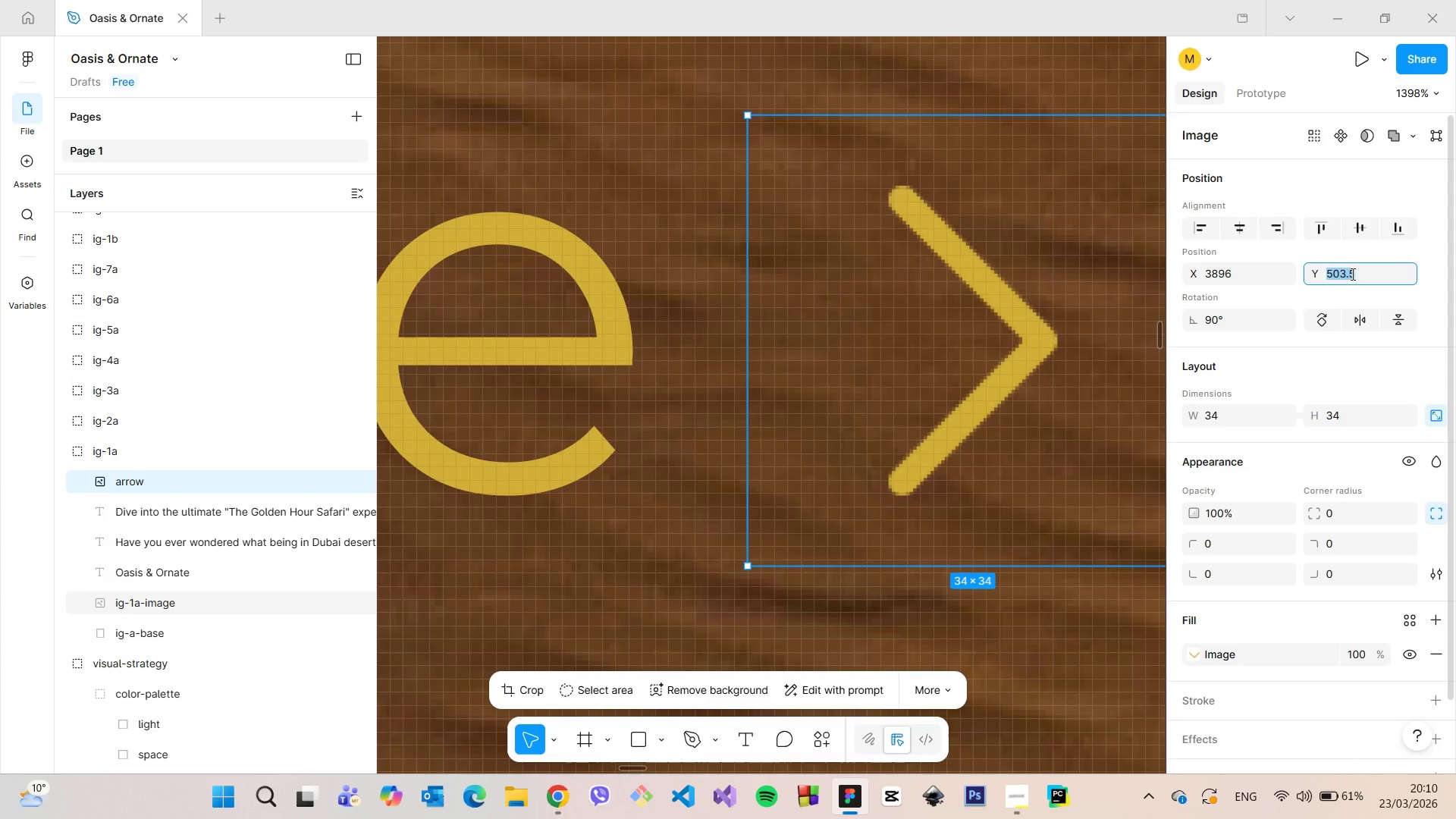 
left_click([1351, 274])
 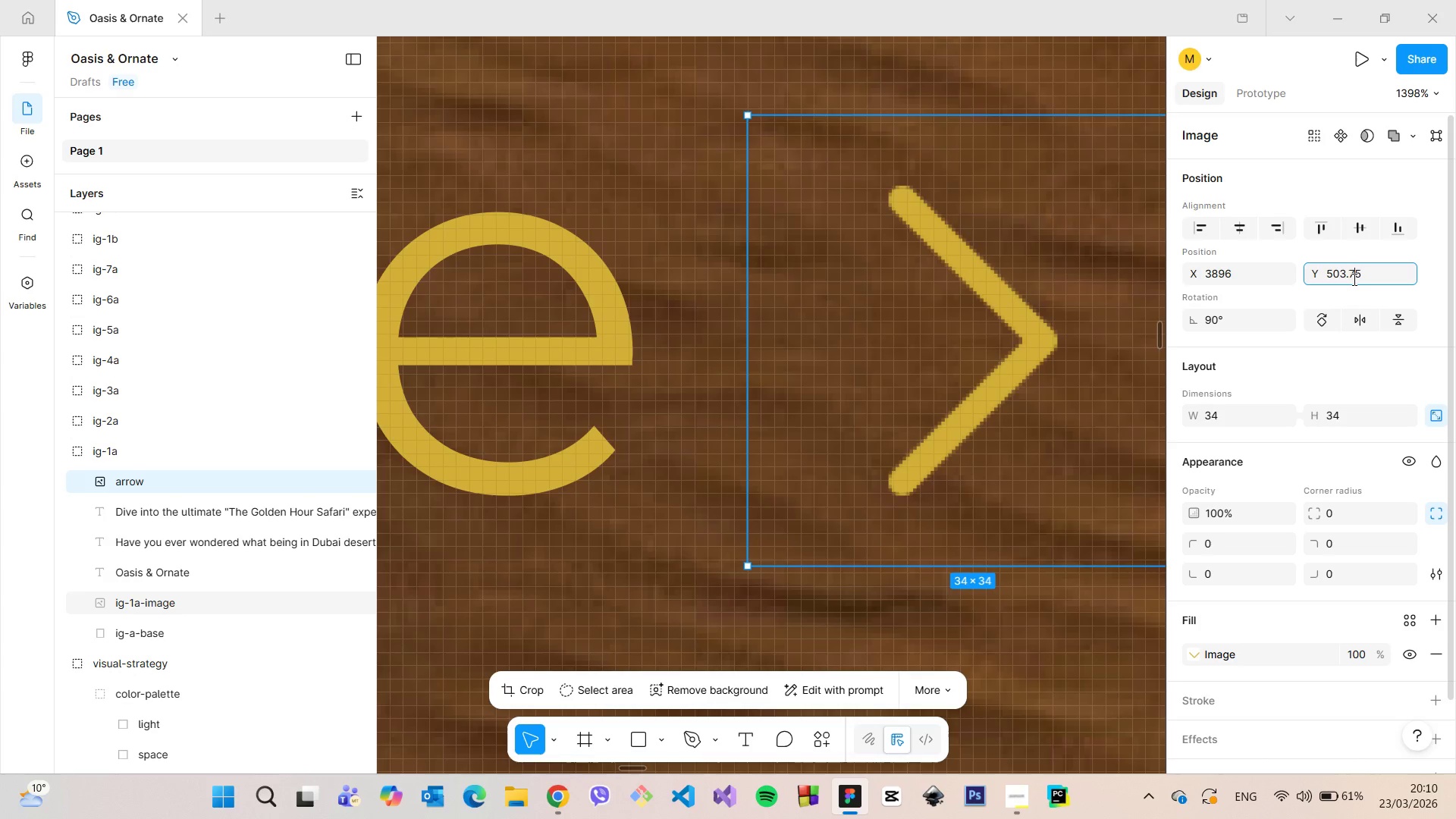 
key(7)
 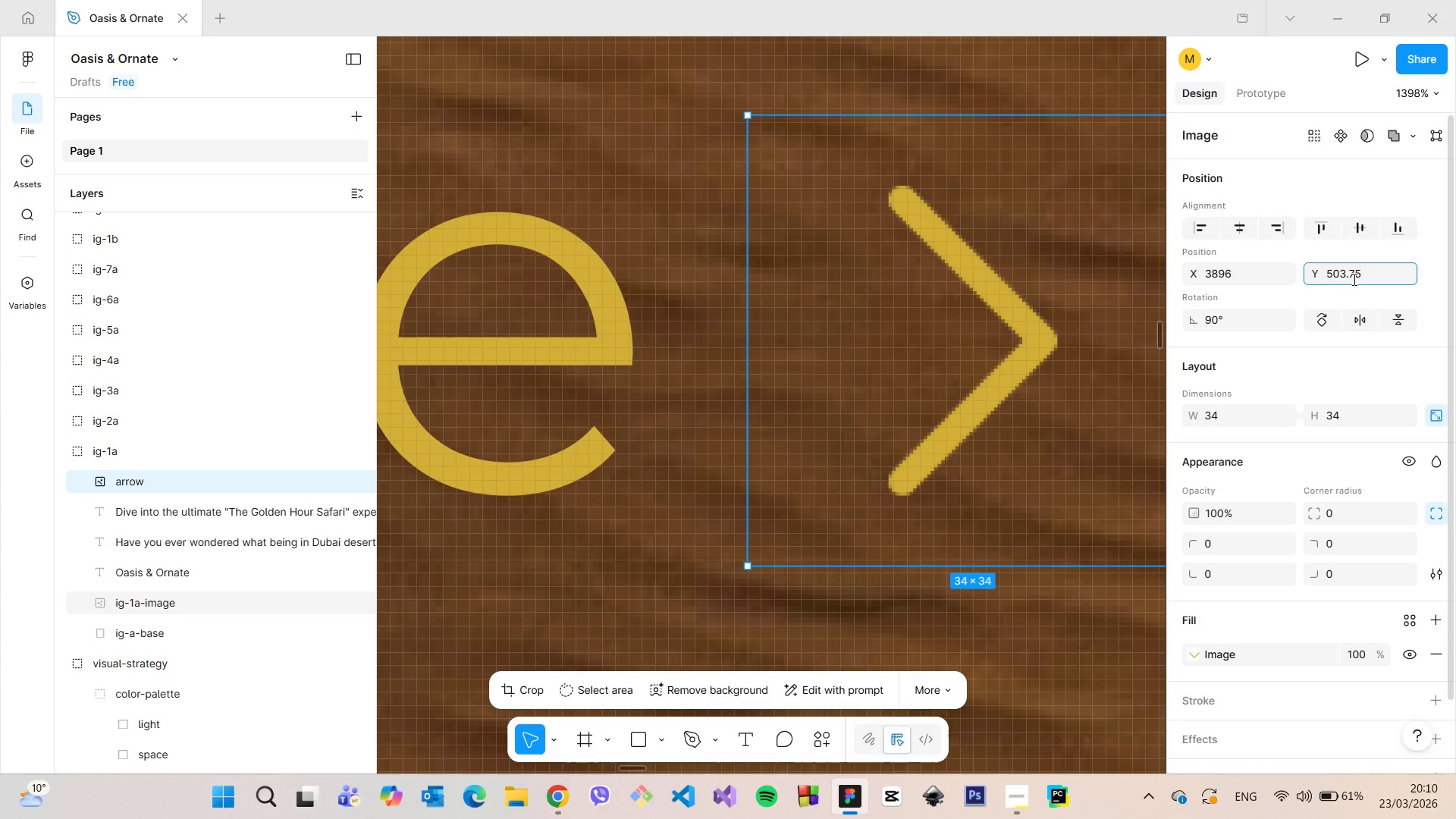 
key(Enter)
 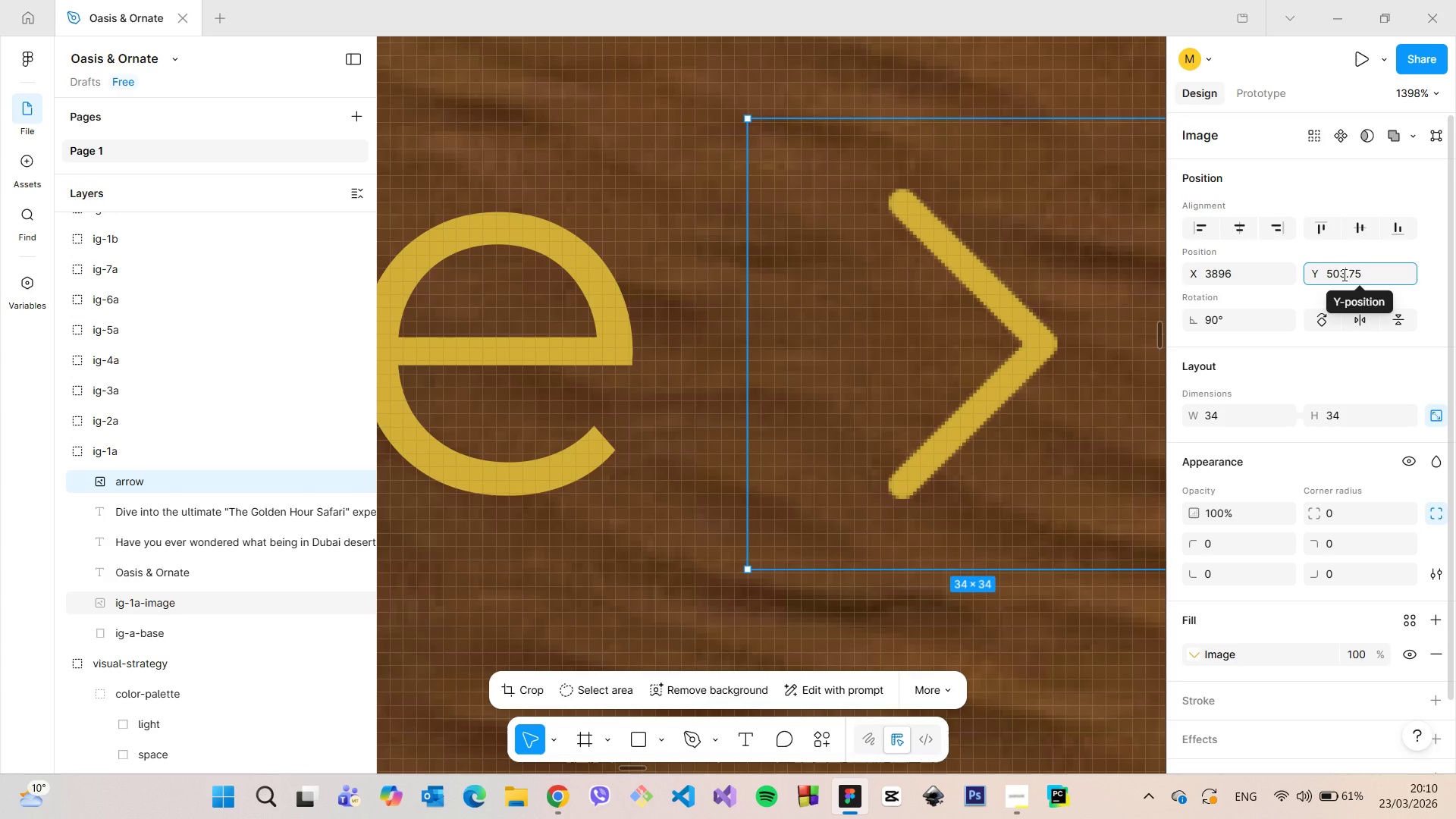 
wait(5.3)
 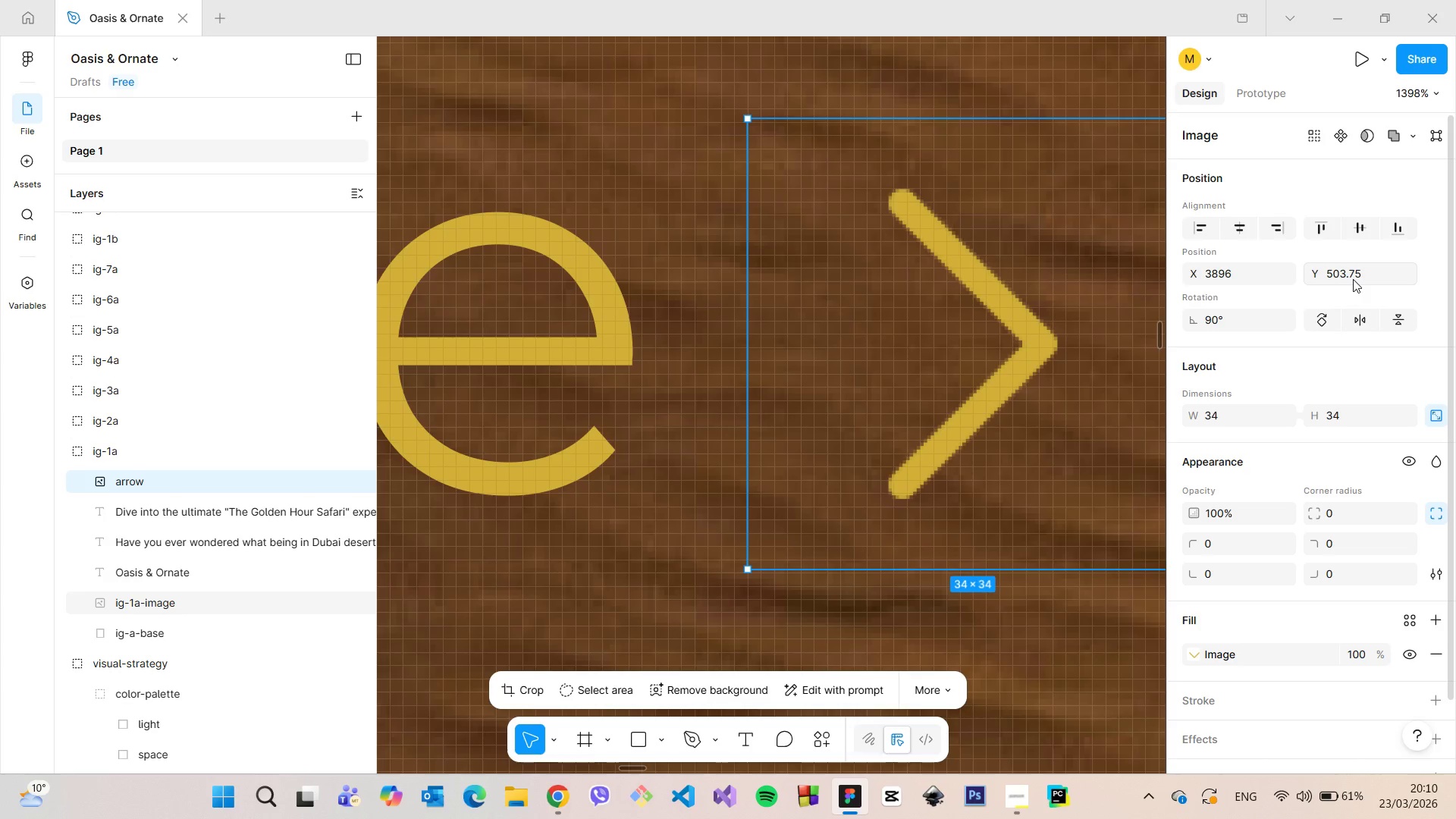 
left_click_drag(start_coordinate=[1370, 273], to_coordinate=[1363, 274])
 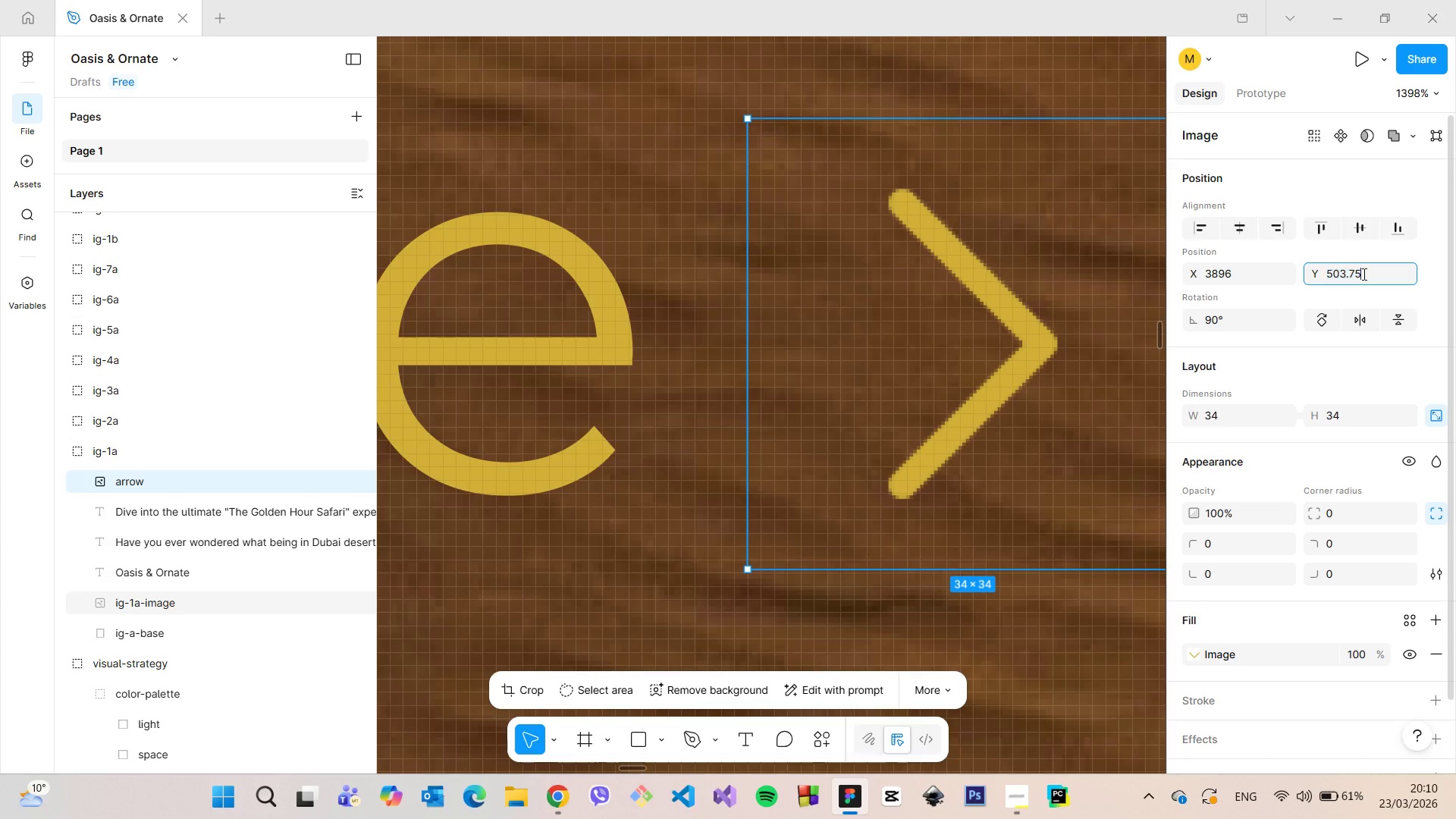 
left_click([1363, 274])
 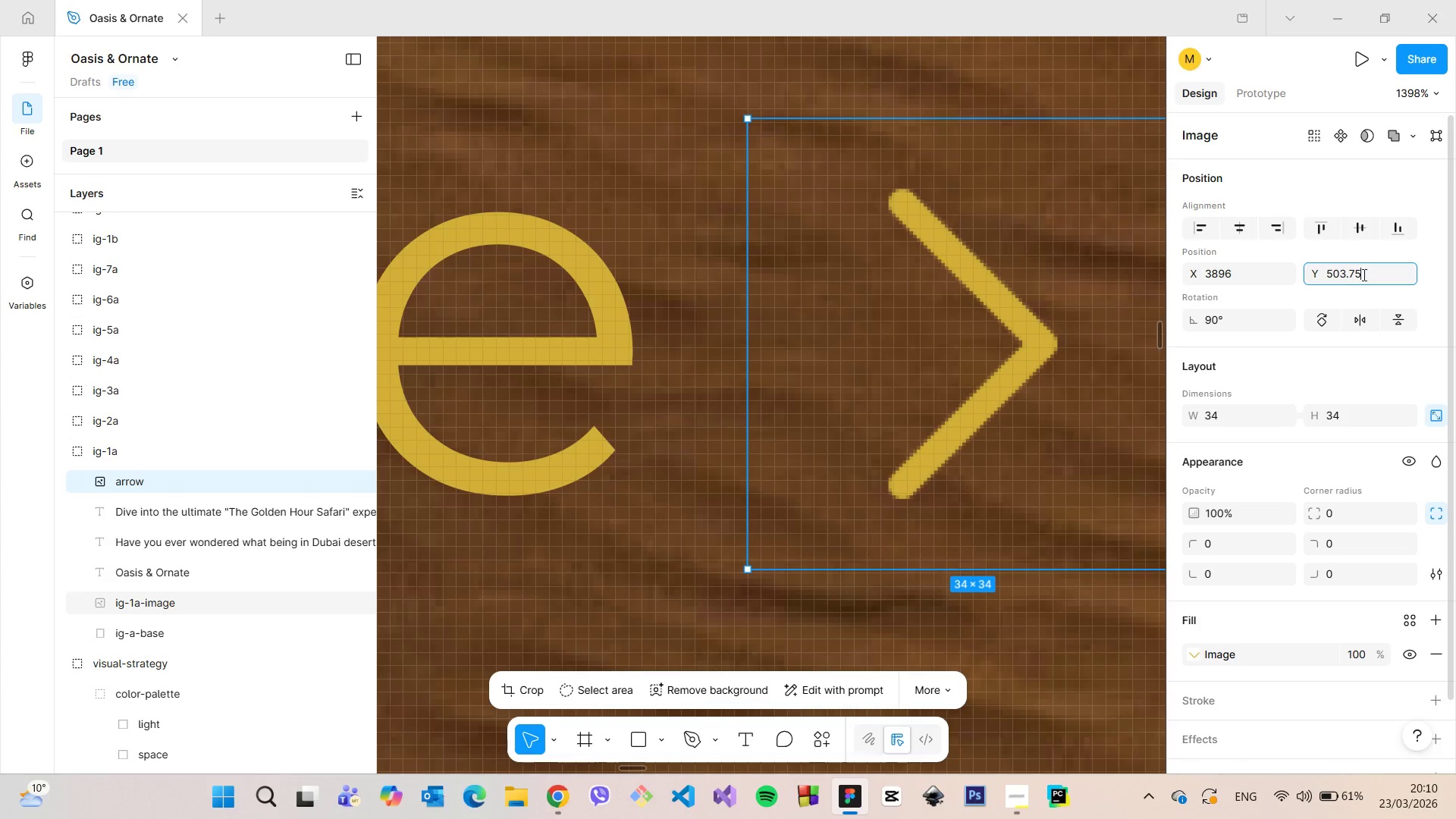 
left_click_drag(start_coordinate=[1366, 274], to_coordinate=[1342, 276])
 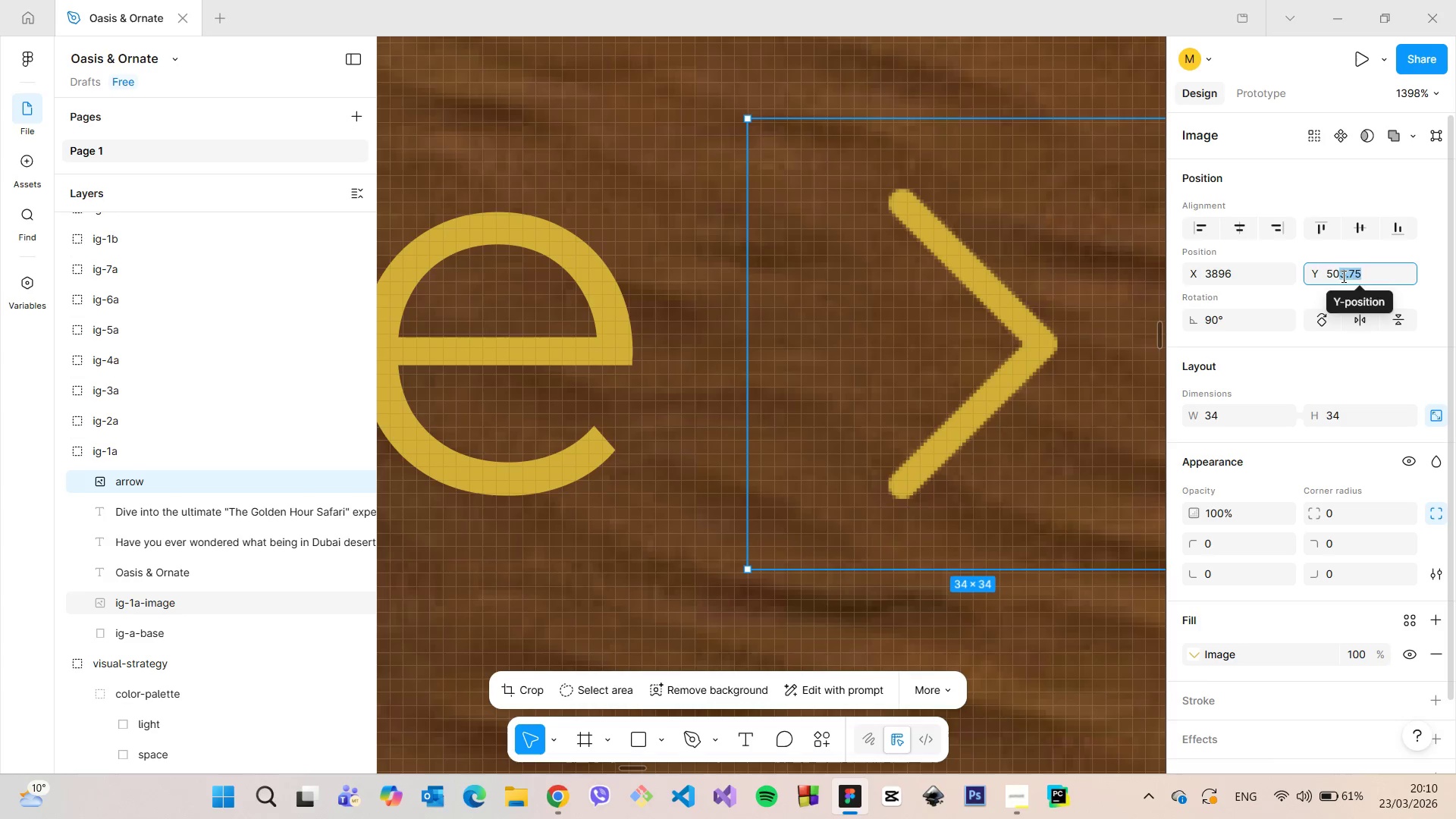 
key(4)
 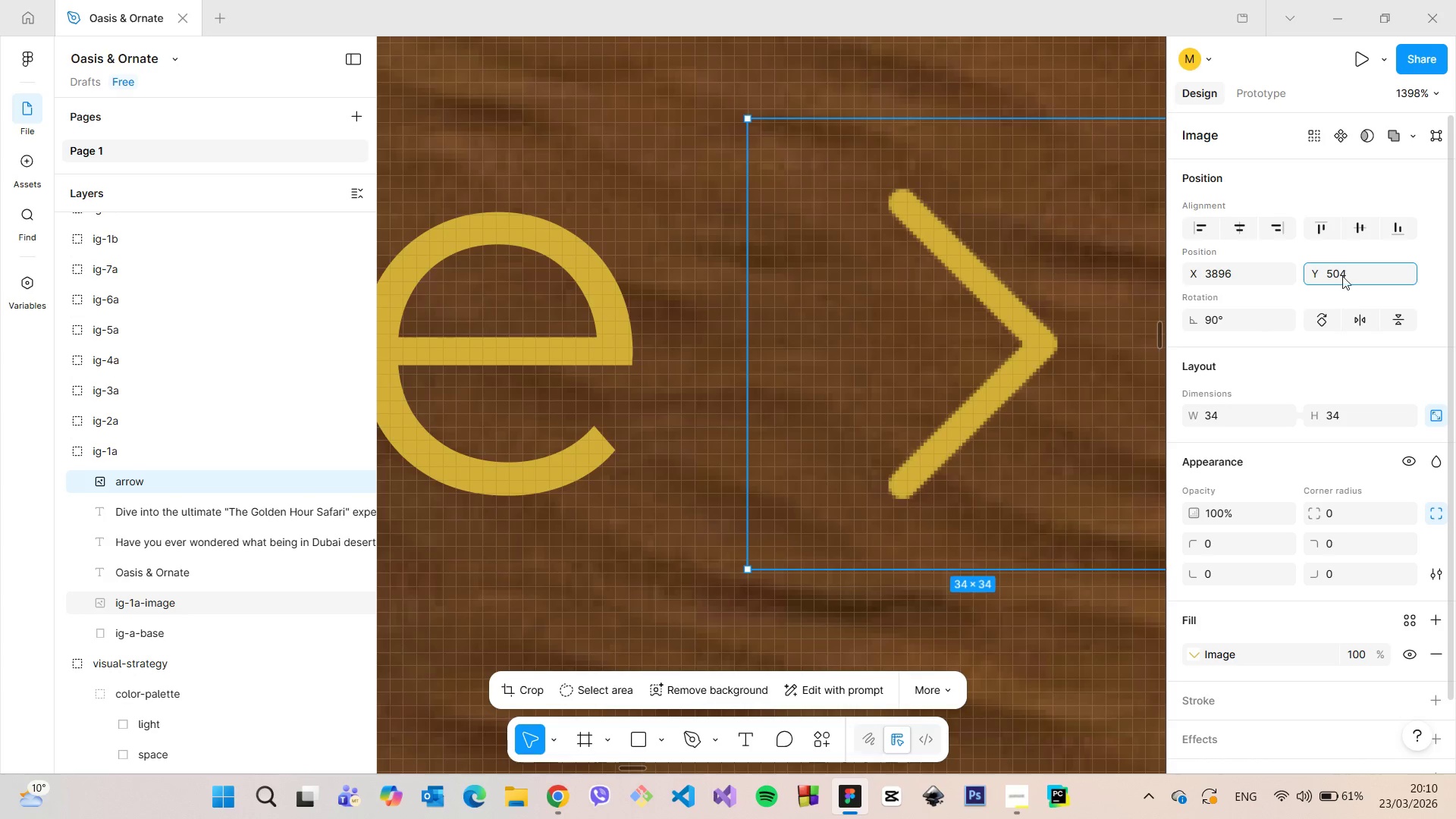 
key(Enter)
 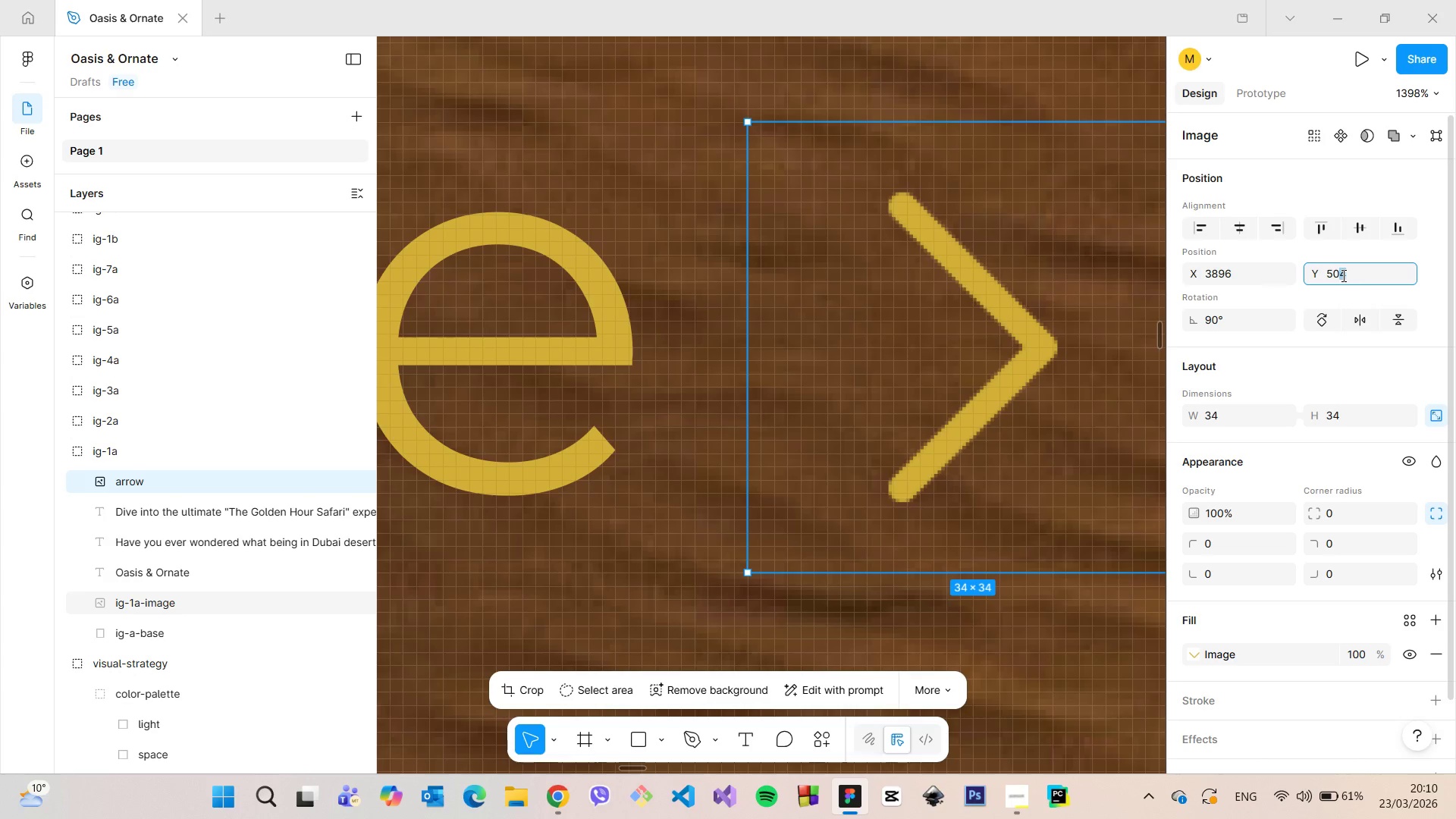 
key(5)
 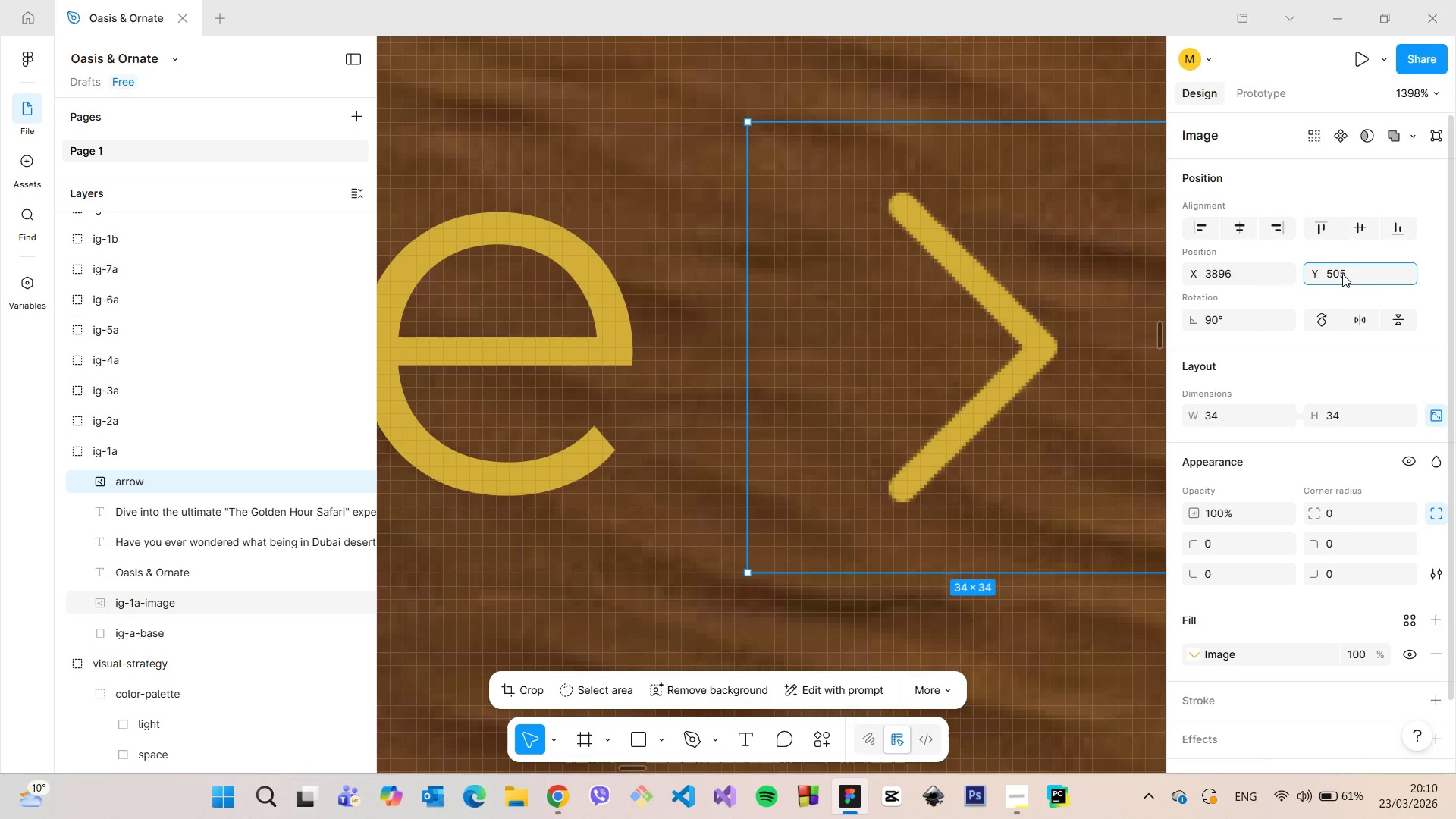 
key(Enter)
 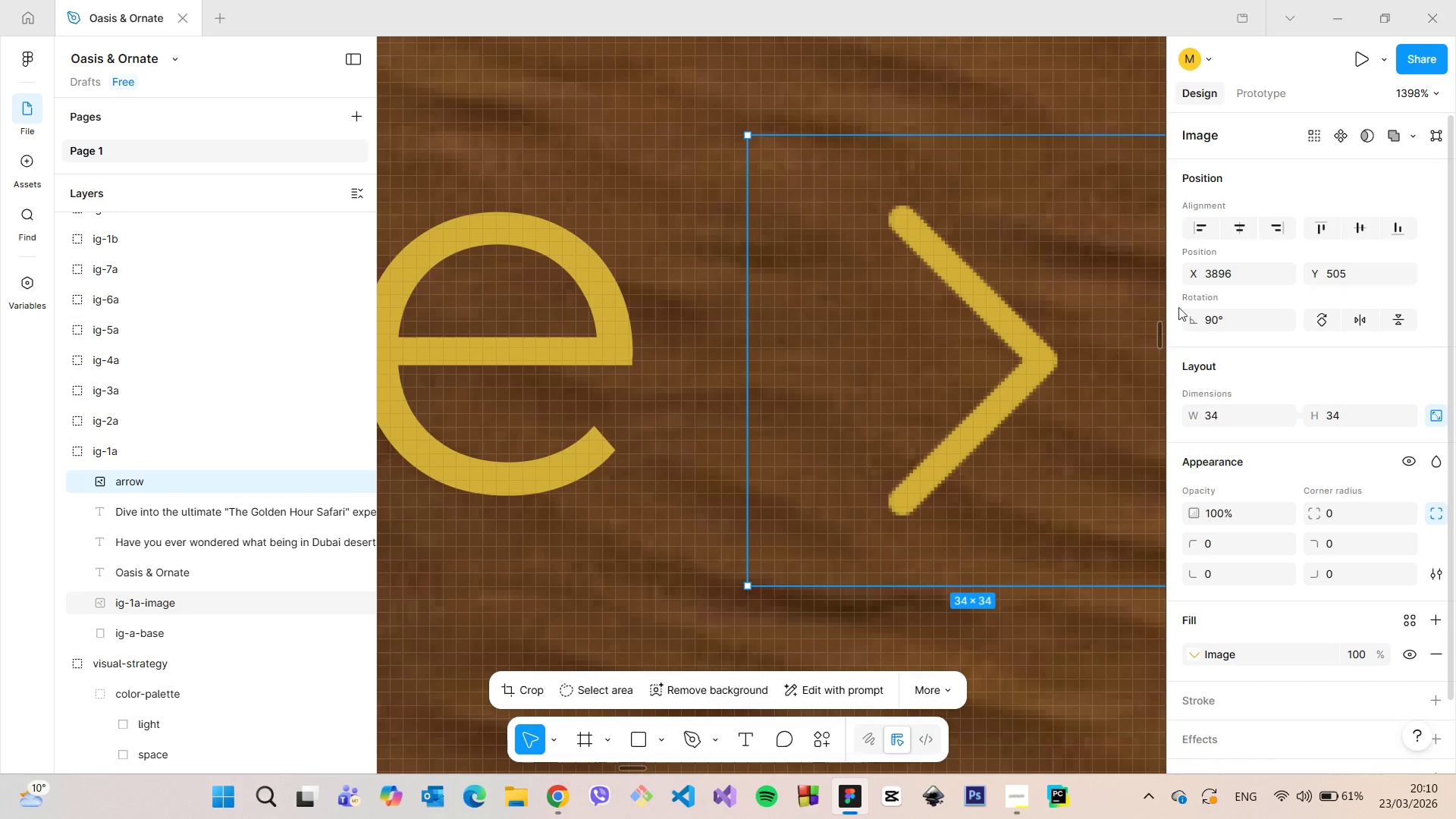 
left_click([789, 425])
 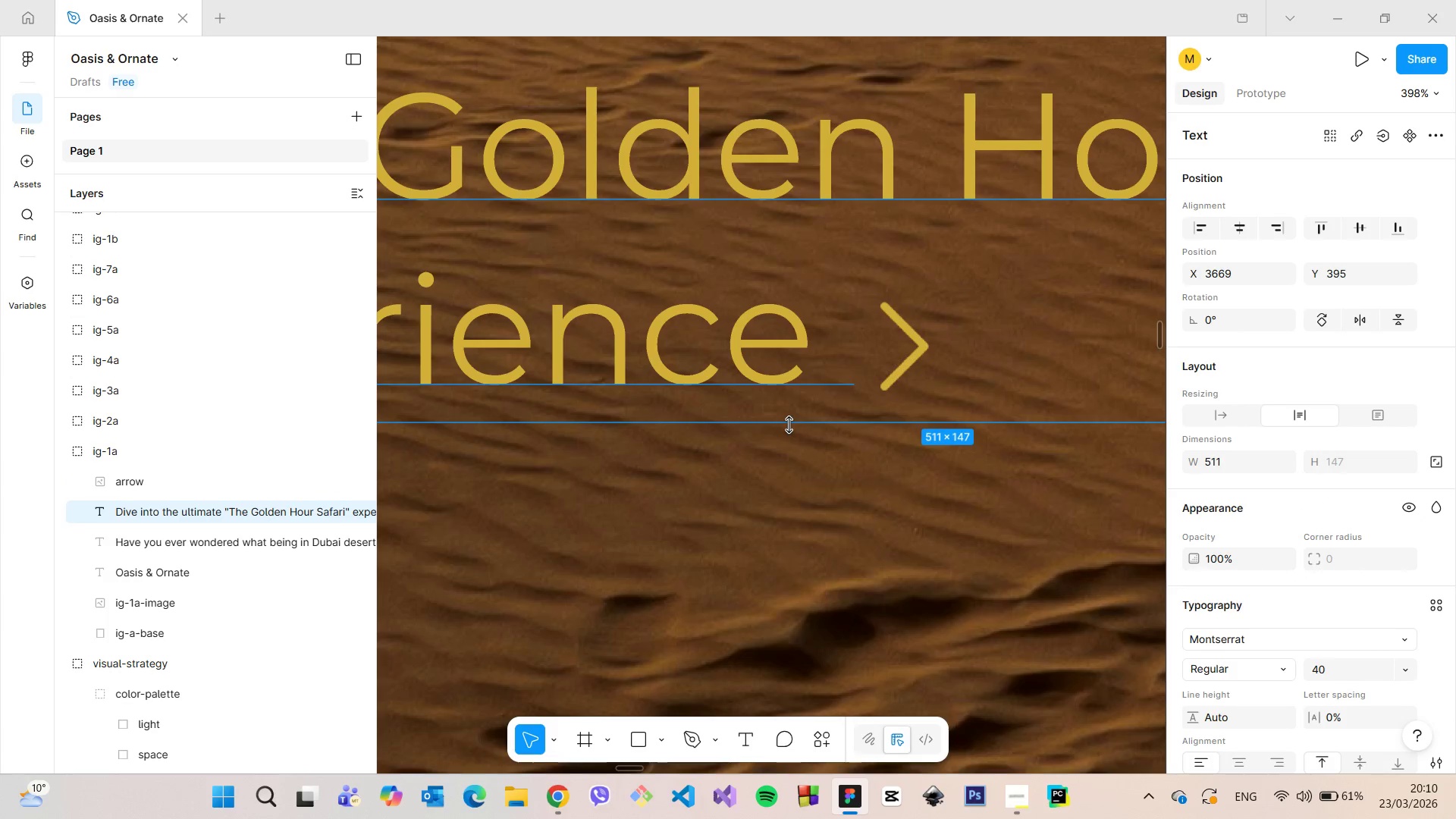 
scroll: coordinate [788, 418], scroll_direction: down, amount: 33.0
 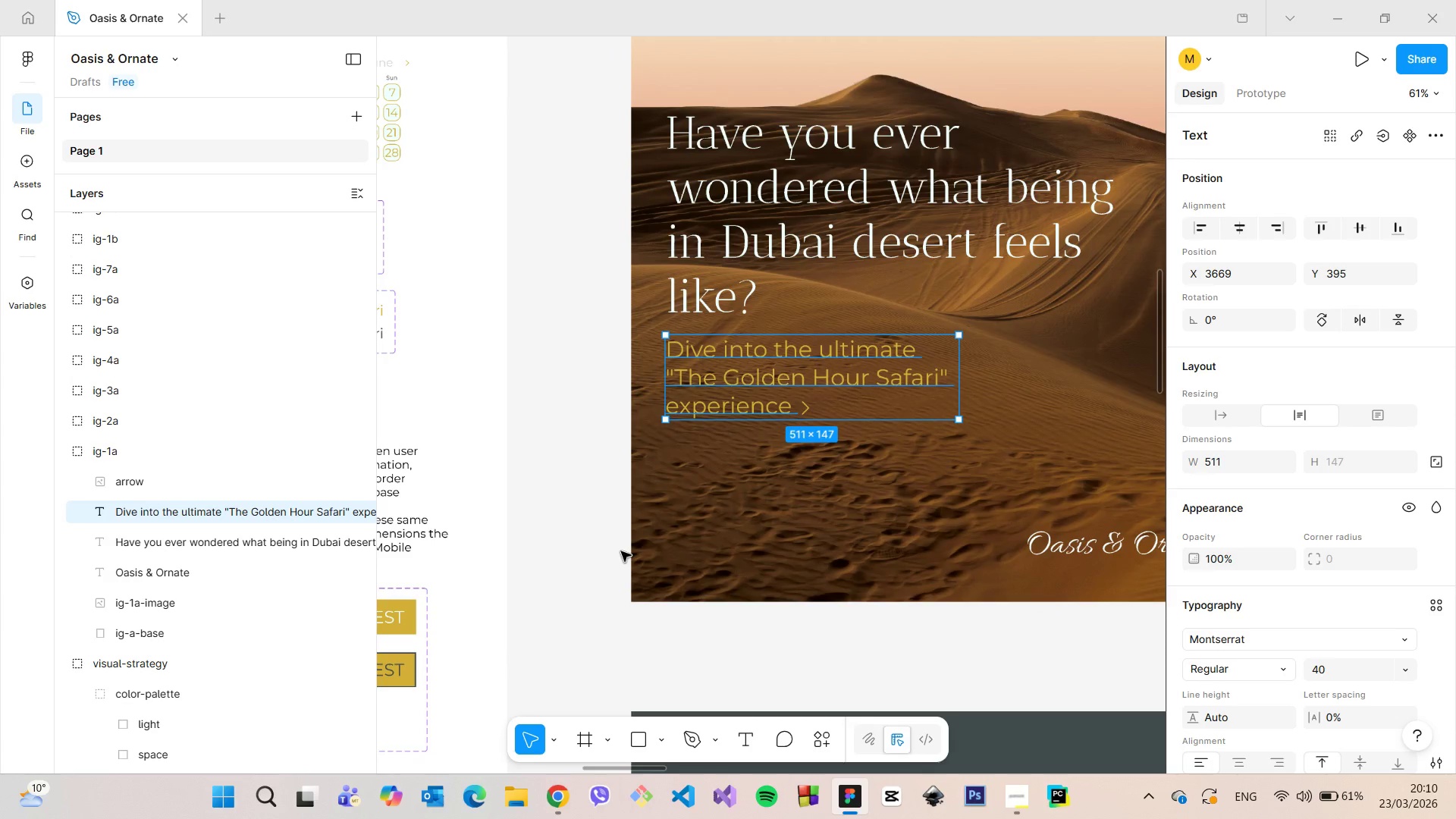 
left_click([621, 551])
 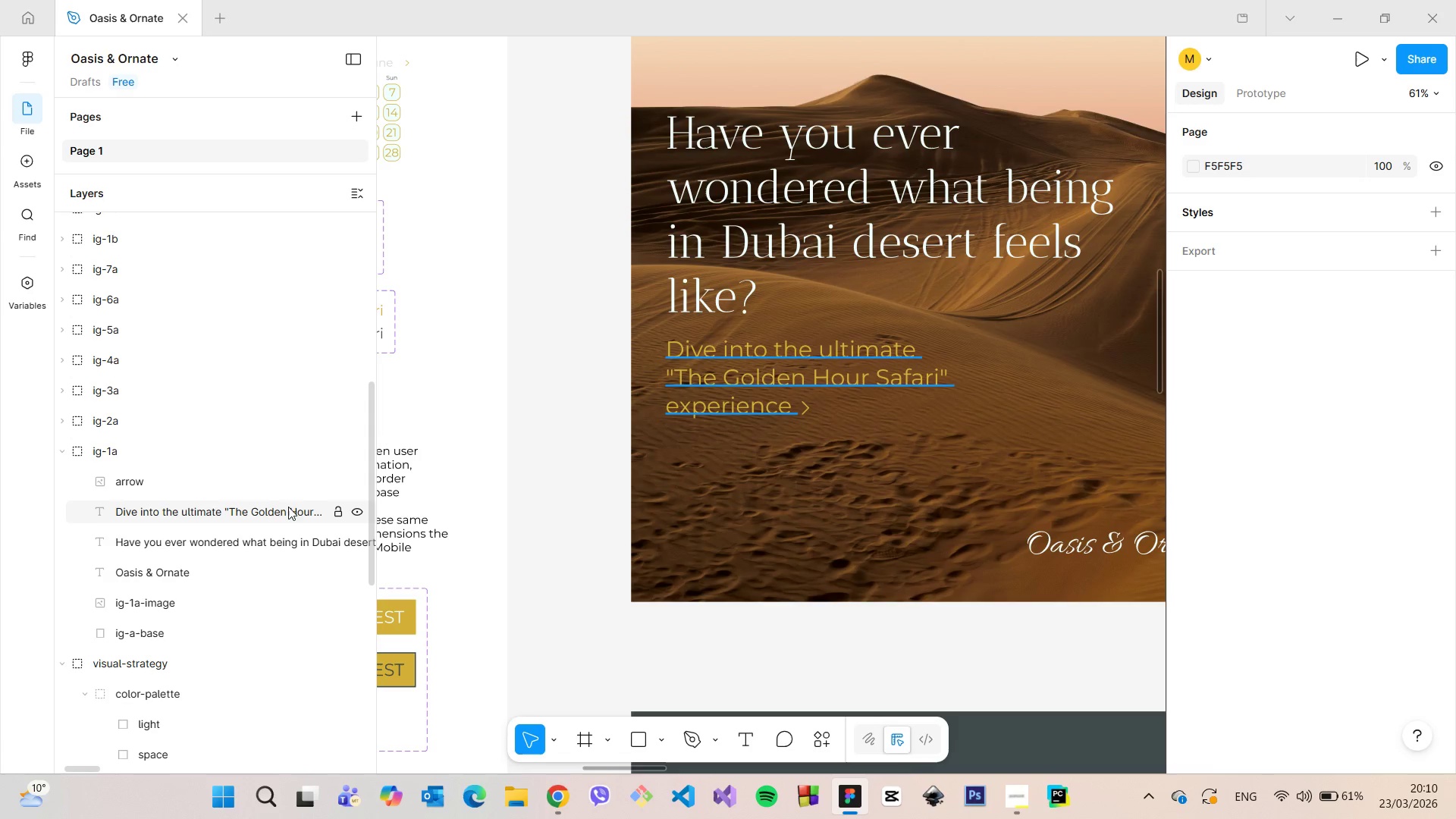 
left_click([271, 488])
 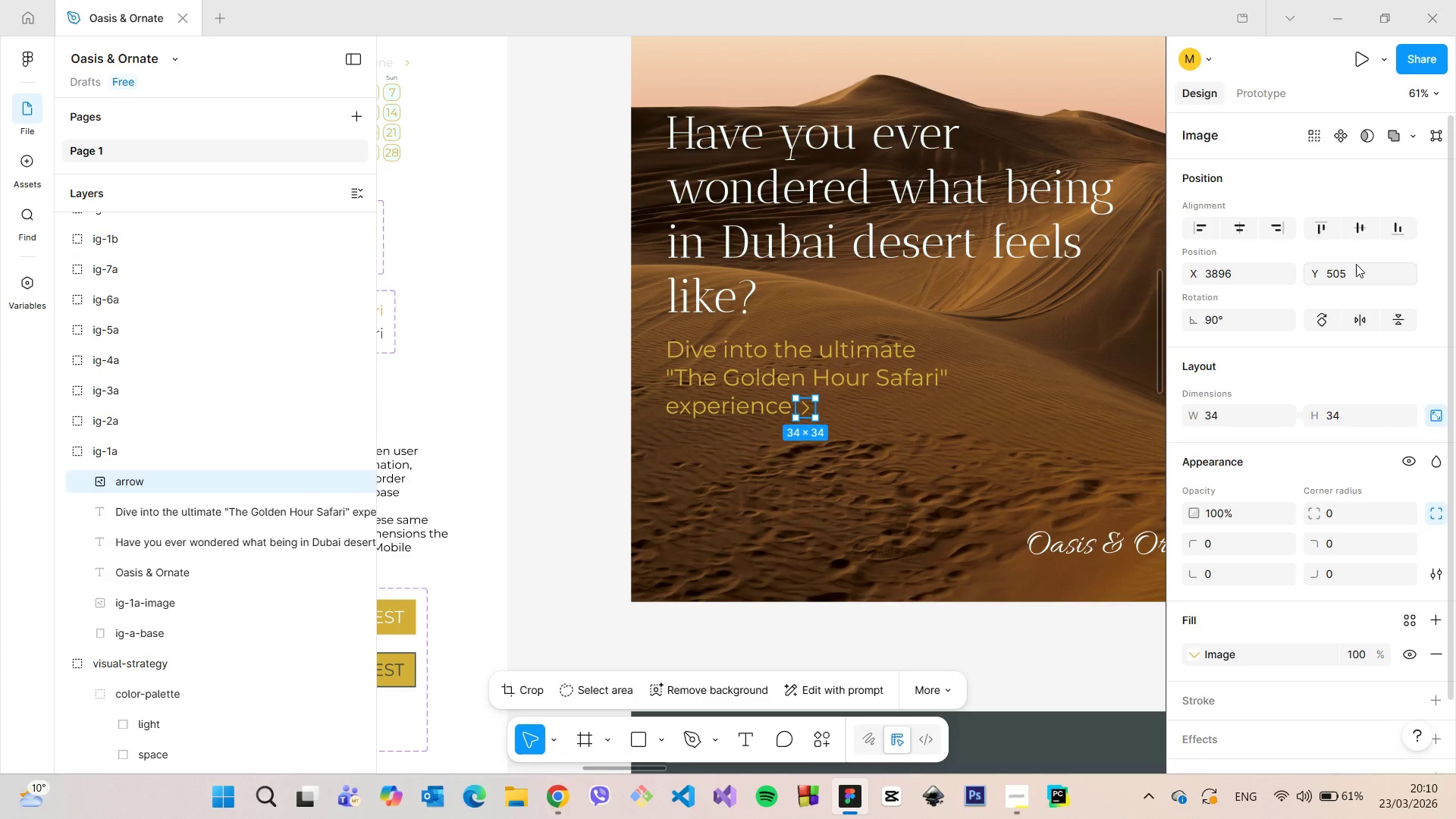 
left_click([1355, 268])
 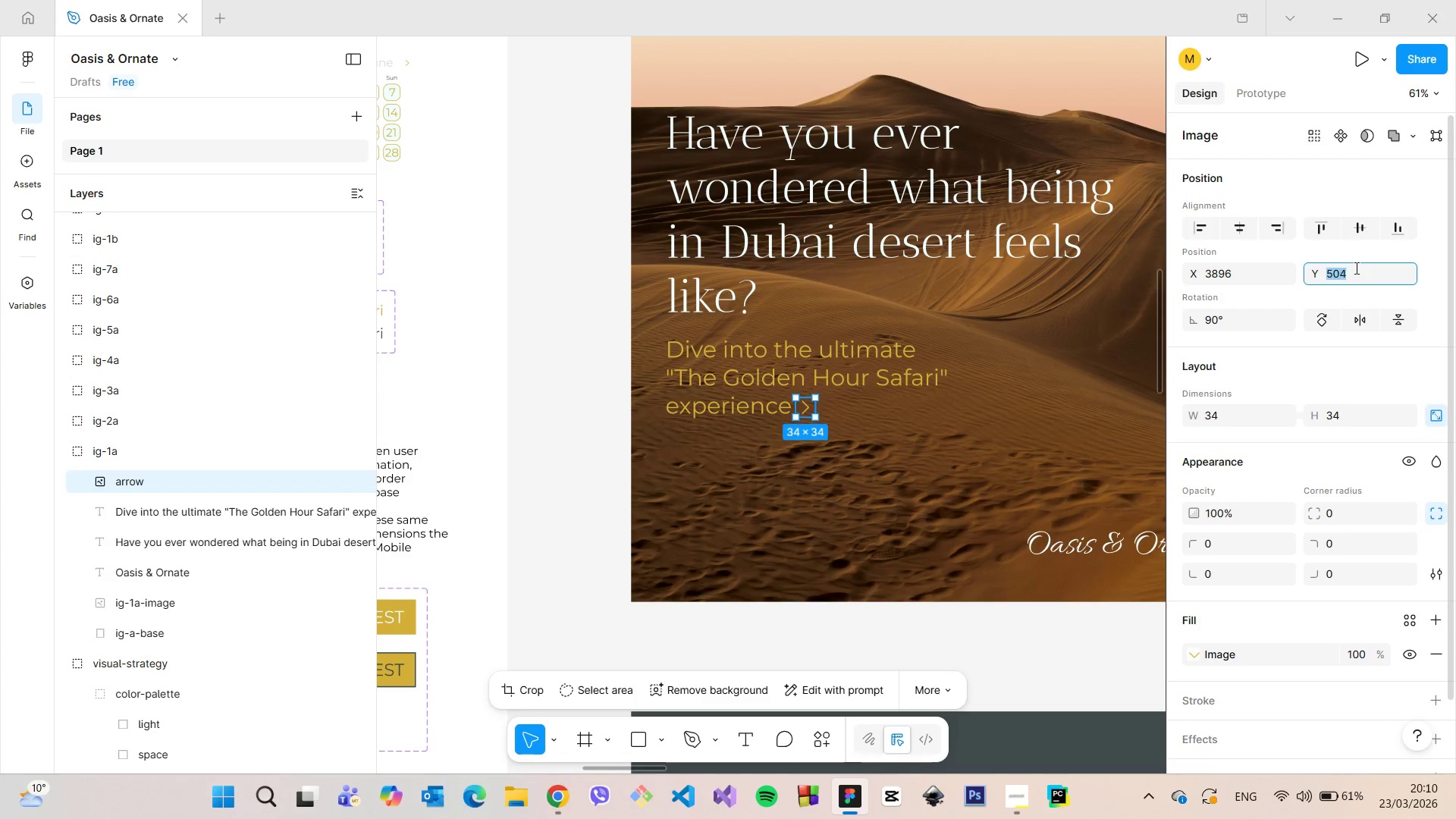 
key(ArrowDown)
 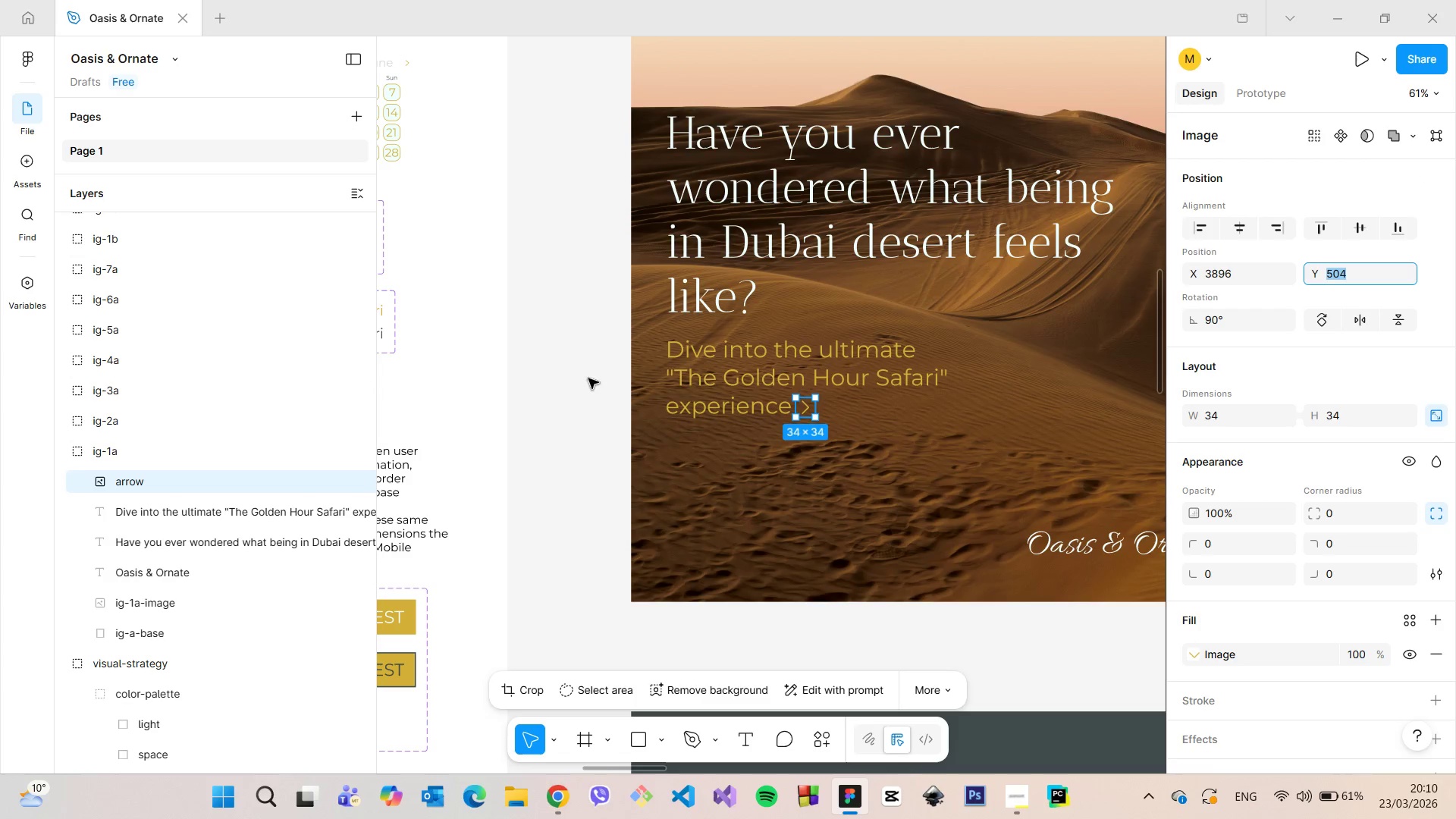 
left_click([576, 381])
 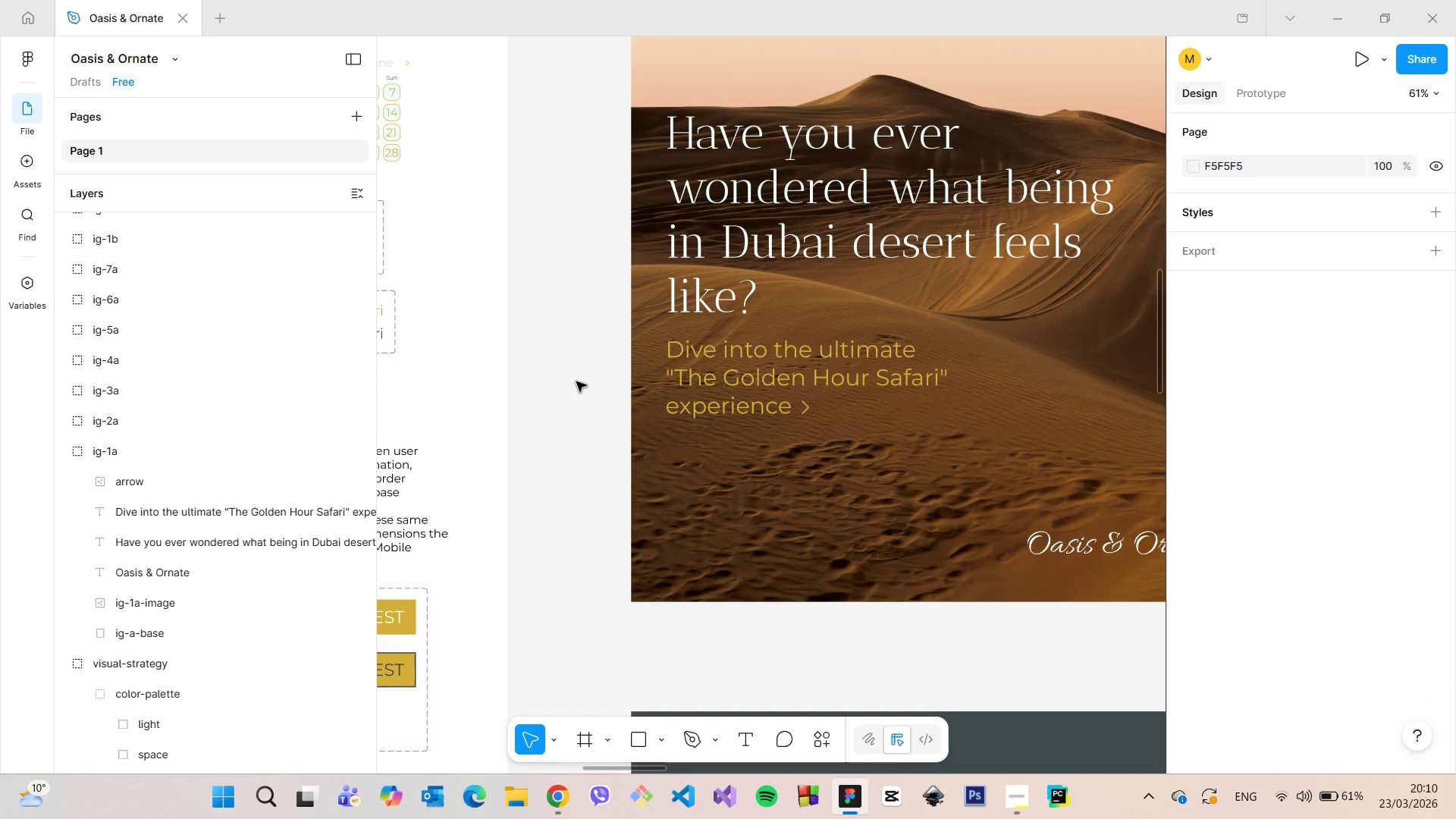 
scroll: coordinate [576, 381], scroll_direction: down, amount: 2.0
 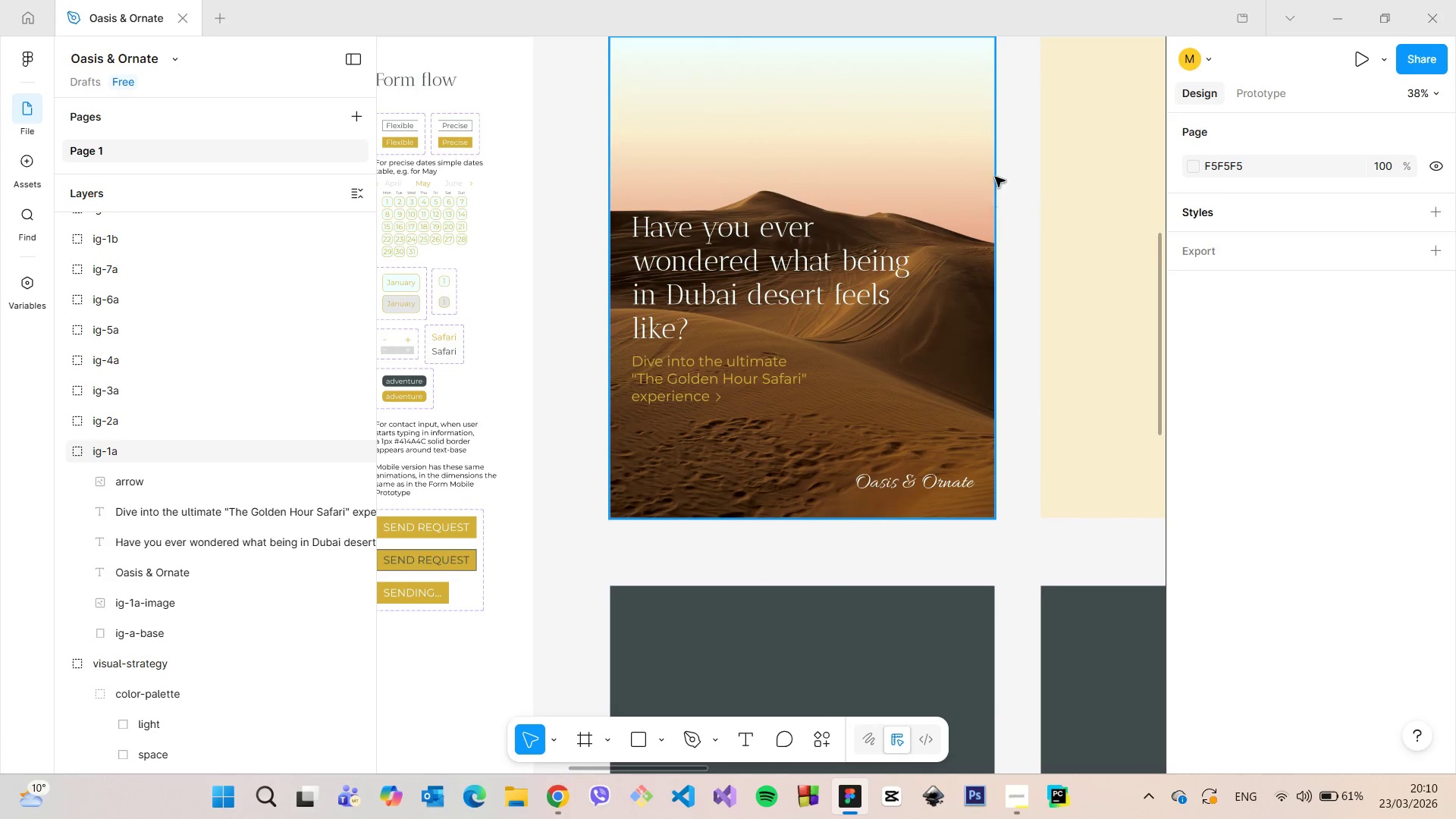 
scroll: coordinate [1018, 86], scroll_direction: up, amount: 6.0
 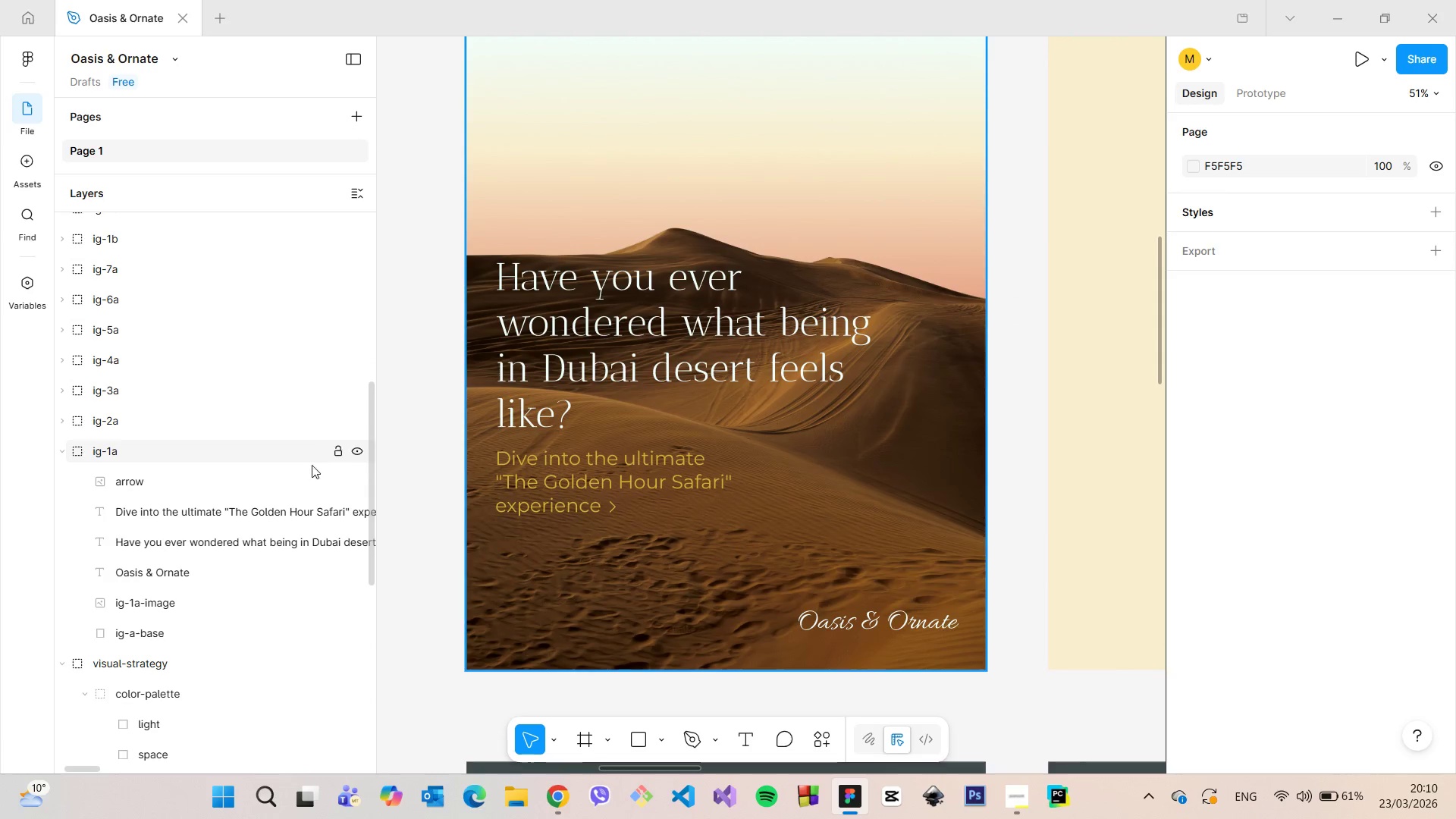 
left_click([294, 478])
 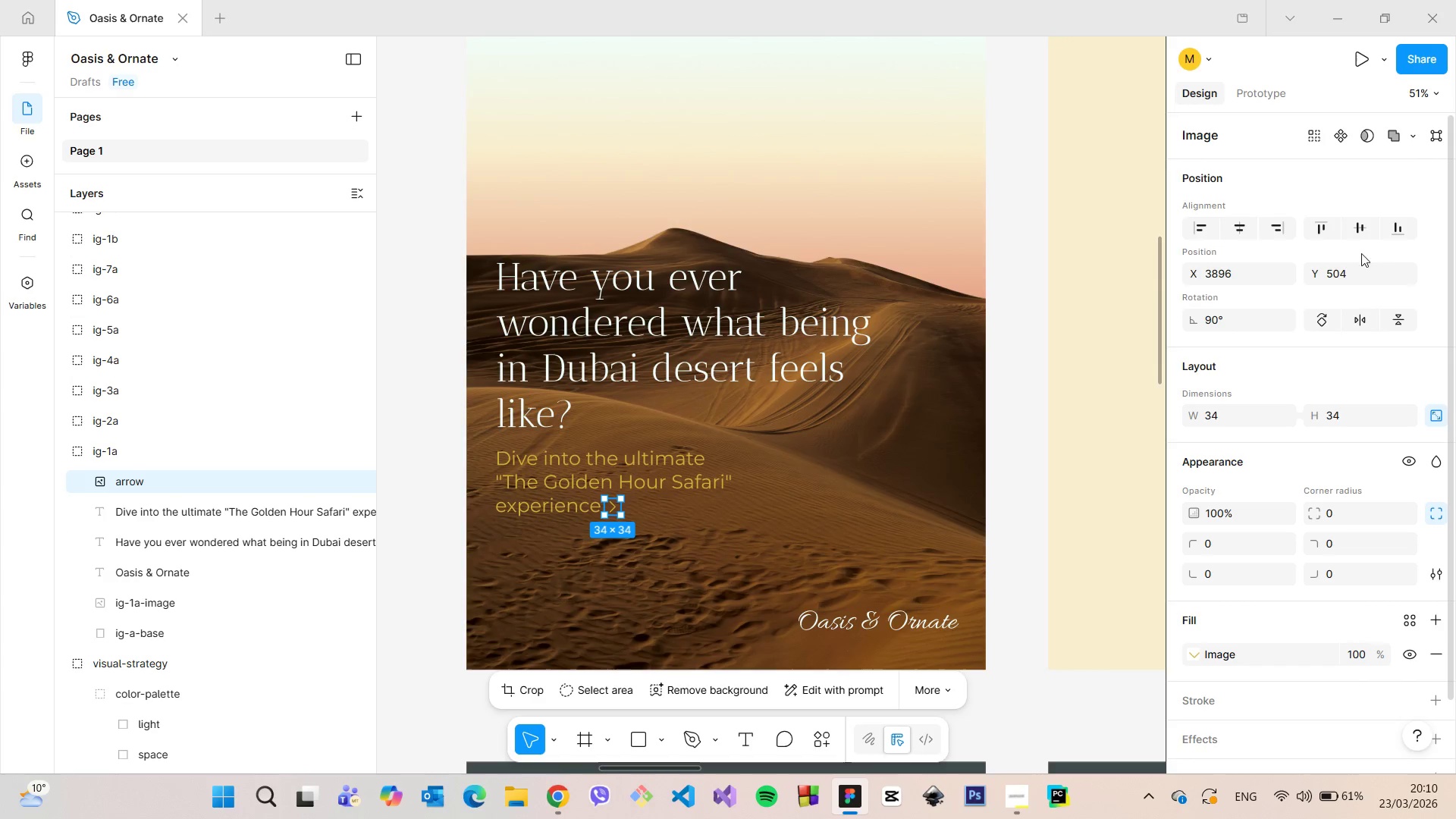 
left_click([1341, 278])
 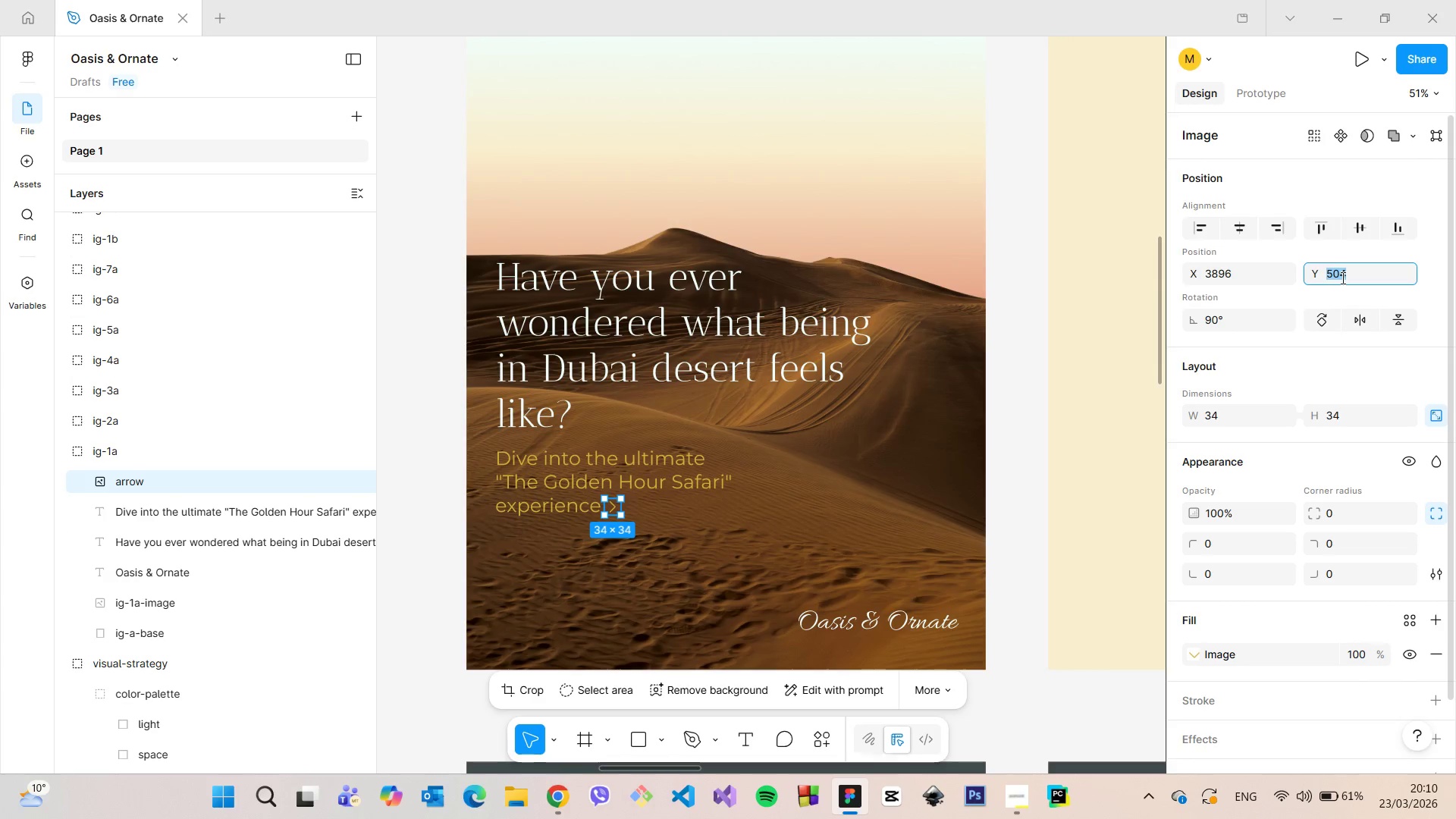 
key(ArrowDown)
 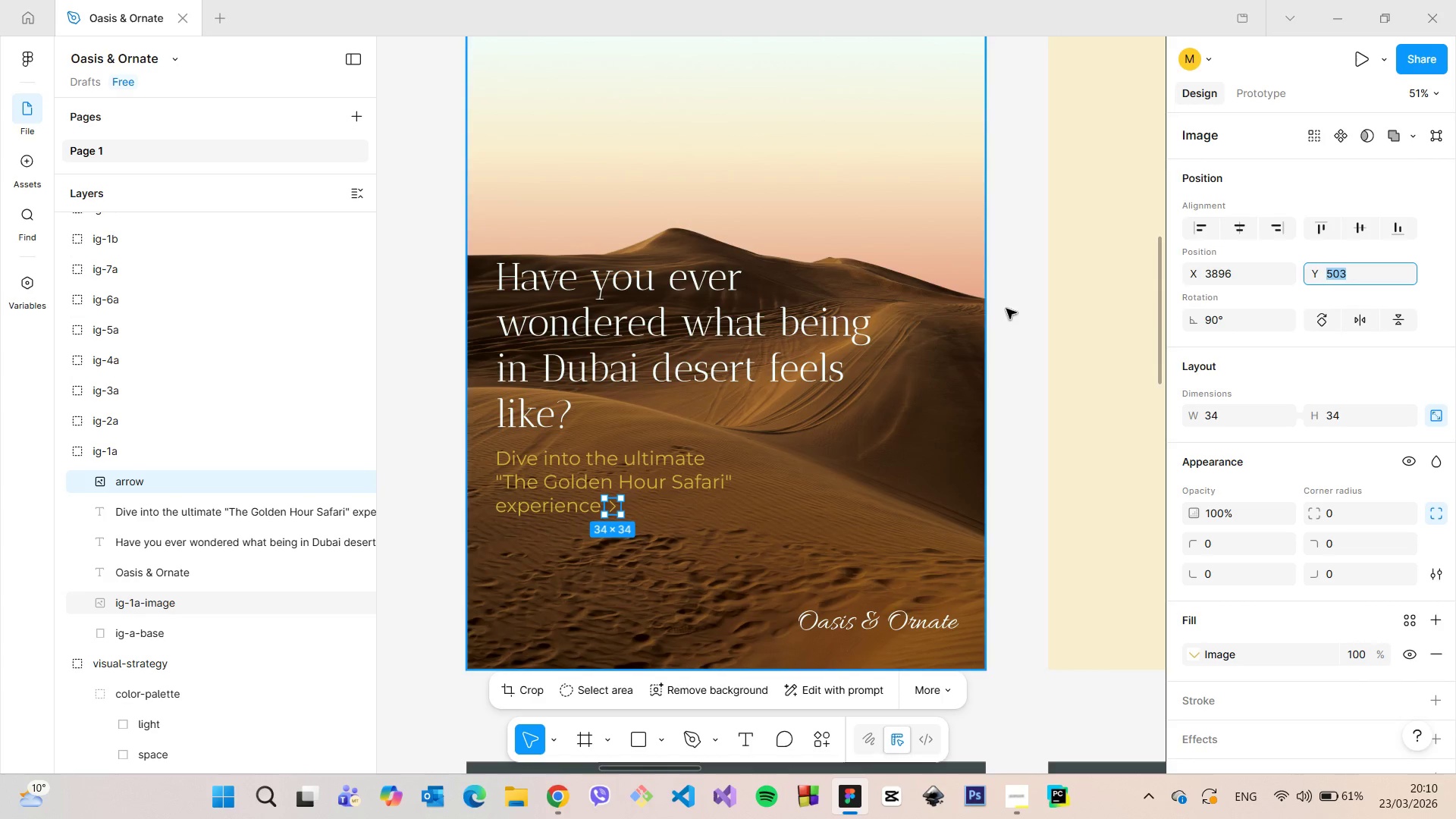 
left_click([1028, 303])
 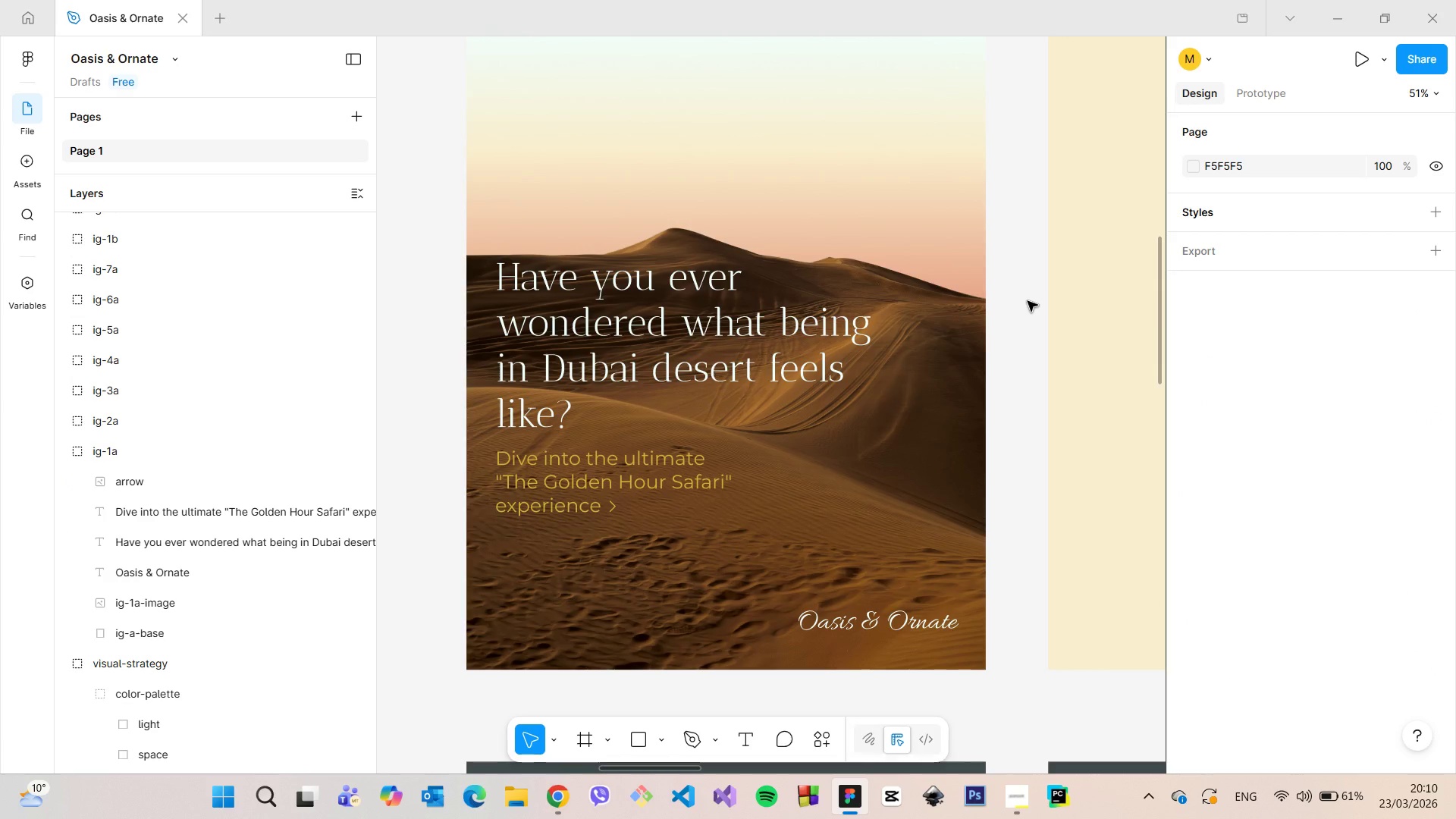 
scroll: coordinate [1028, 301], scroll_direction: down, amount: 4.0
 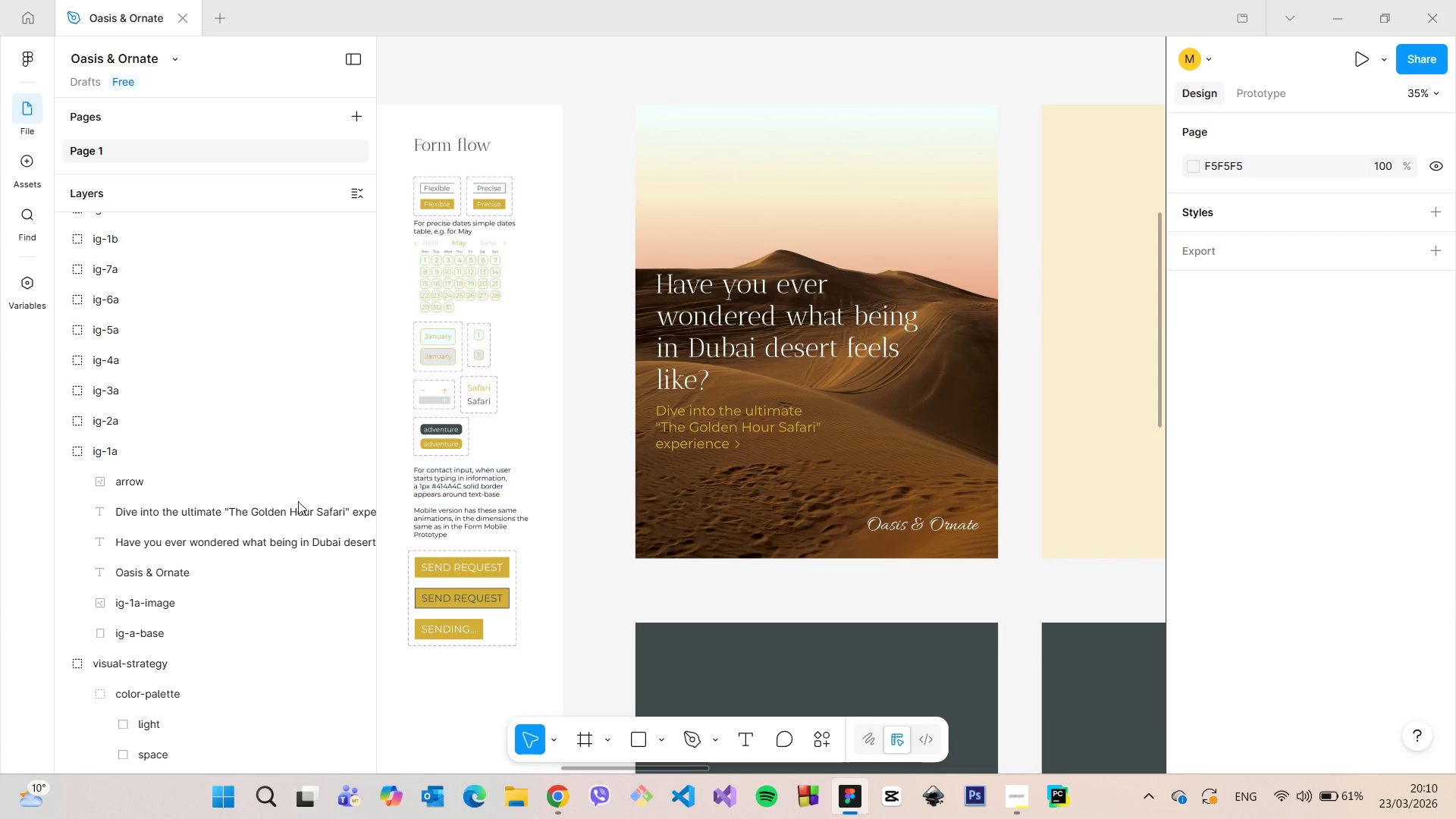 
left_click([210, 493])
 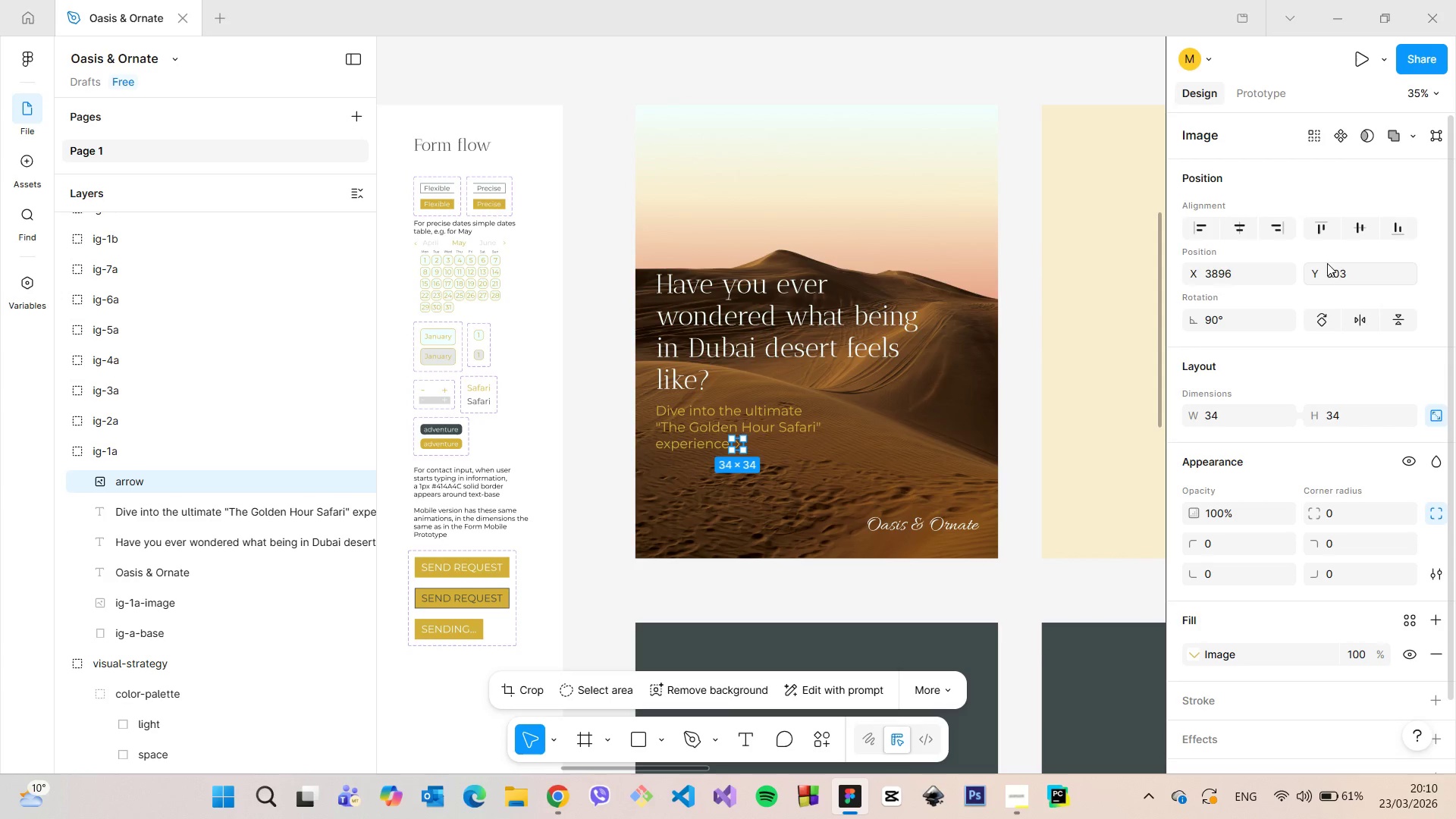 
left_click([1285, 271])
 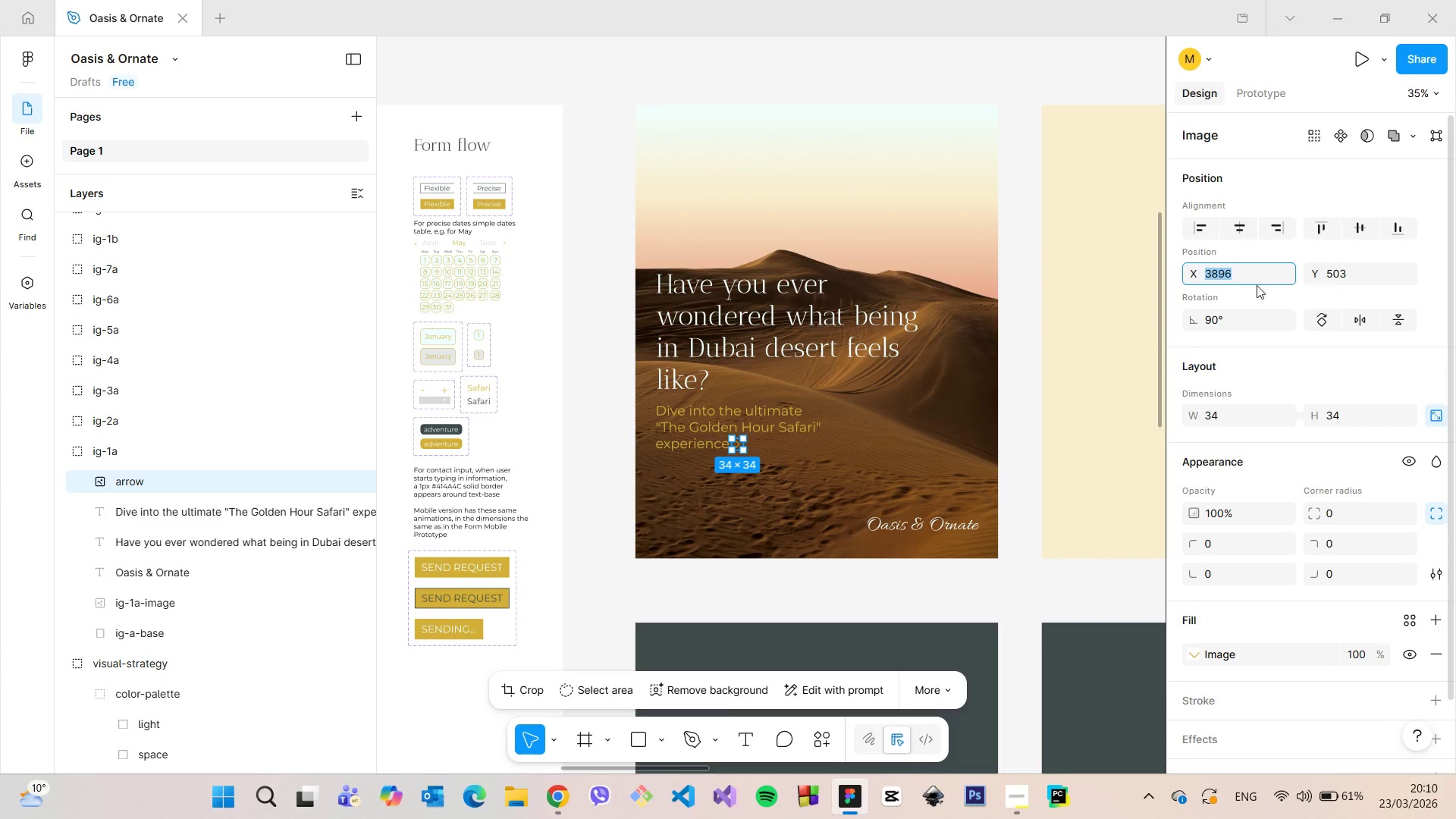 
key(ArrowDown)
 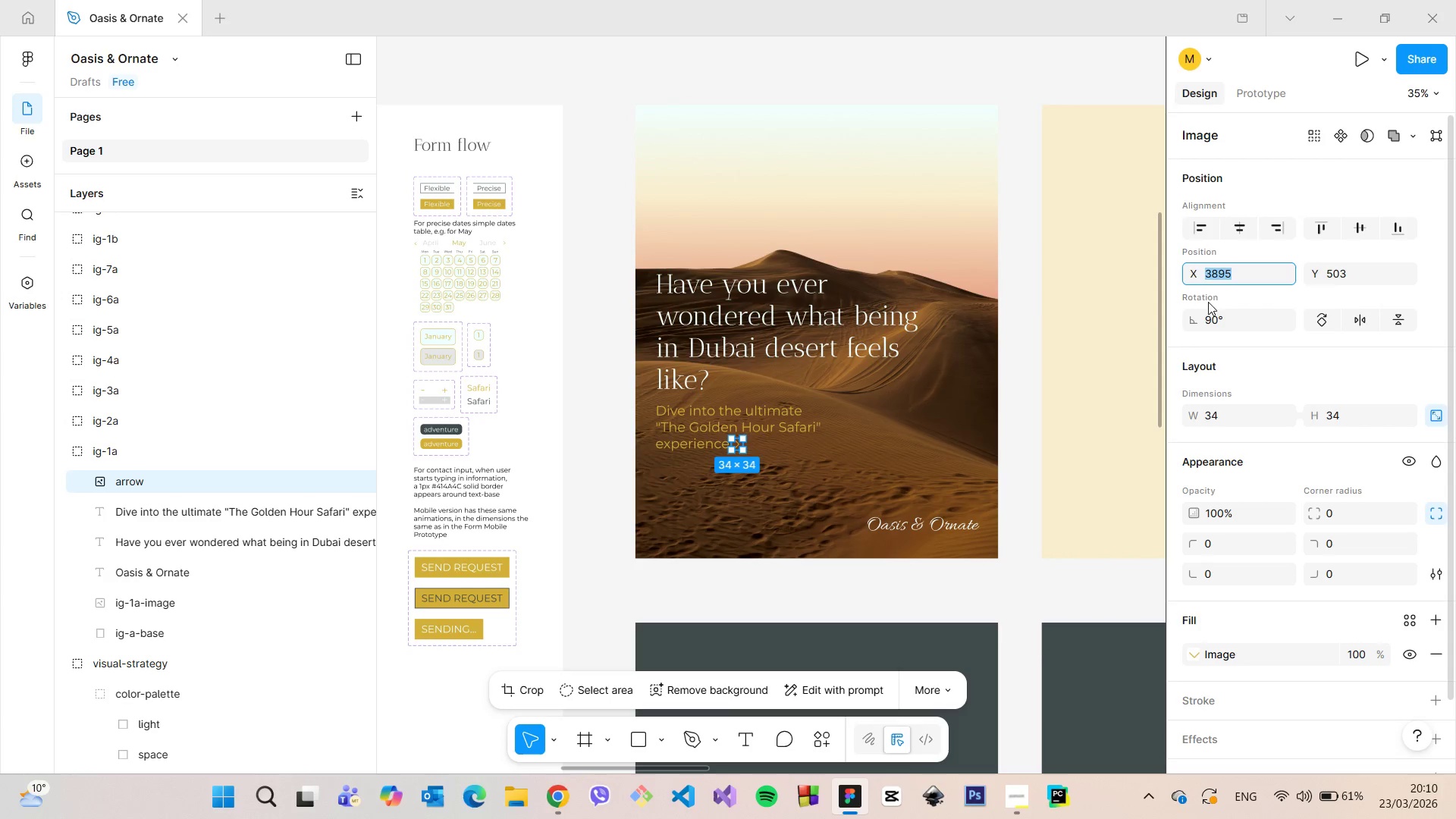 
key(ArrowDown)
 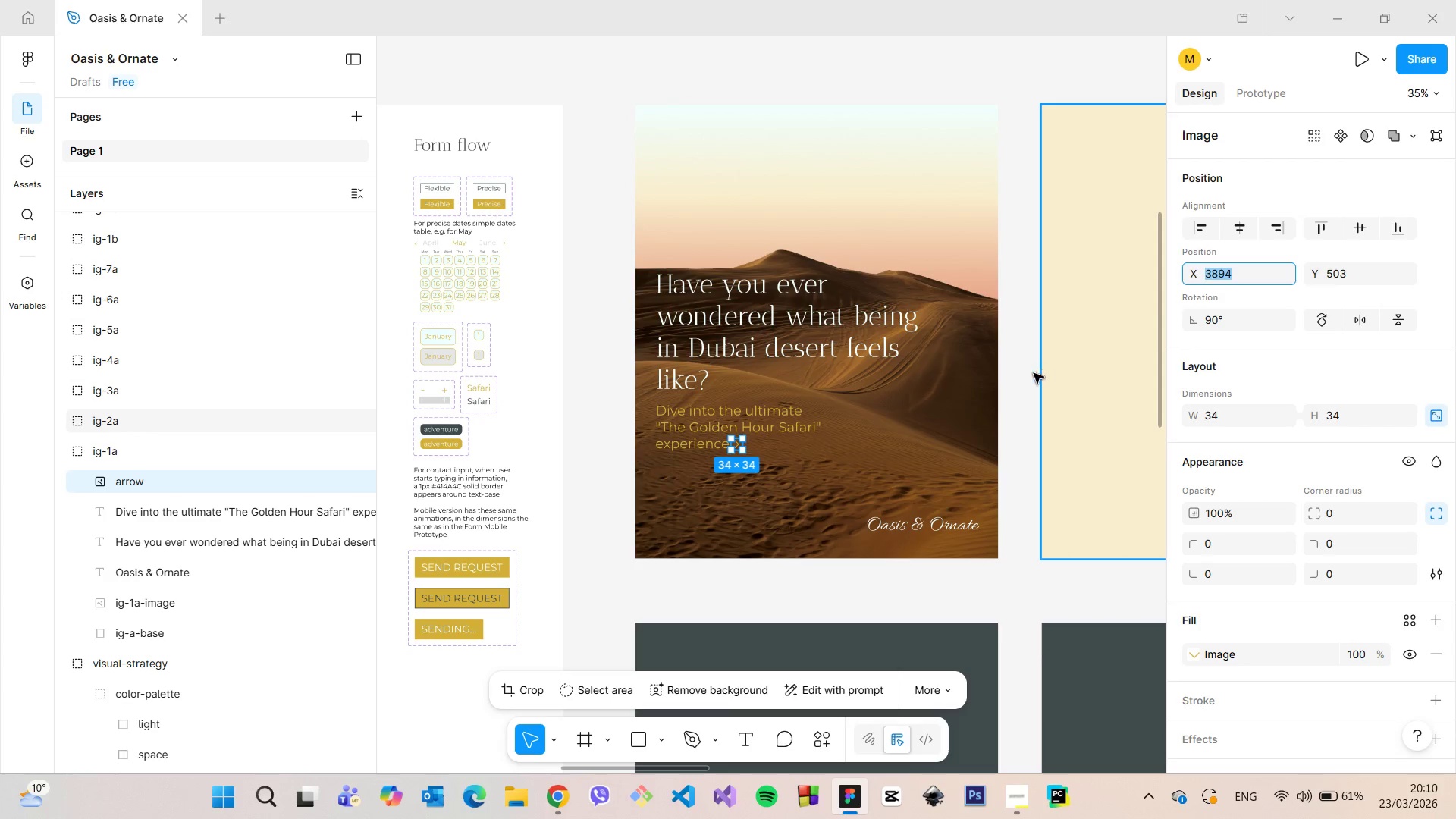 
key(ArrowDown)
 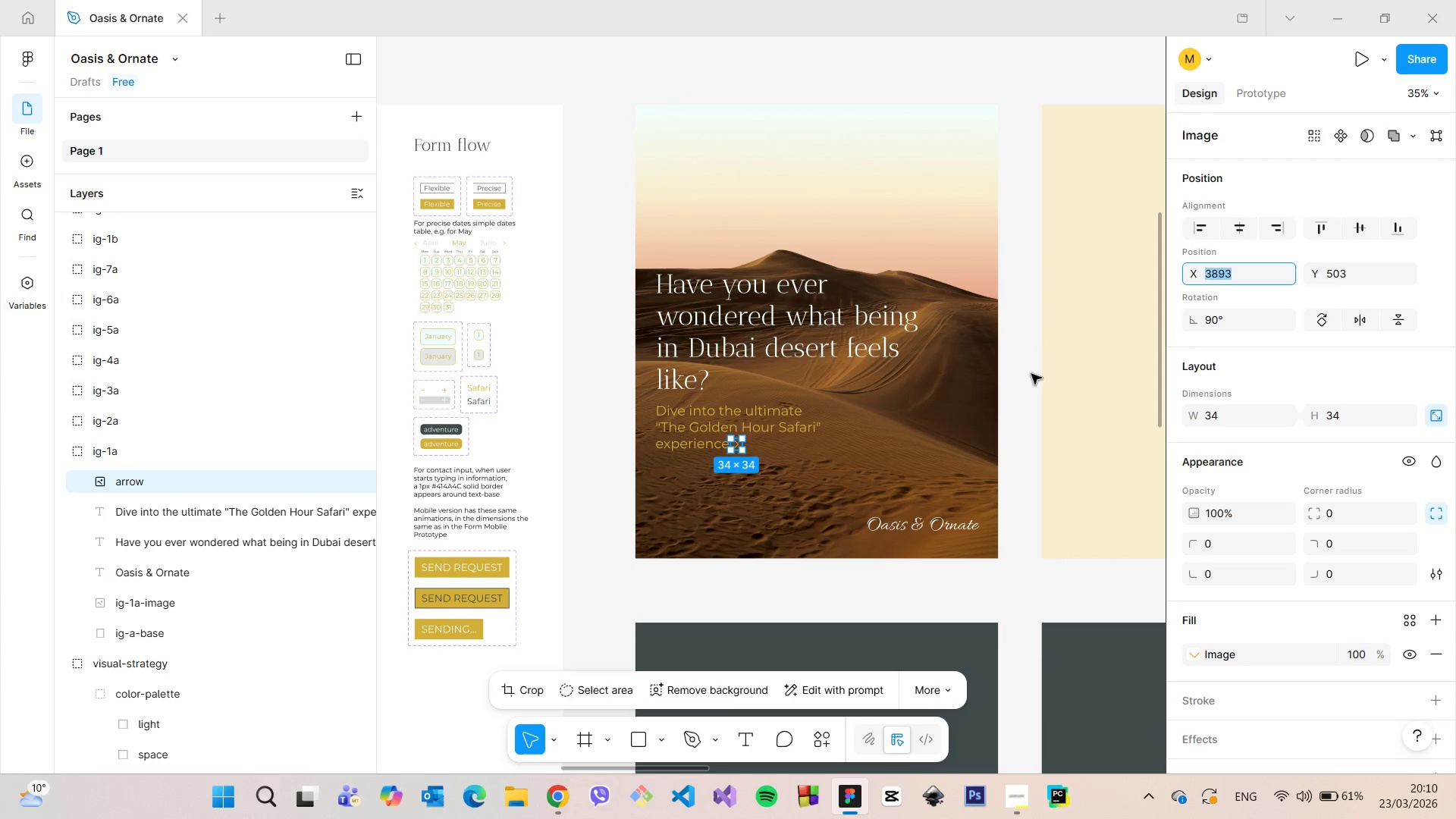 
key(ArrowUp)
 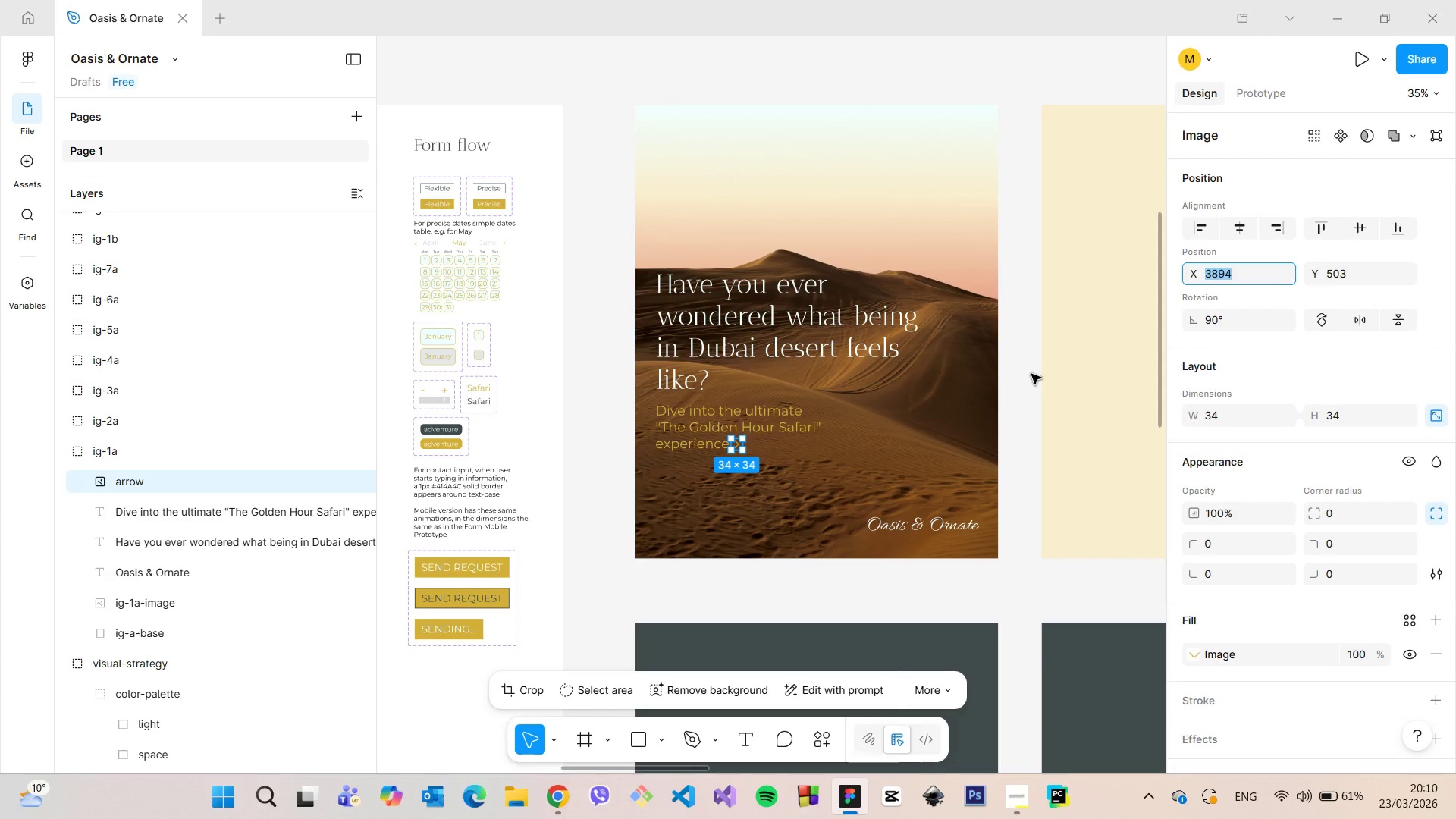 
left_click([1031, 374])
 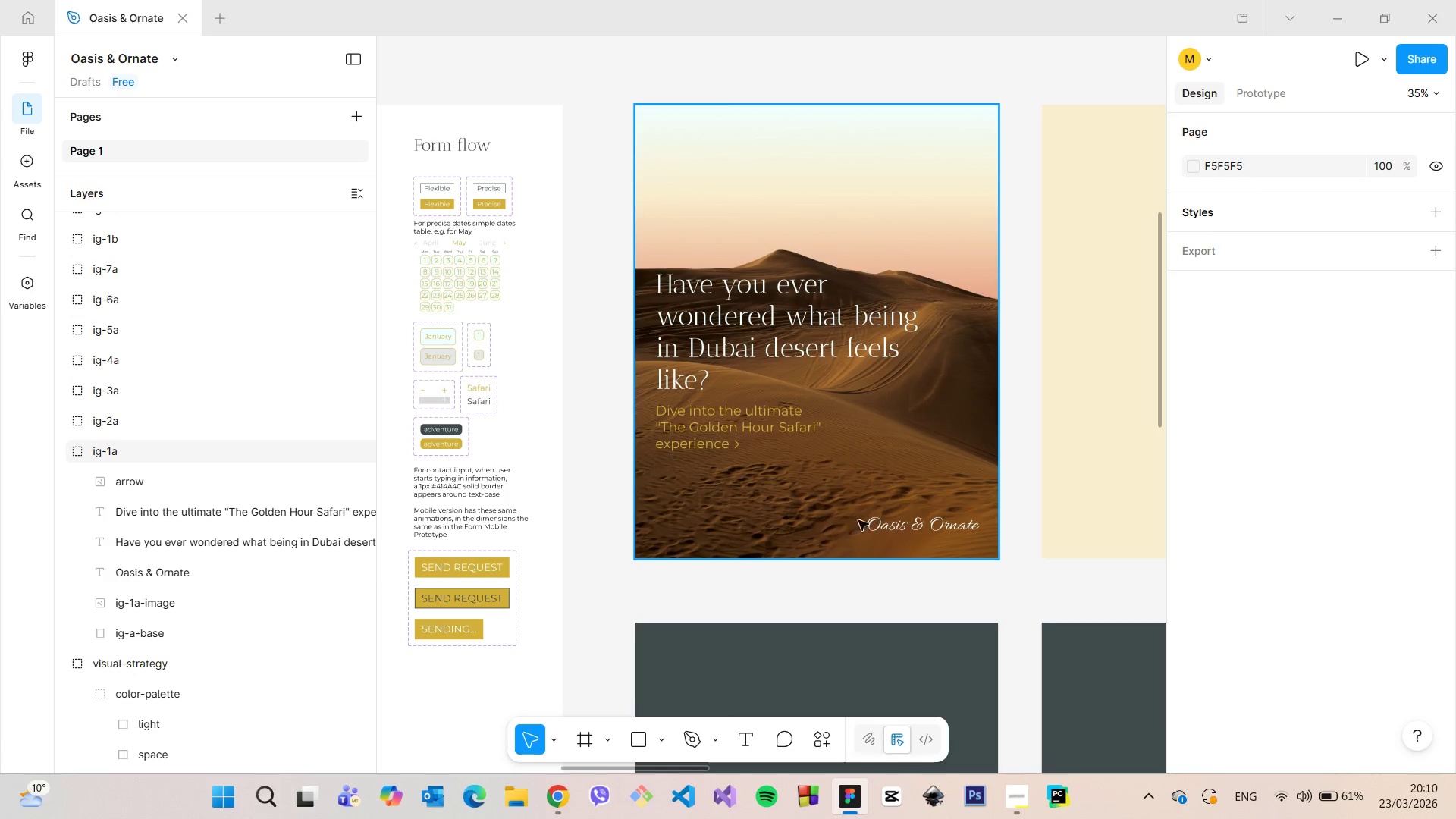 
scroll: coordinate [528, 298], scroll_direction: up, amount: 31.0
 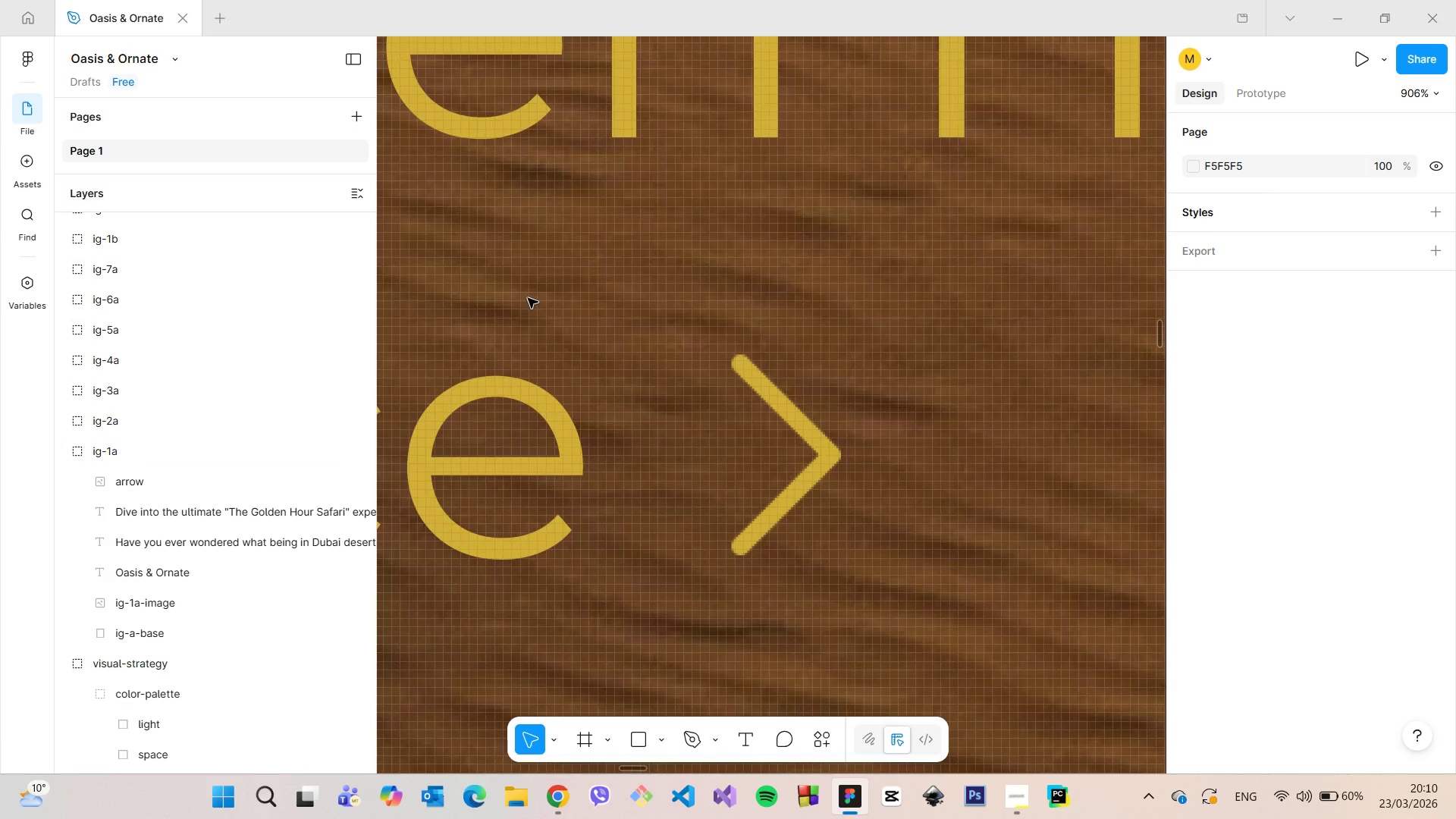 
scroll: coordinate [500, 449], scroll_direction: down, amount: 37.0
 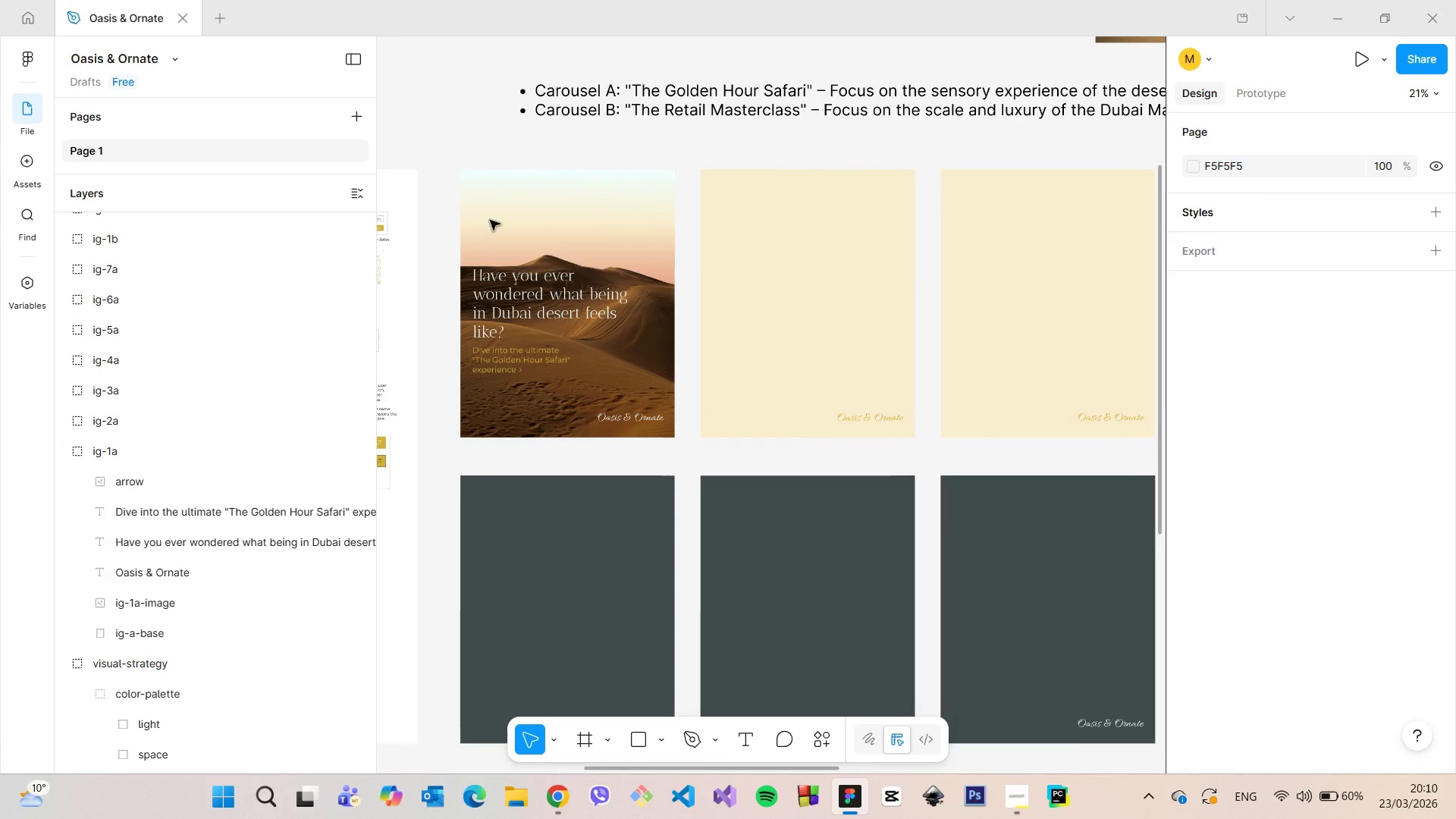 
scroll: coordinate [497, 215], scroll_direction: up, amount: 5.0
 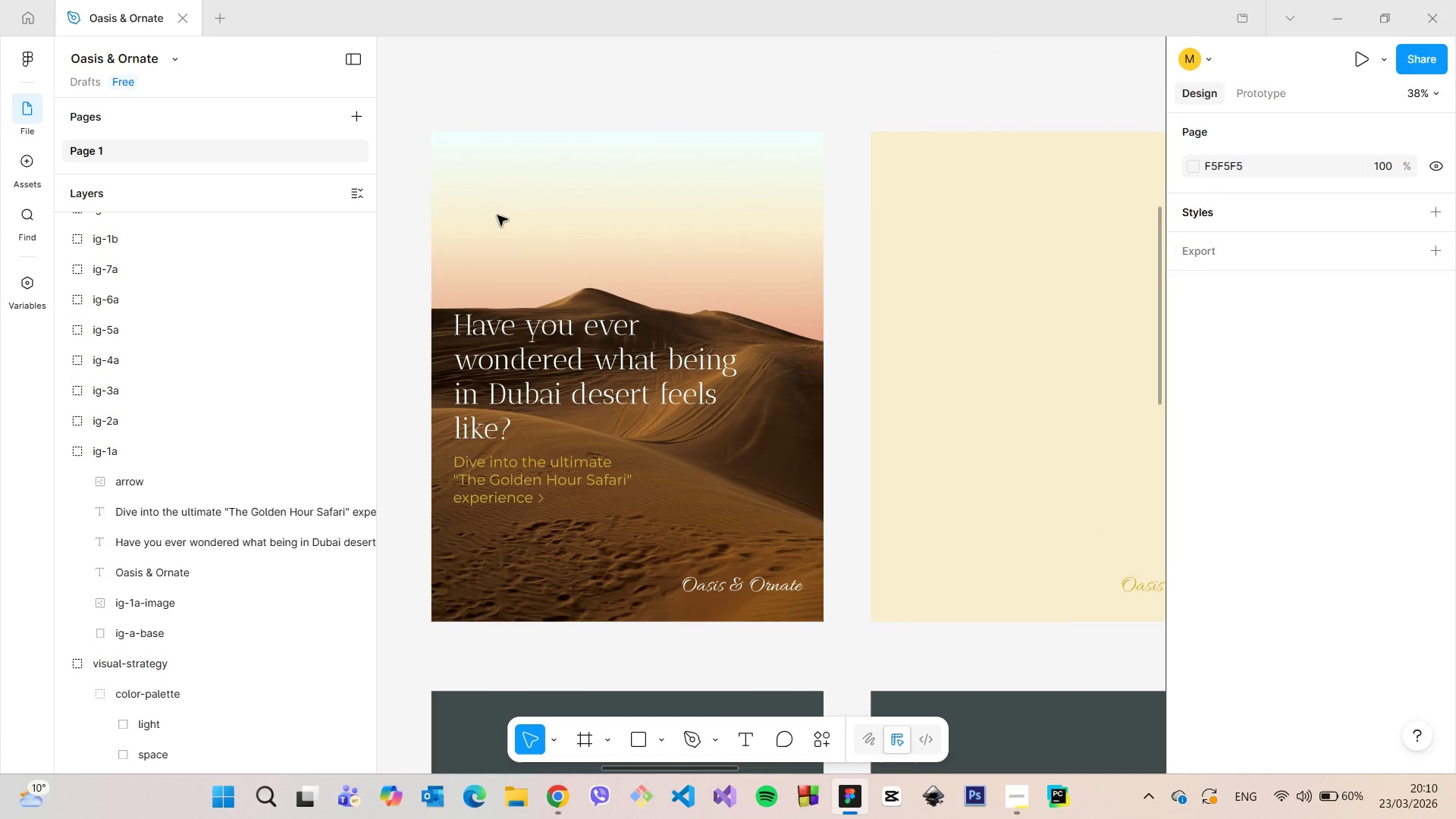 
wait(5.02)
 